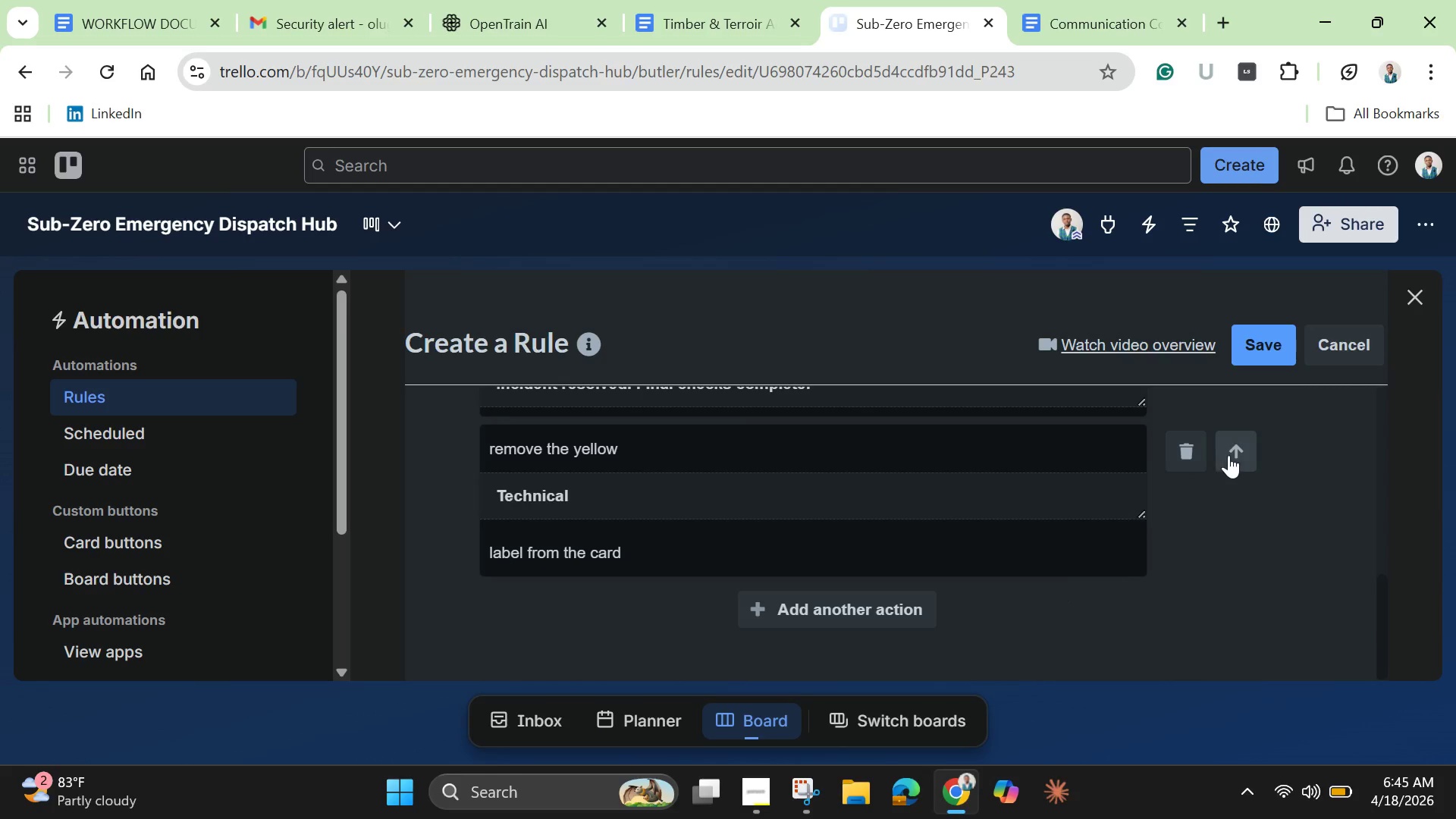 
left_click([1232, 454])
 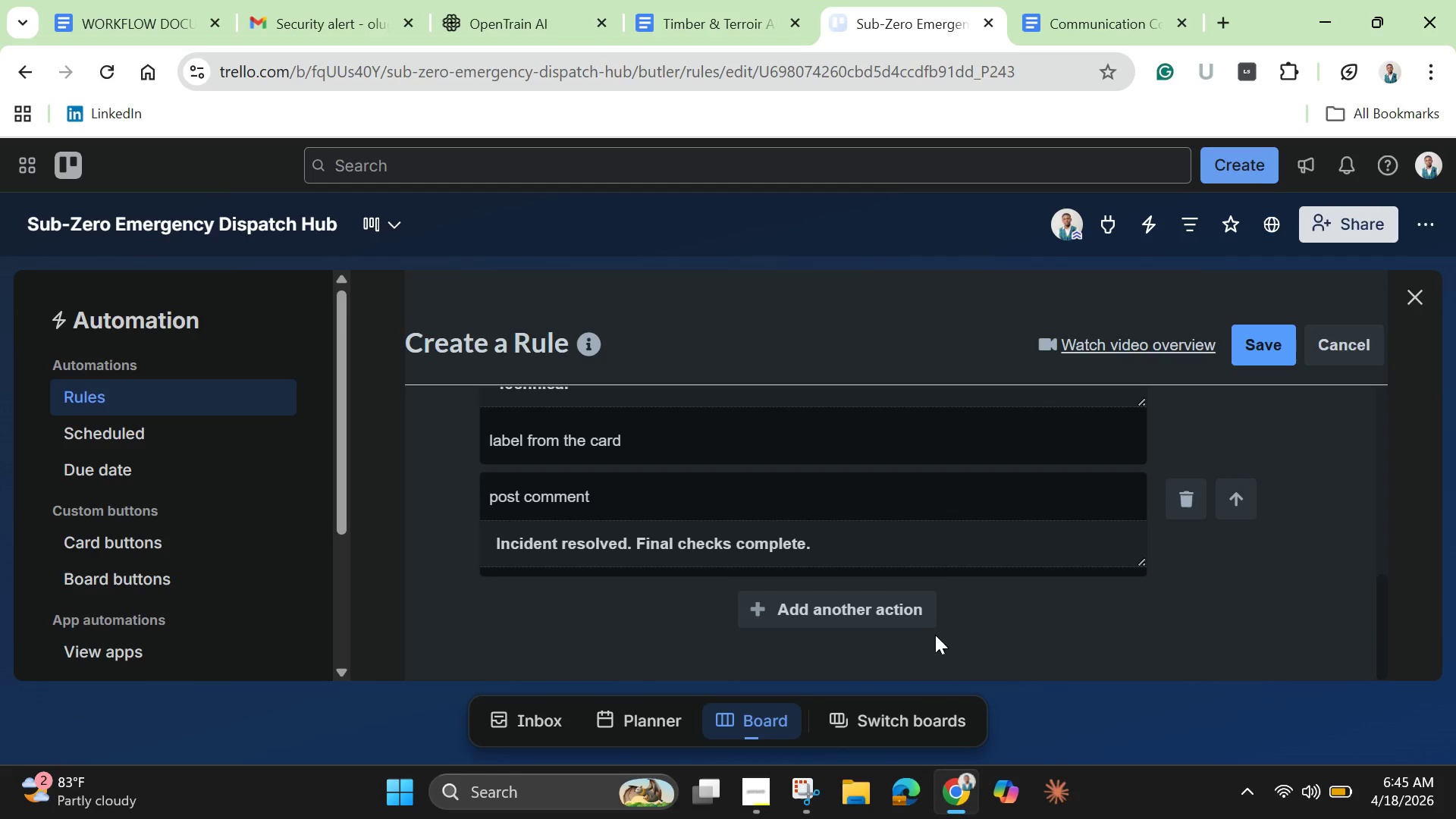 
left_click([902, 615])
 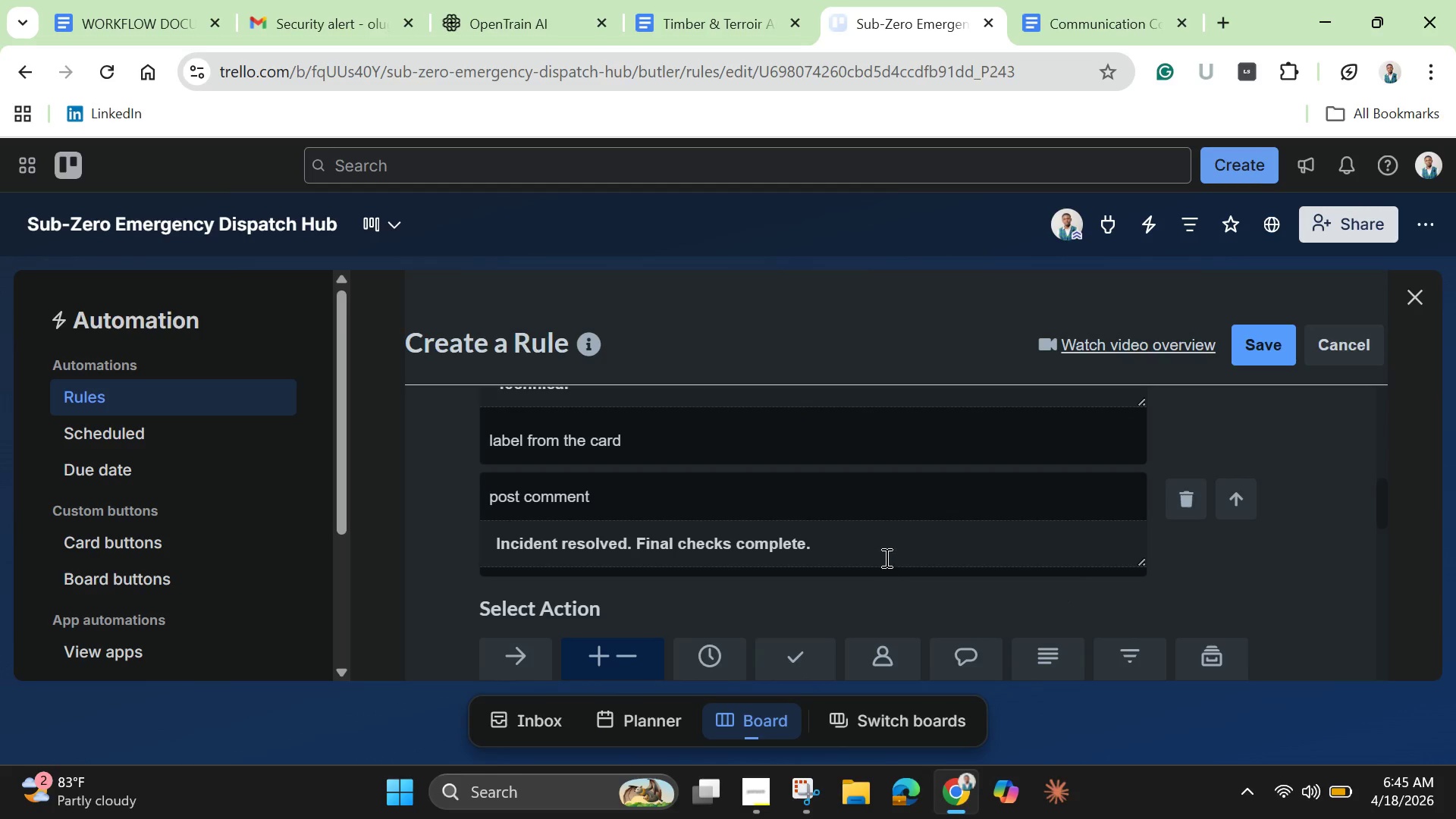 
scroll: coordinate [744, 559], scroll_direction: down, amount: 5.0
 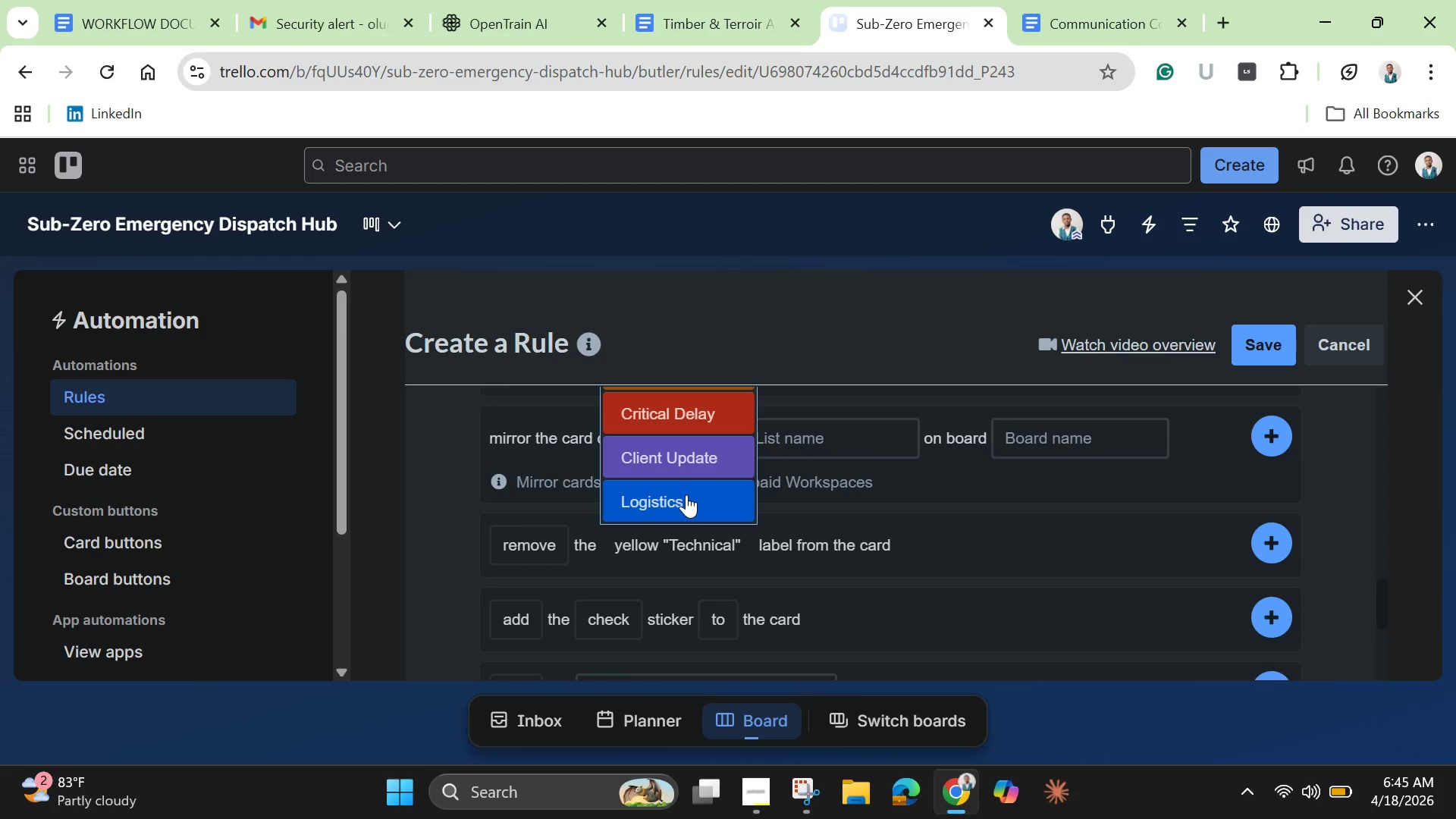 
scroll: coordinate [686, 483], scroll_direction: up, amount: 1.0
 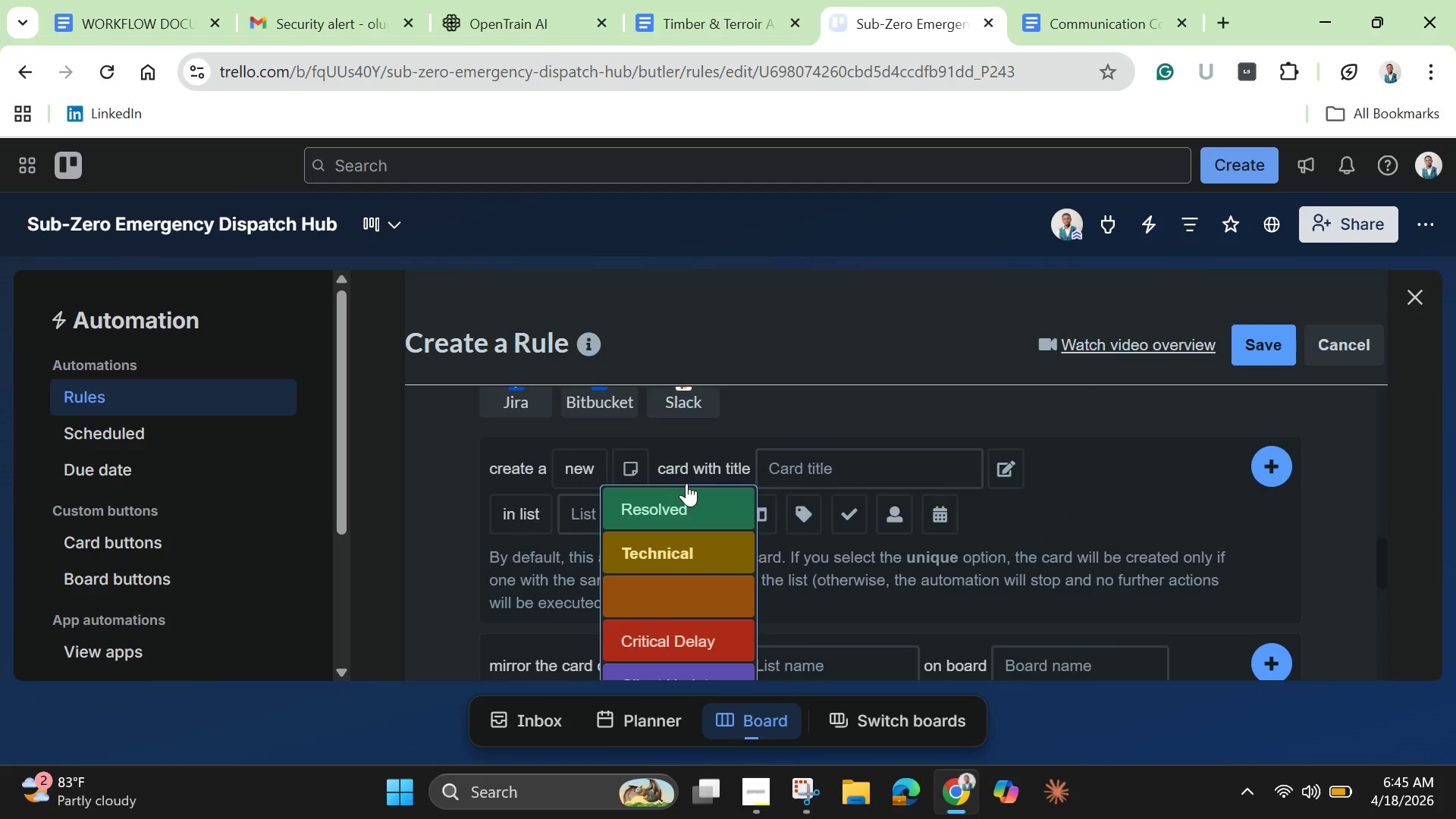 
scroll: coordinate [686, 483], scroll_direction: down, amount: 1.0
 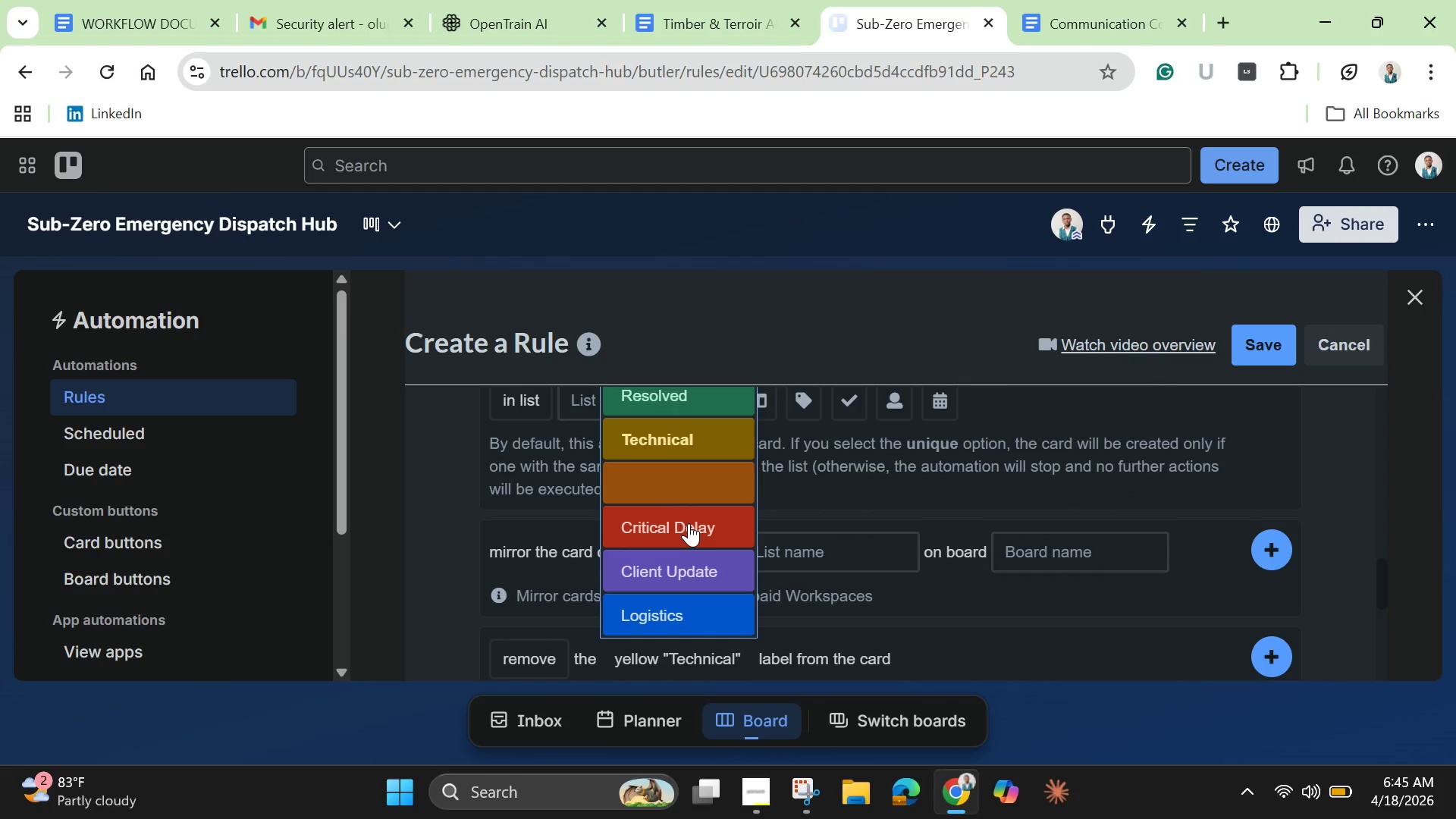 
left_click([689, 523])
 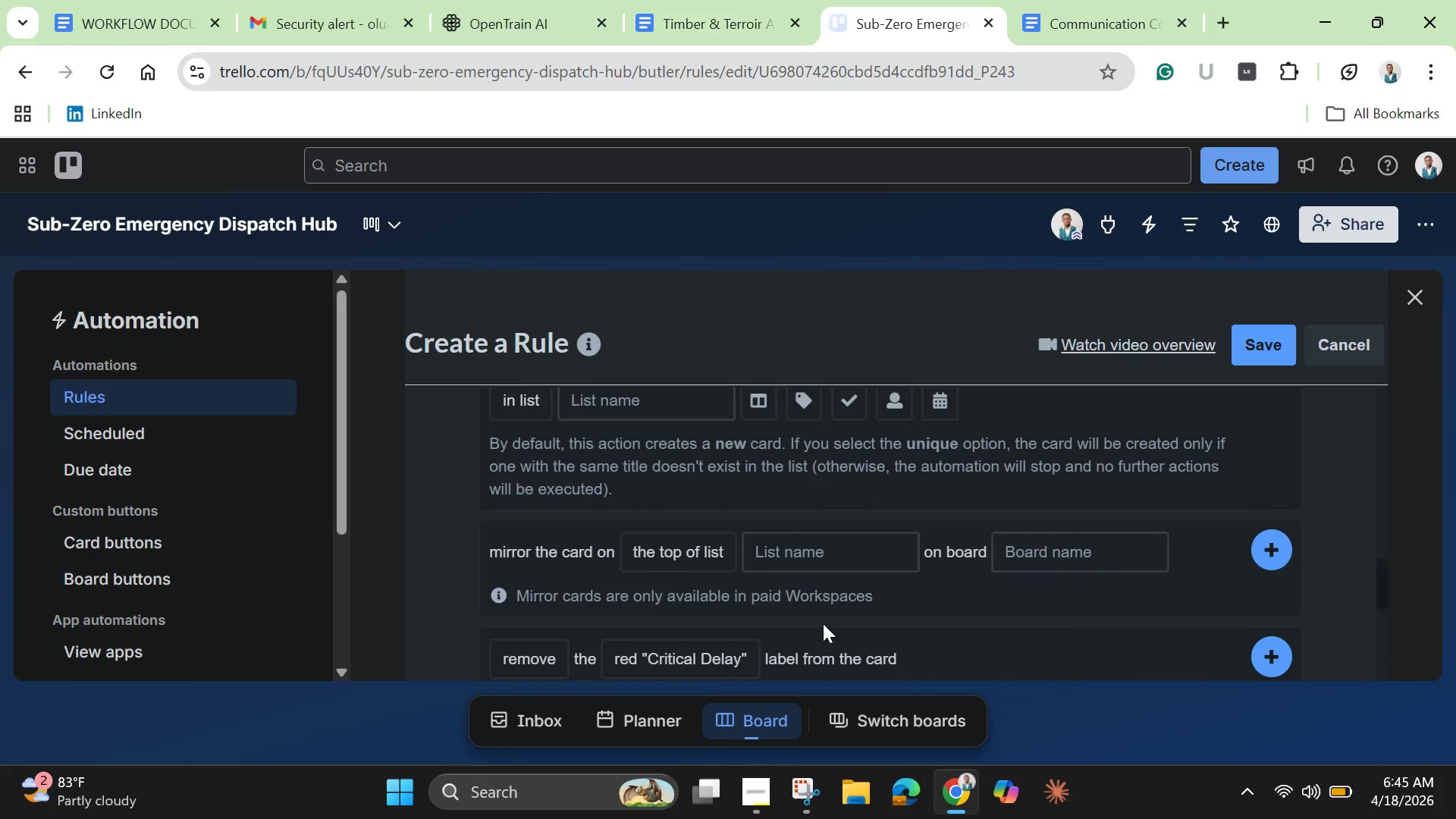 
scroll: coordinate [826, 626], scroll_direction: down, amount: 1.0
 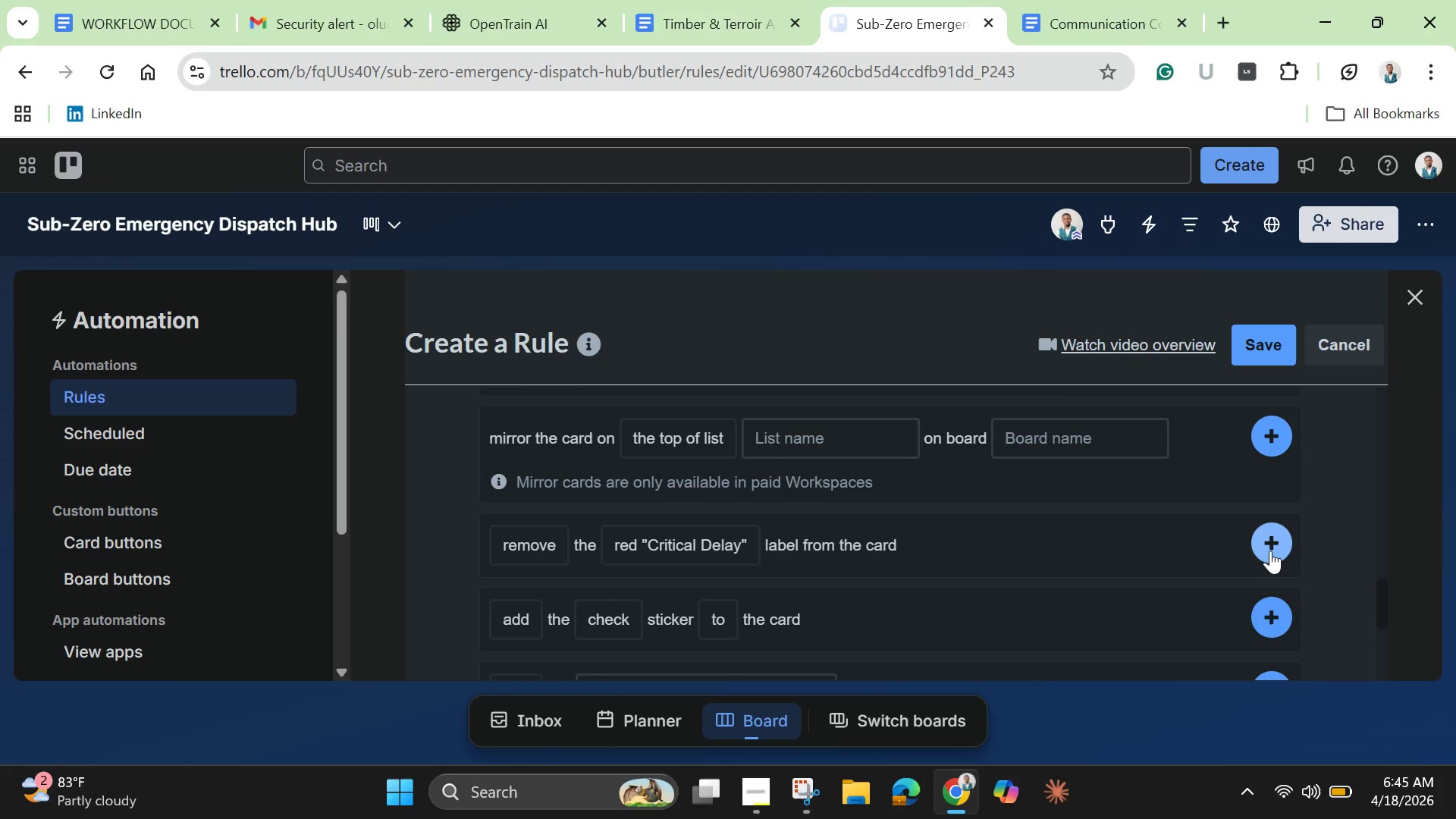 
left_click([1276, 544])
 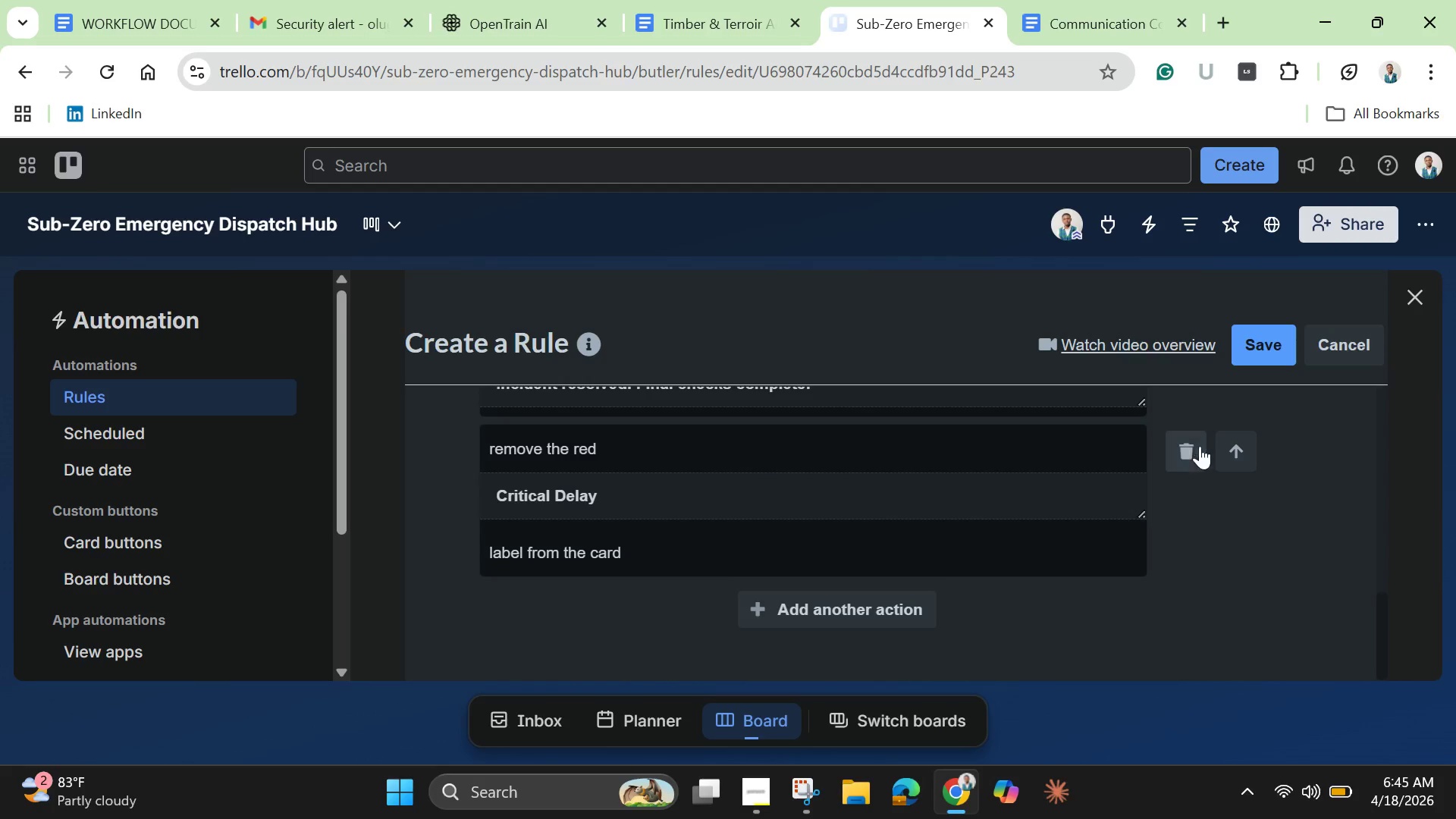 
left_click([1244, 445])
 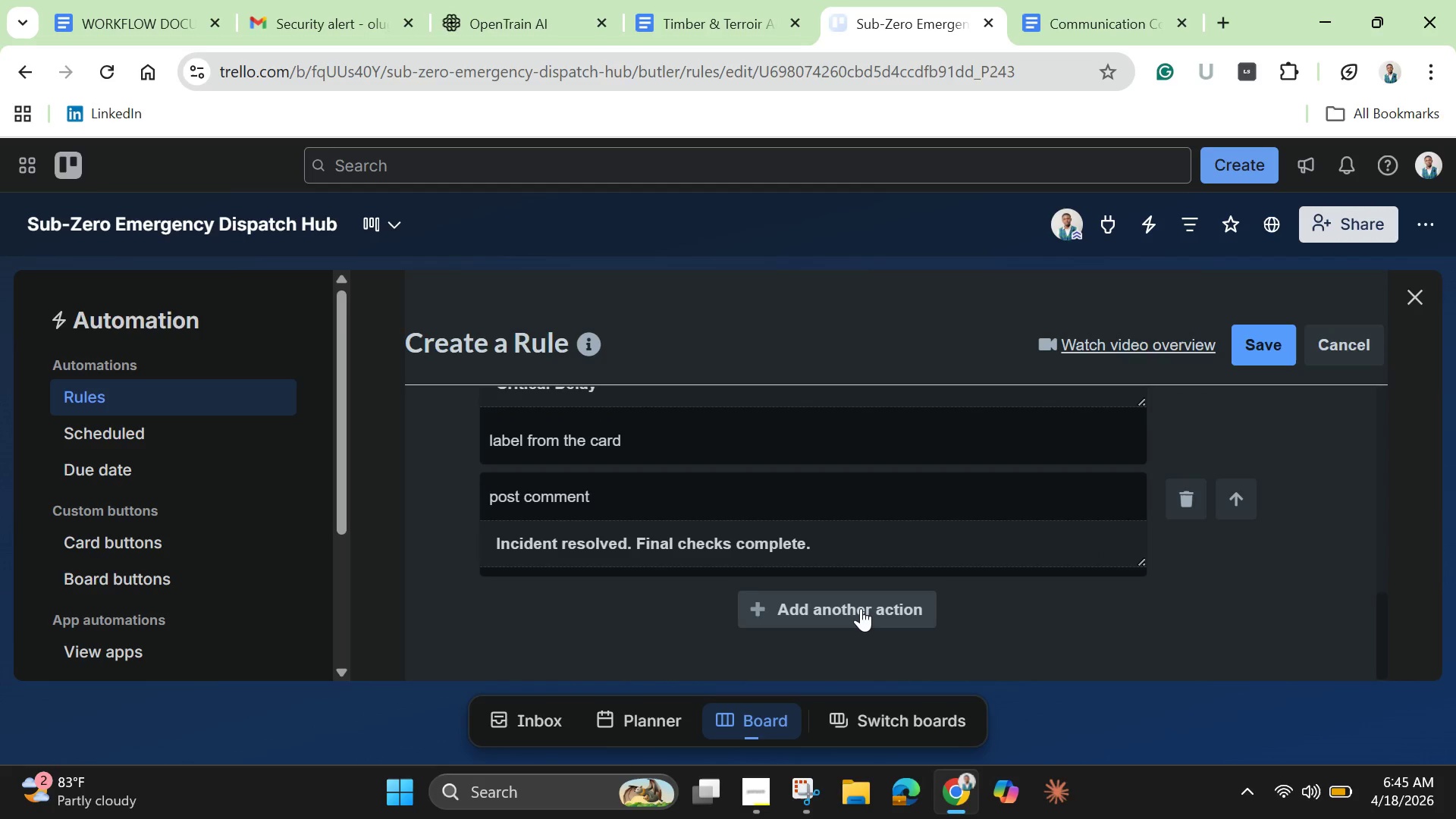 
left_click([861, 608])
 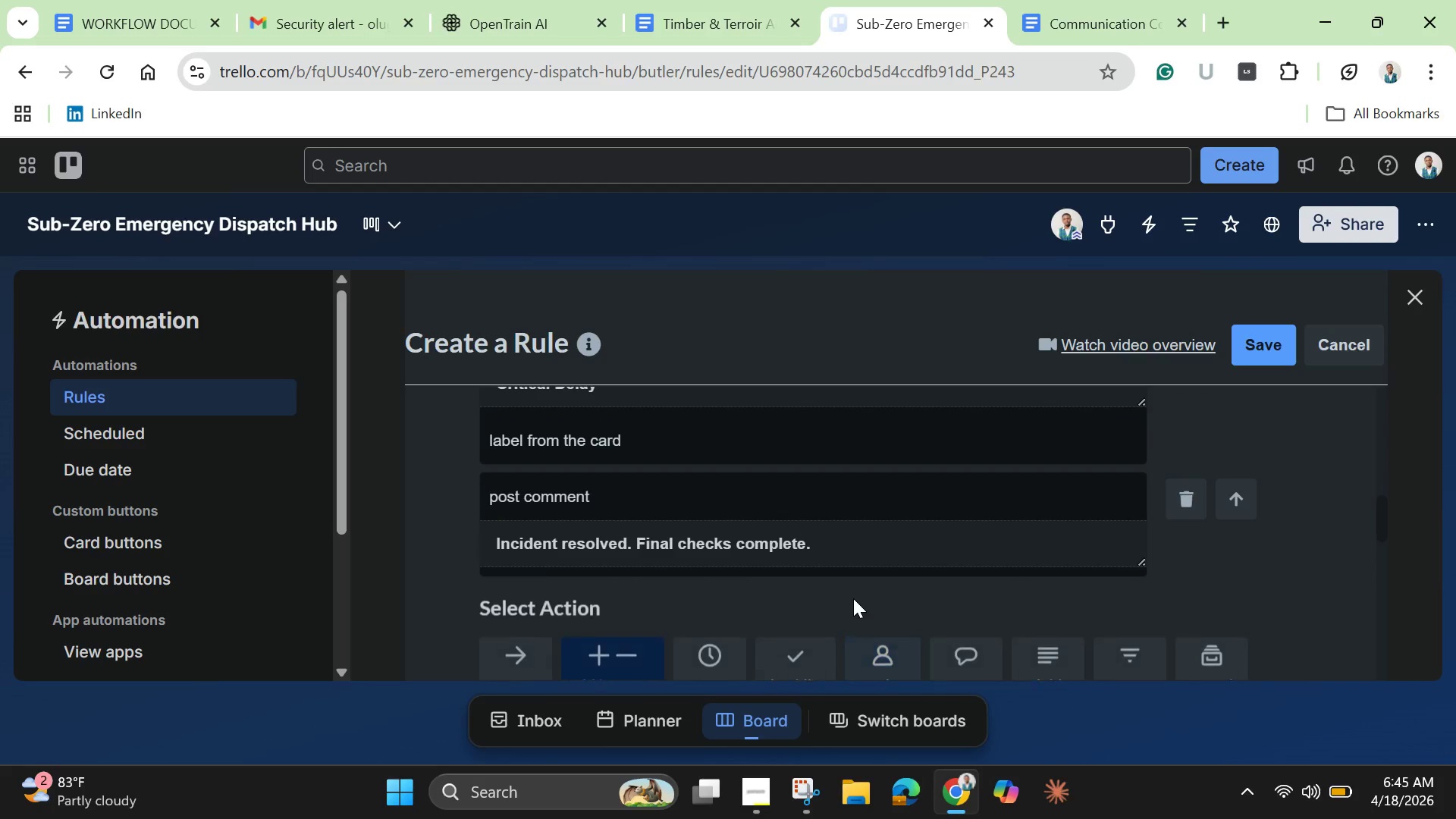 
scroll: coordinate [786, 608], scroll_direction: down, amount: 5.0
 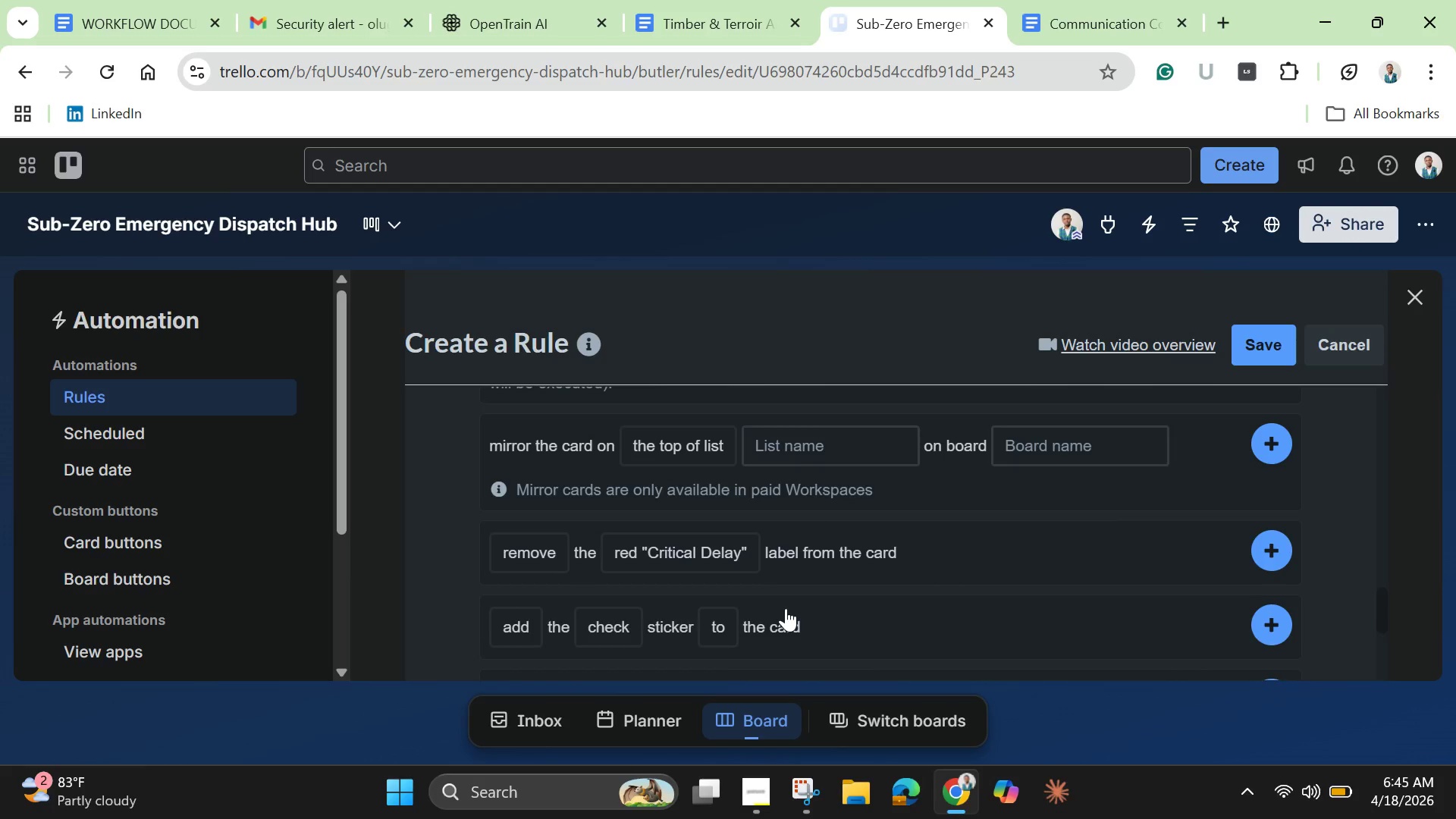 
scroll: coordinate [786, 608], scroll_direction: up, amount: 1.0
 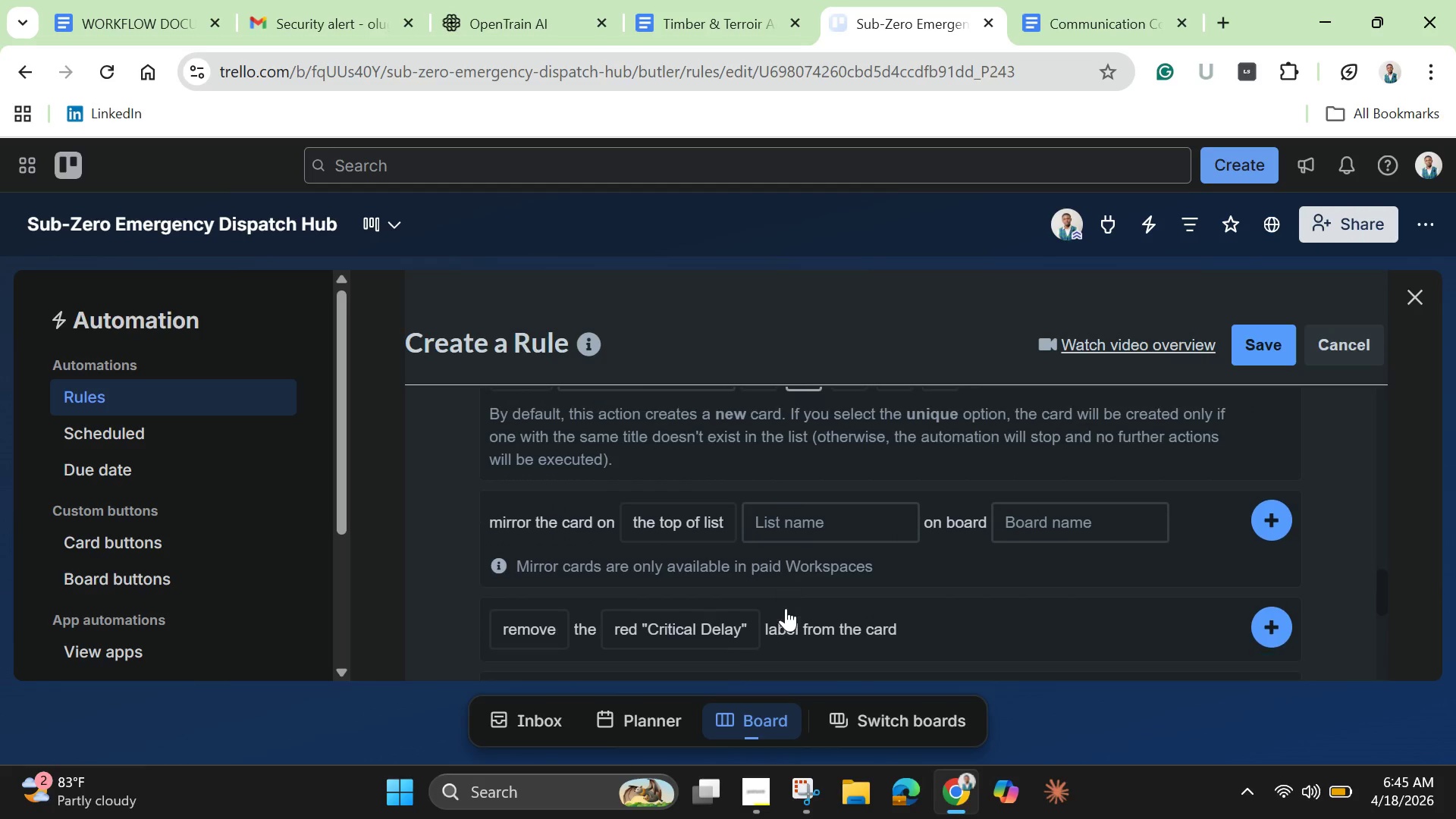 
scroll: coordinate [786, 608], scroll_direction: down, amount: 2.0
 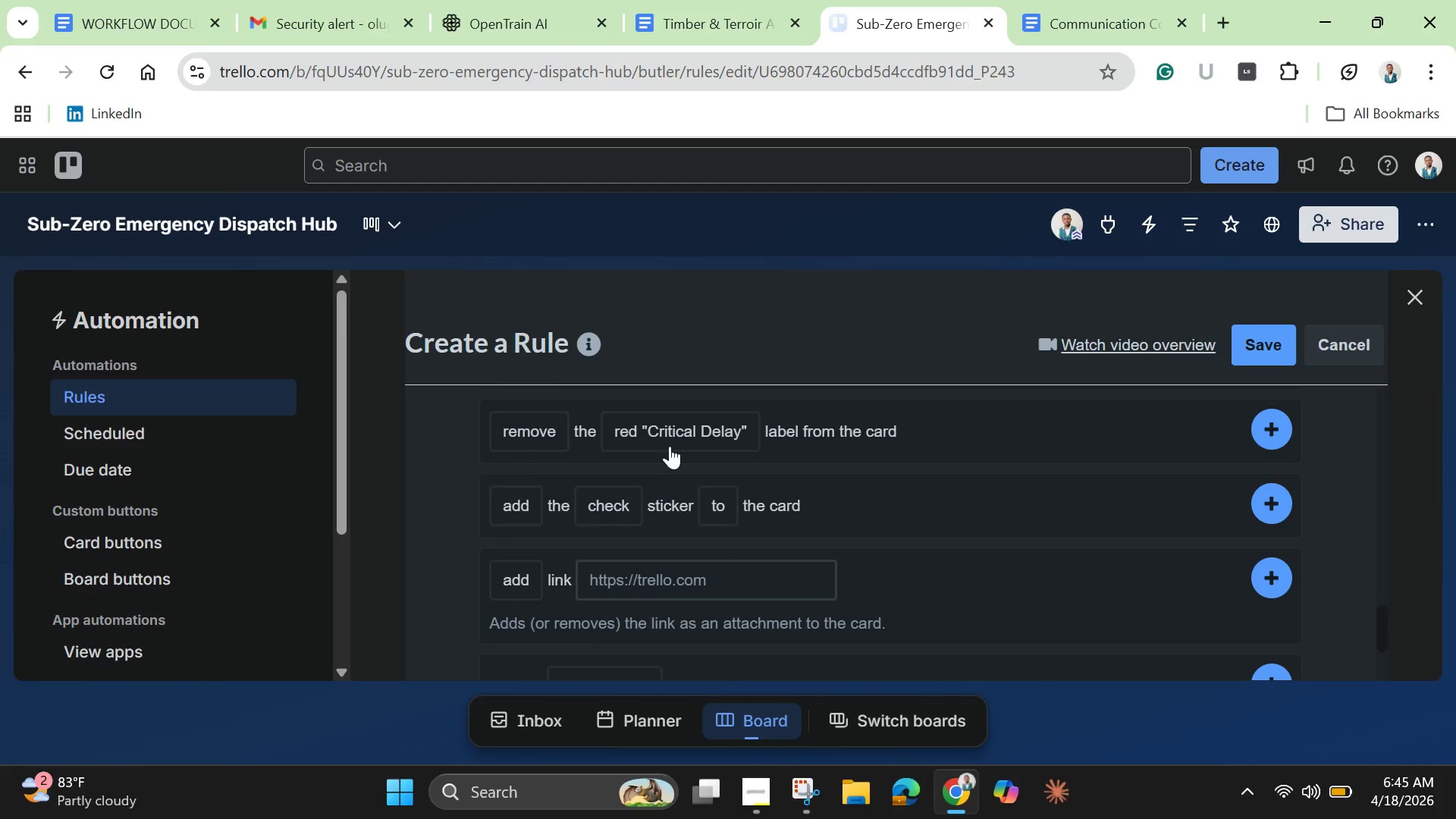 
left_click([670, 430])
 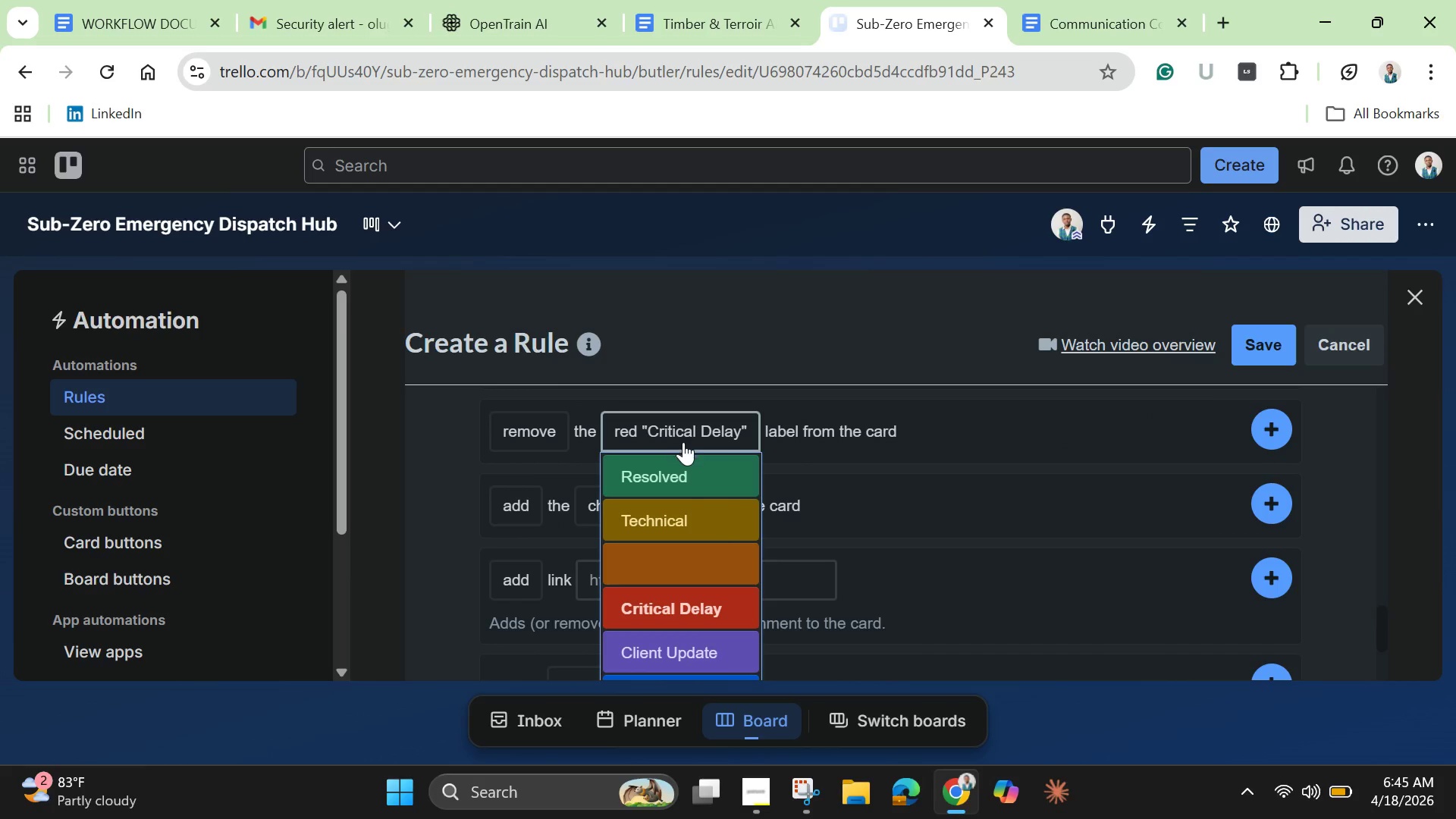 
left_click([679, 653])
 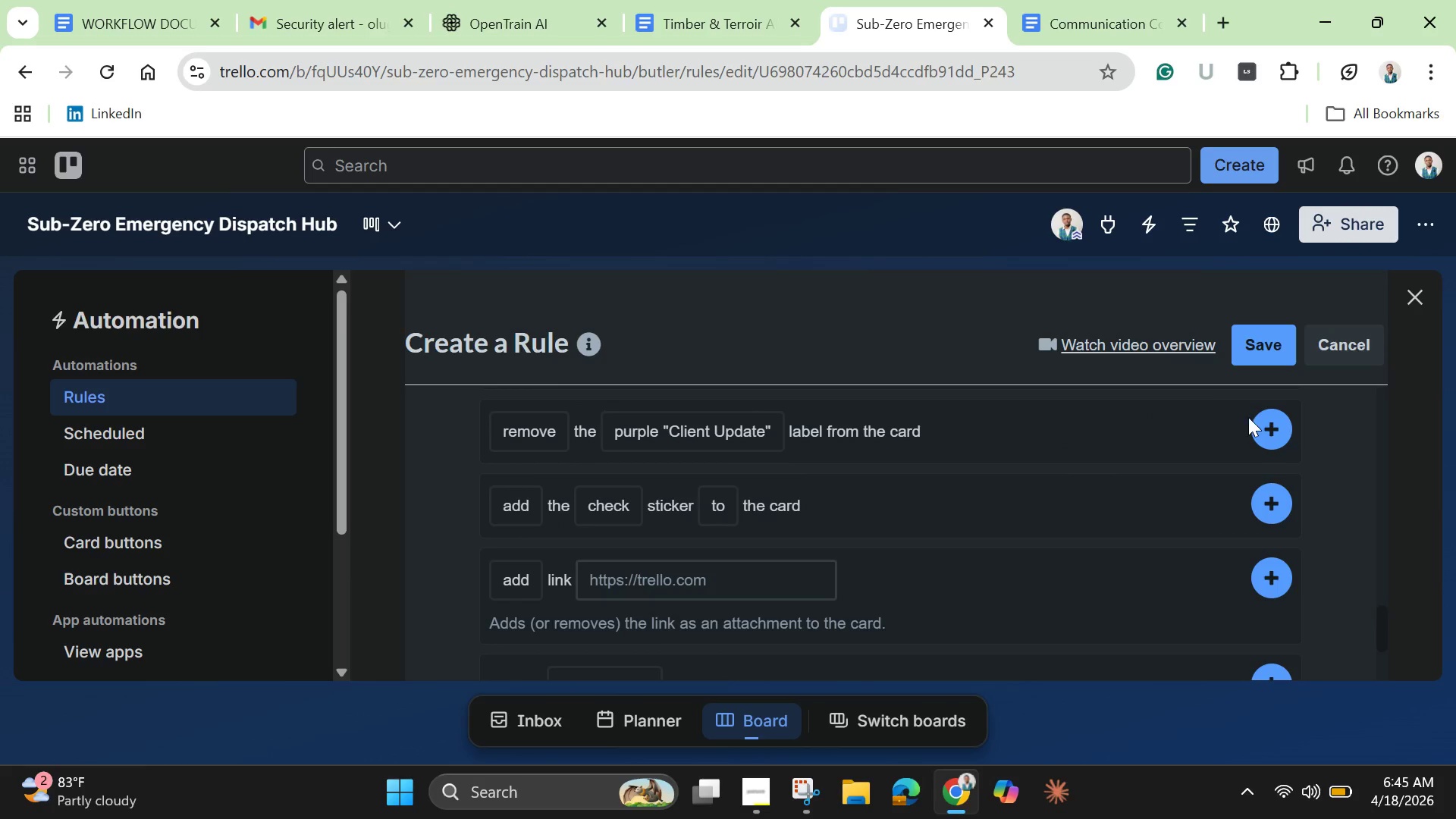 
left_click([1263, 419])
 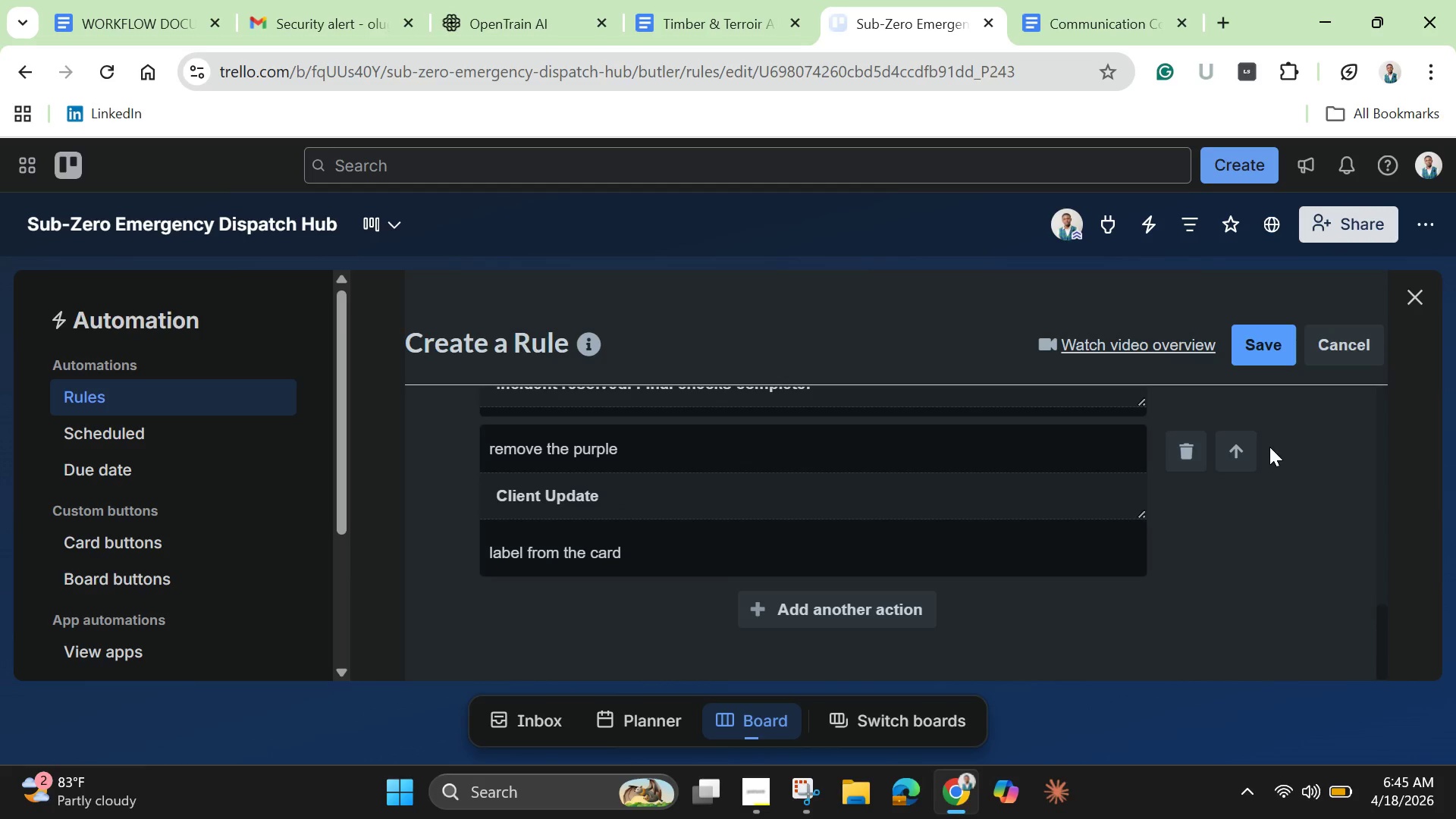 
left_click([1238, 449])
 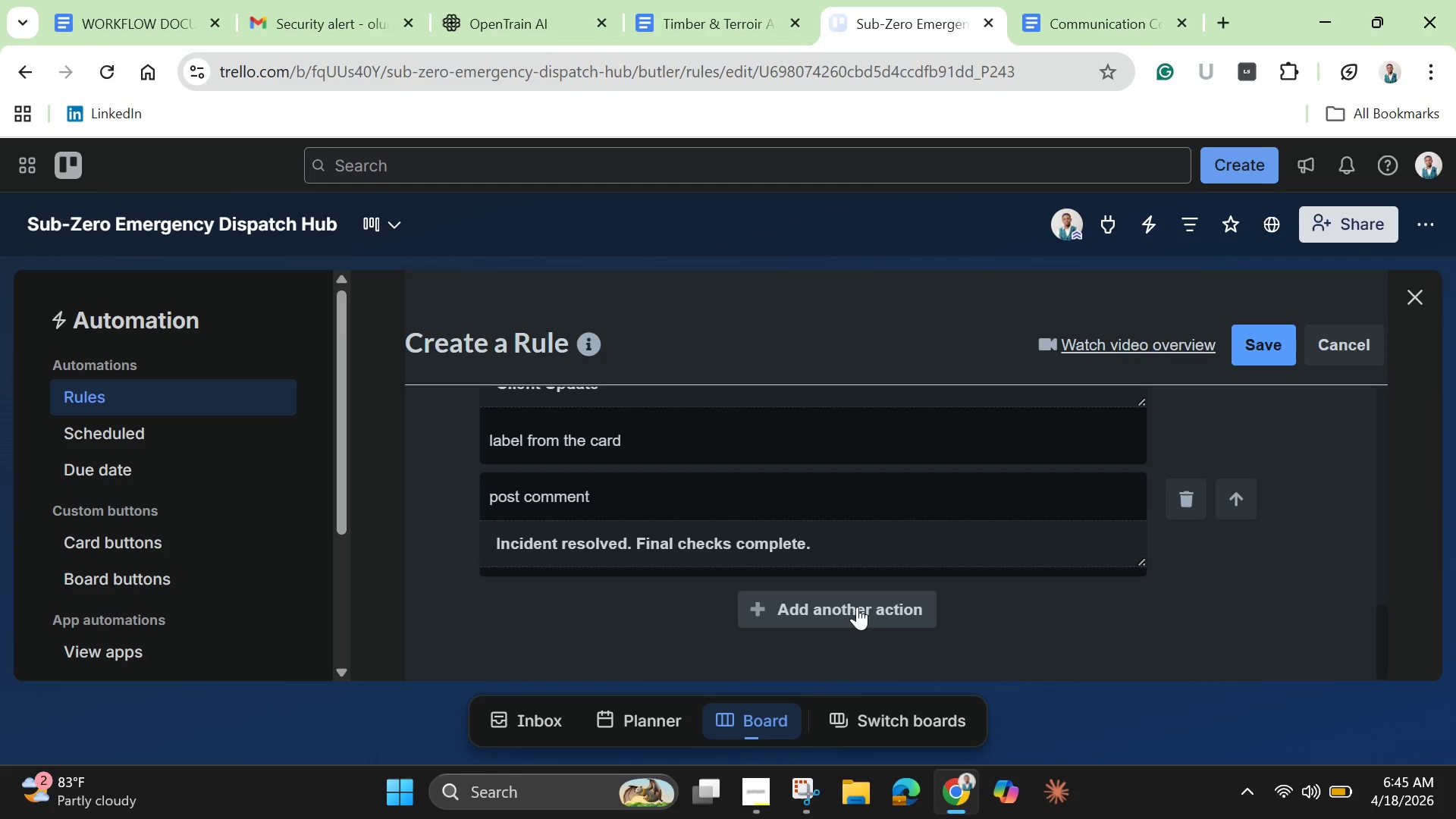 
left_click([852, 613])
 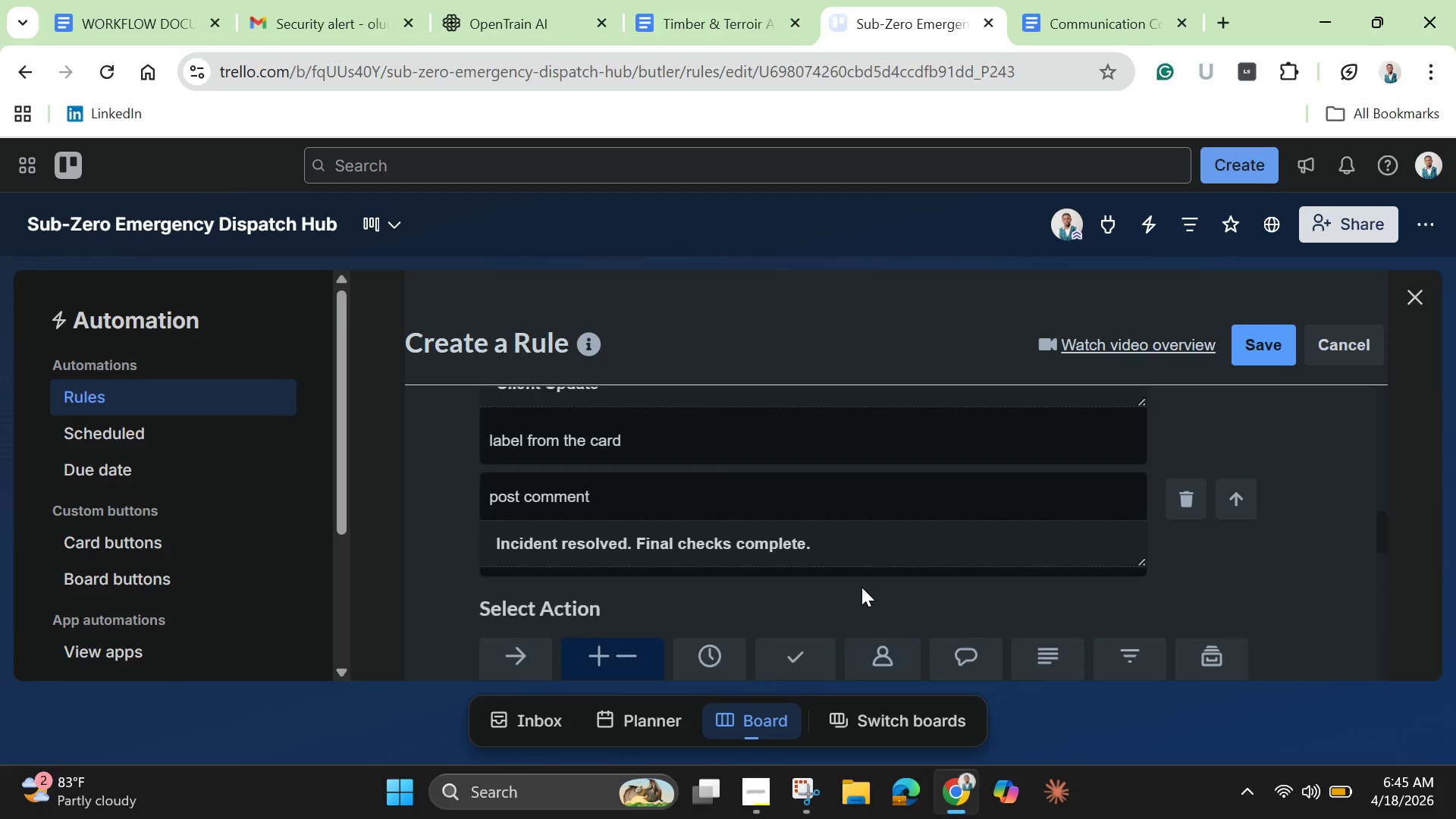 
scroll: coordinate [820, 612], scroll_direction: down, amount: 7.0
 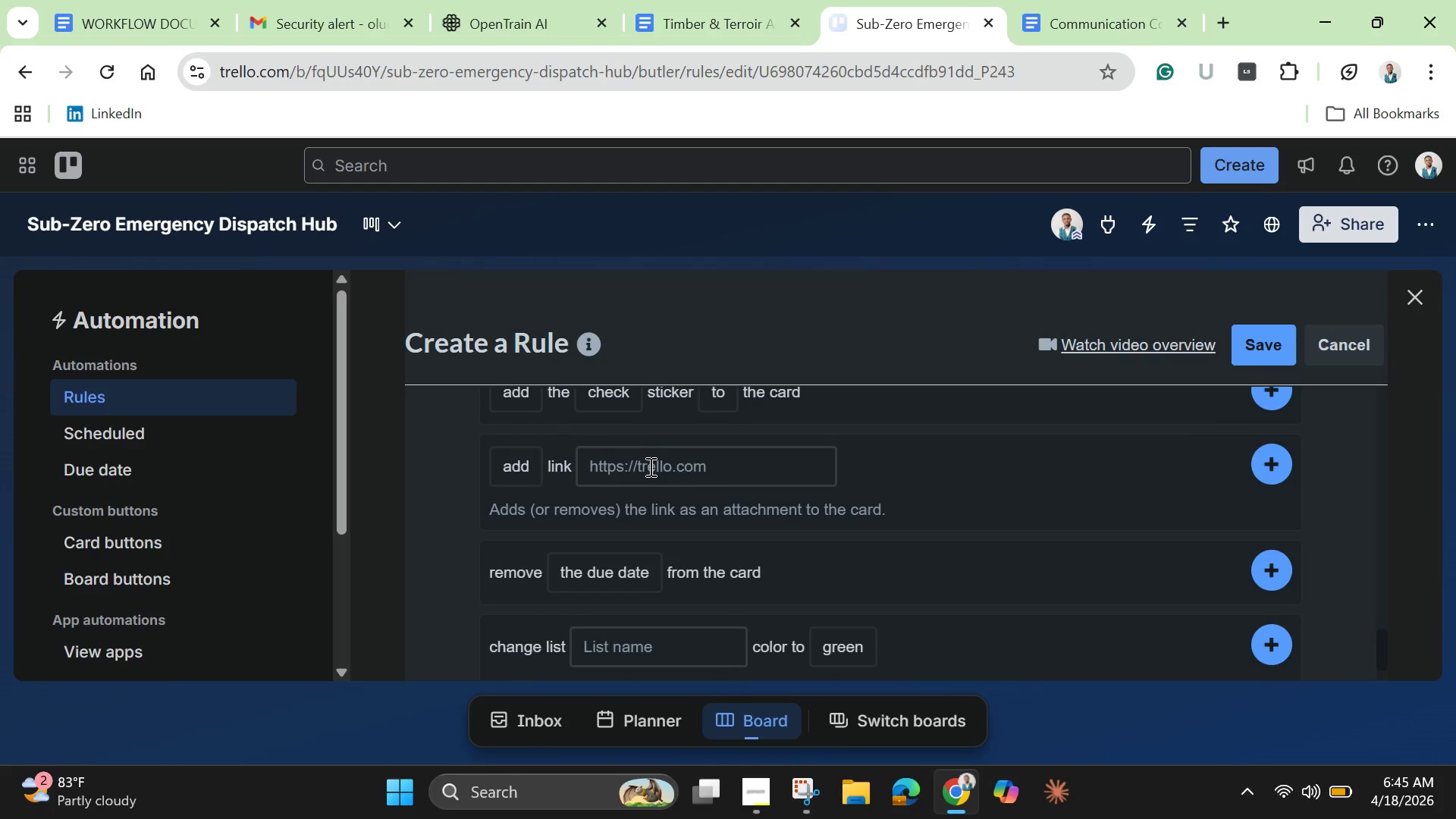 
scroll: coordinate [649, 466], scroll_direction: up, amount: 1.0
 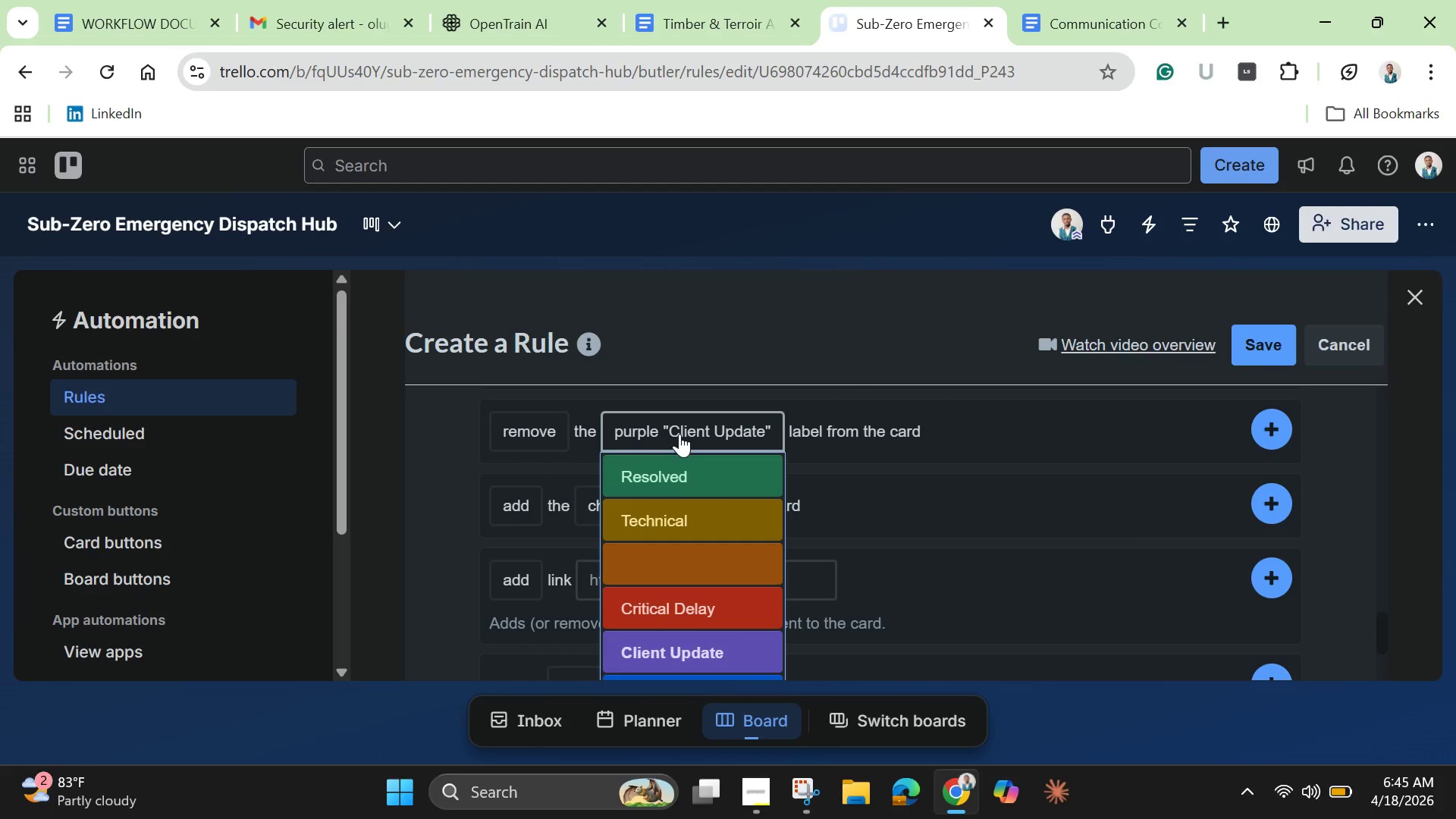 
scroll: coordinate [696, 577], scroll_direction: down, amount: 2.0
 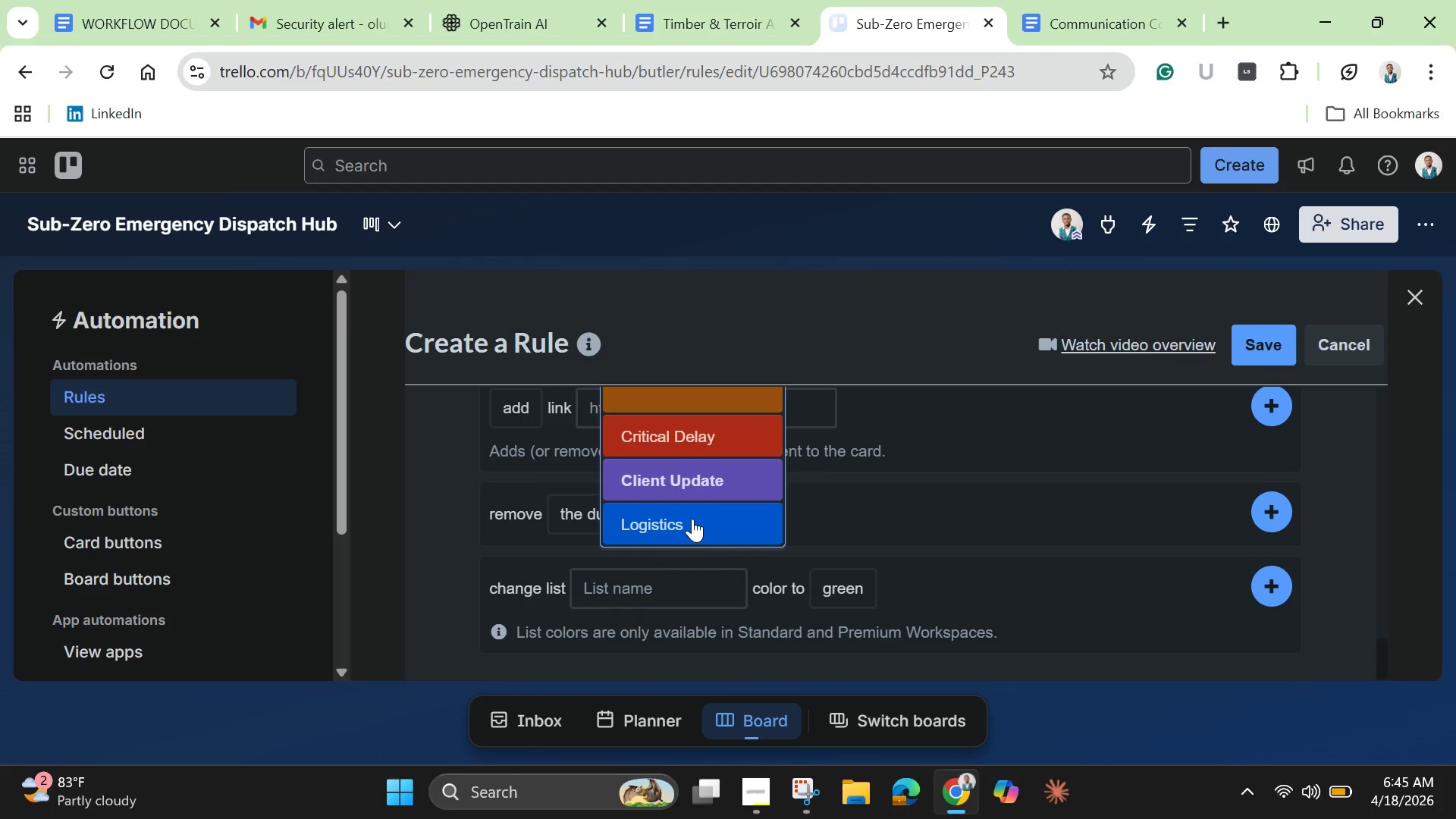 
left_click([692, 519])
 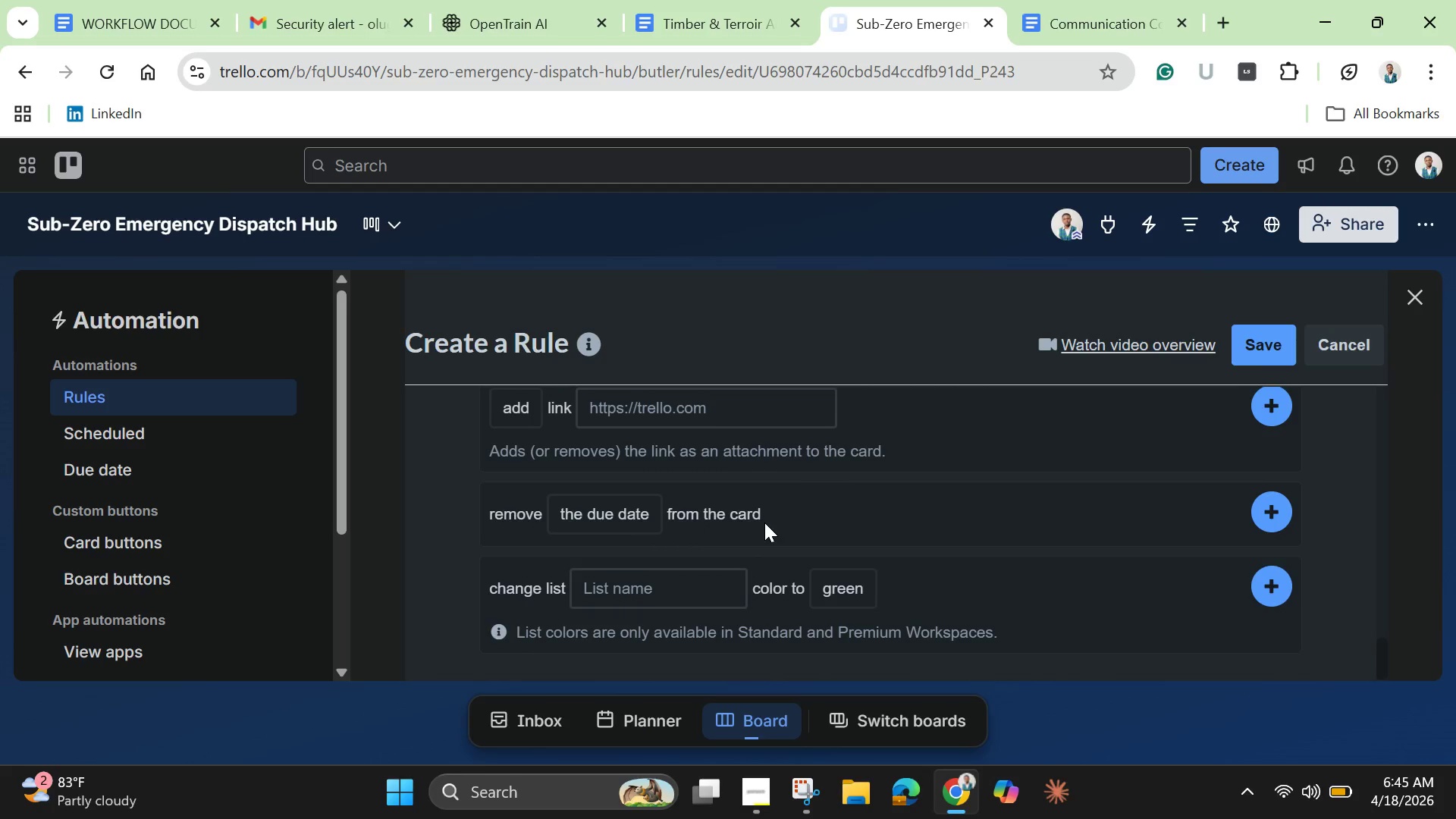 
scroll: coordinate [764, 522], scroll_direction: up, amount: 2.0
 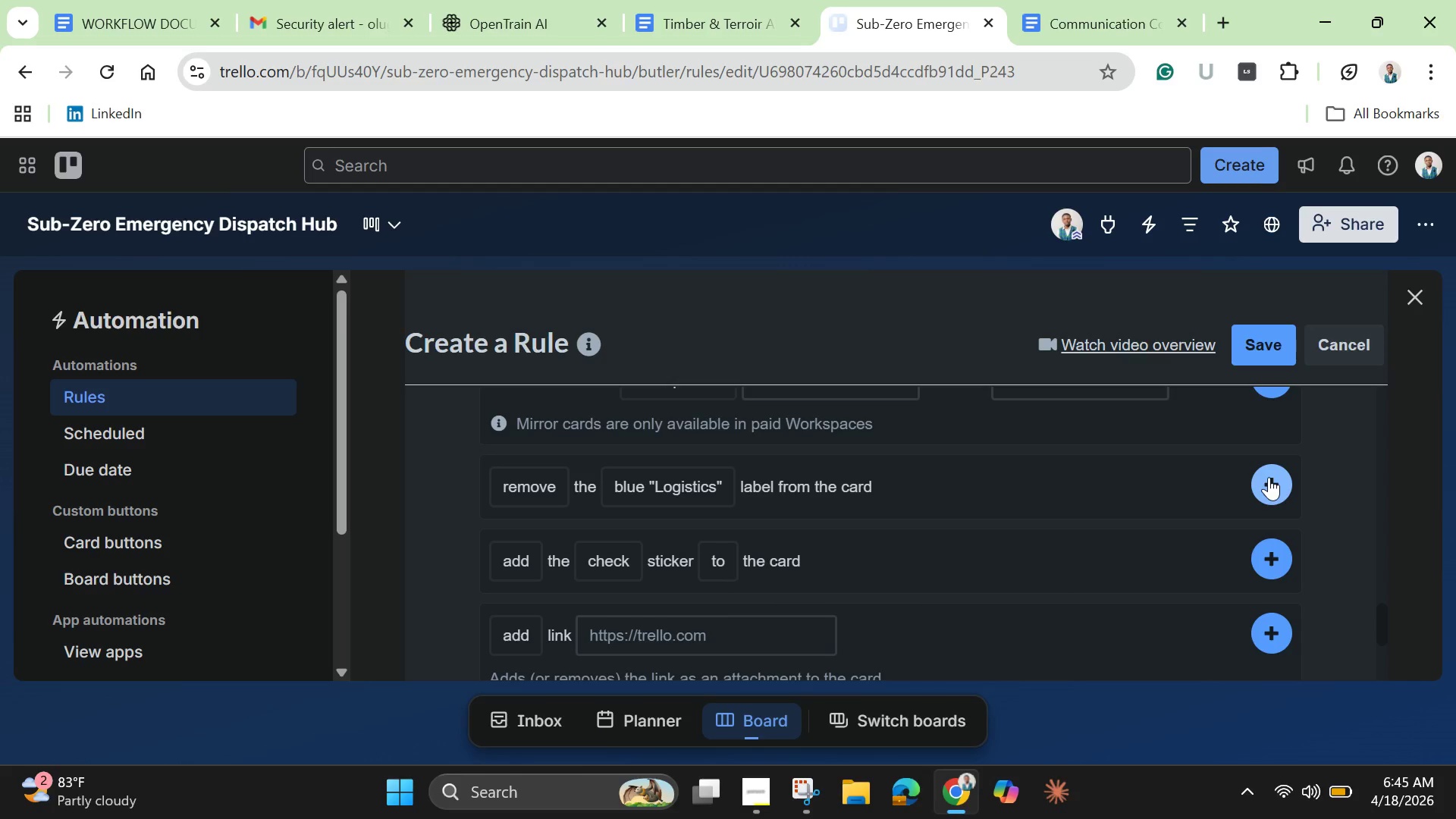 
left_click([1269, 477])
 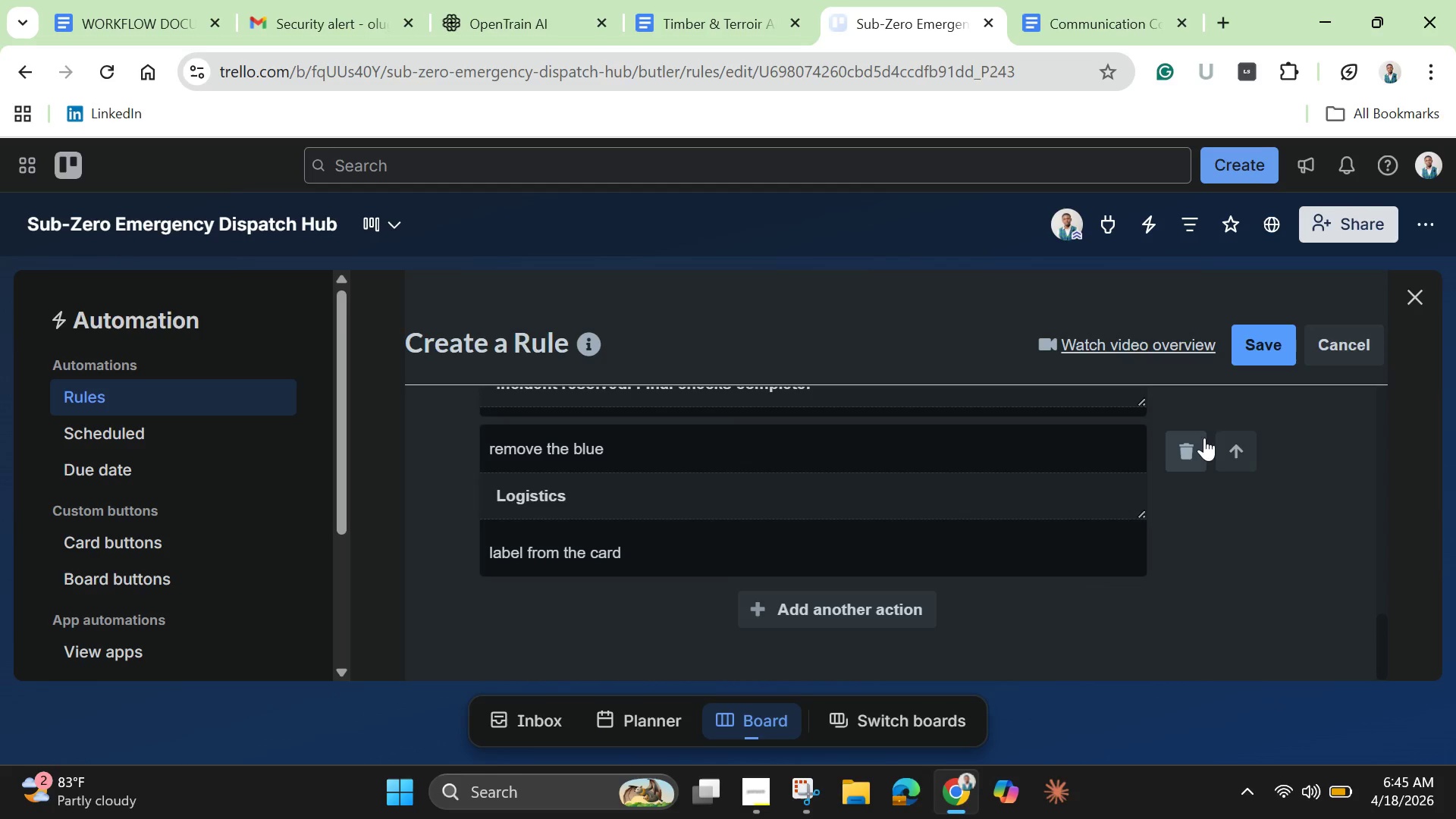 
left_click([1228, 449])
 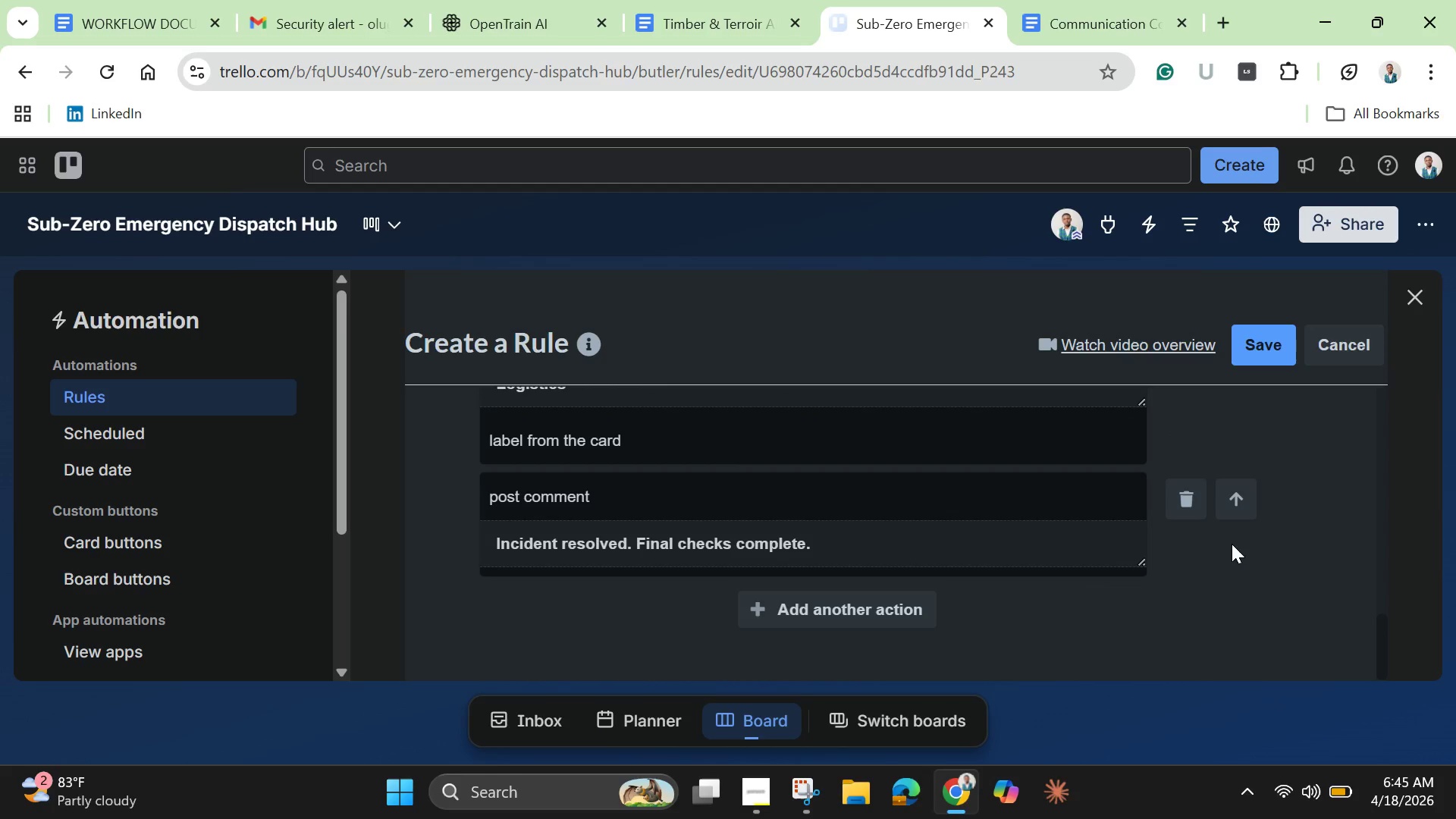 
scroll: coordinate [1232, 544], scroll_direction: up, amount: 2.0
 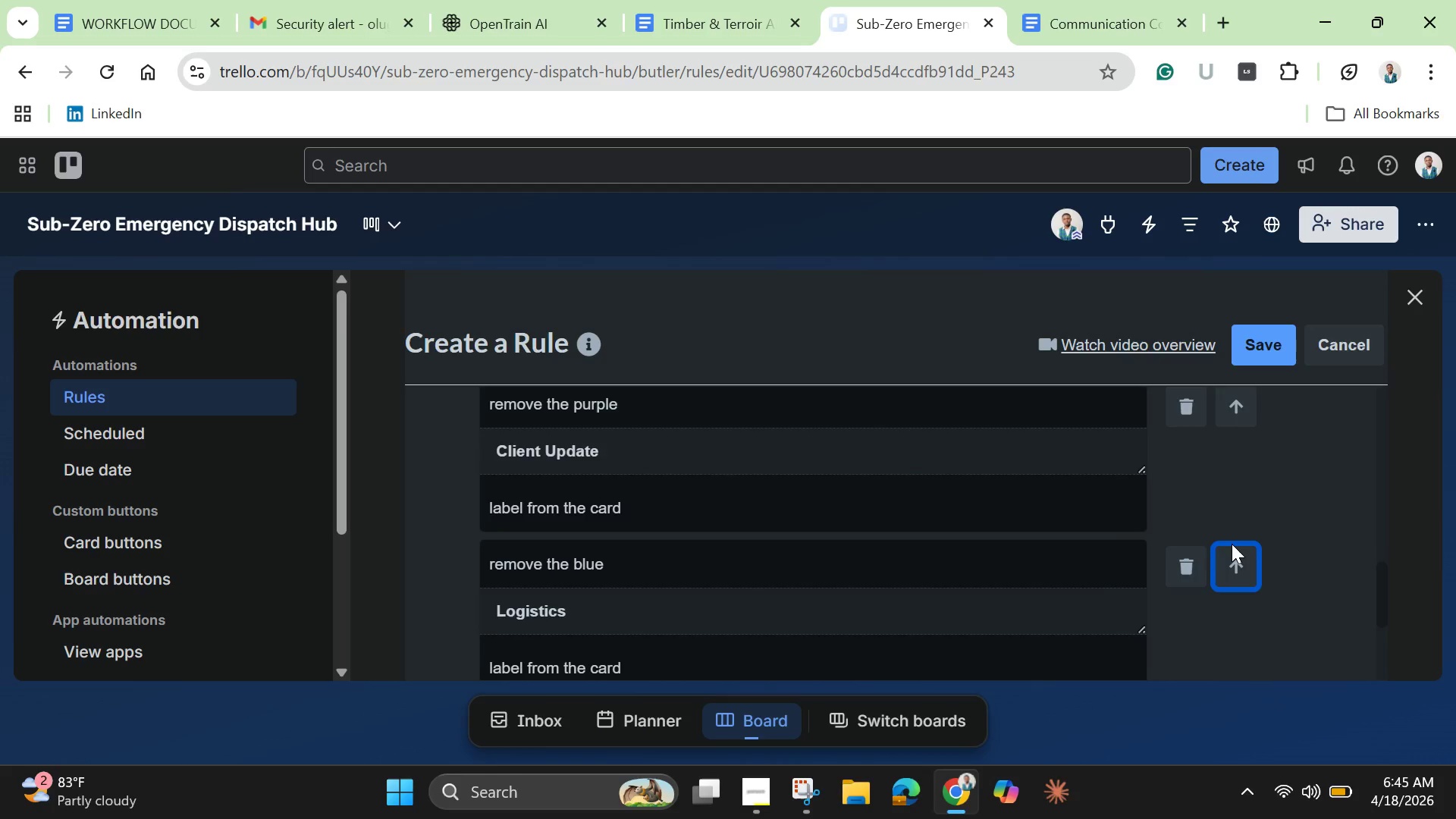 
scroll: coordinate [1232, 544], scroll_direction: down, amount: 3.0
 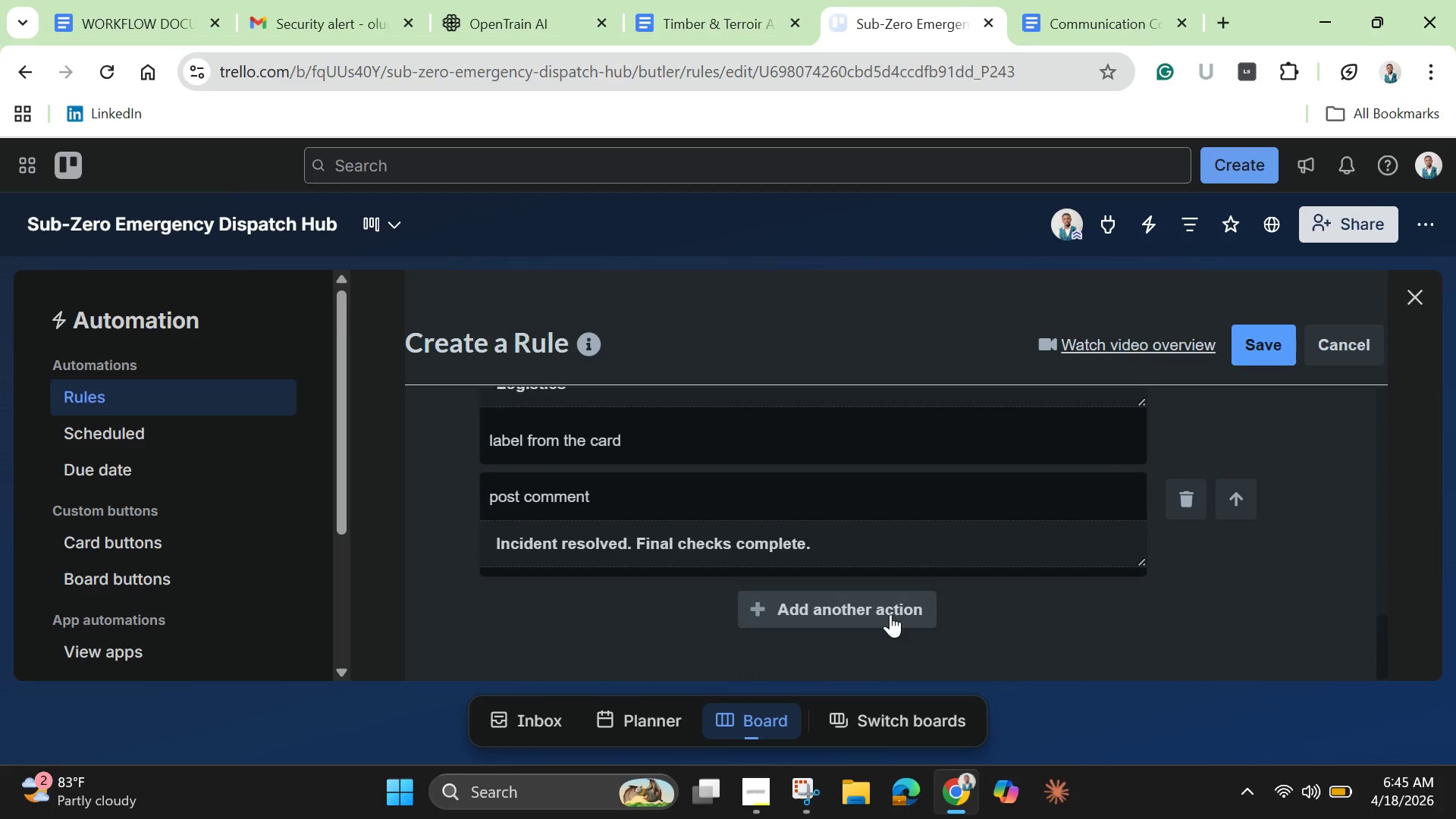 
left_click([890, 614])
 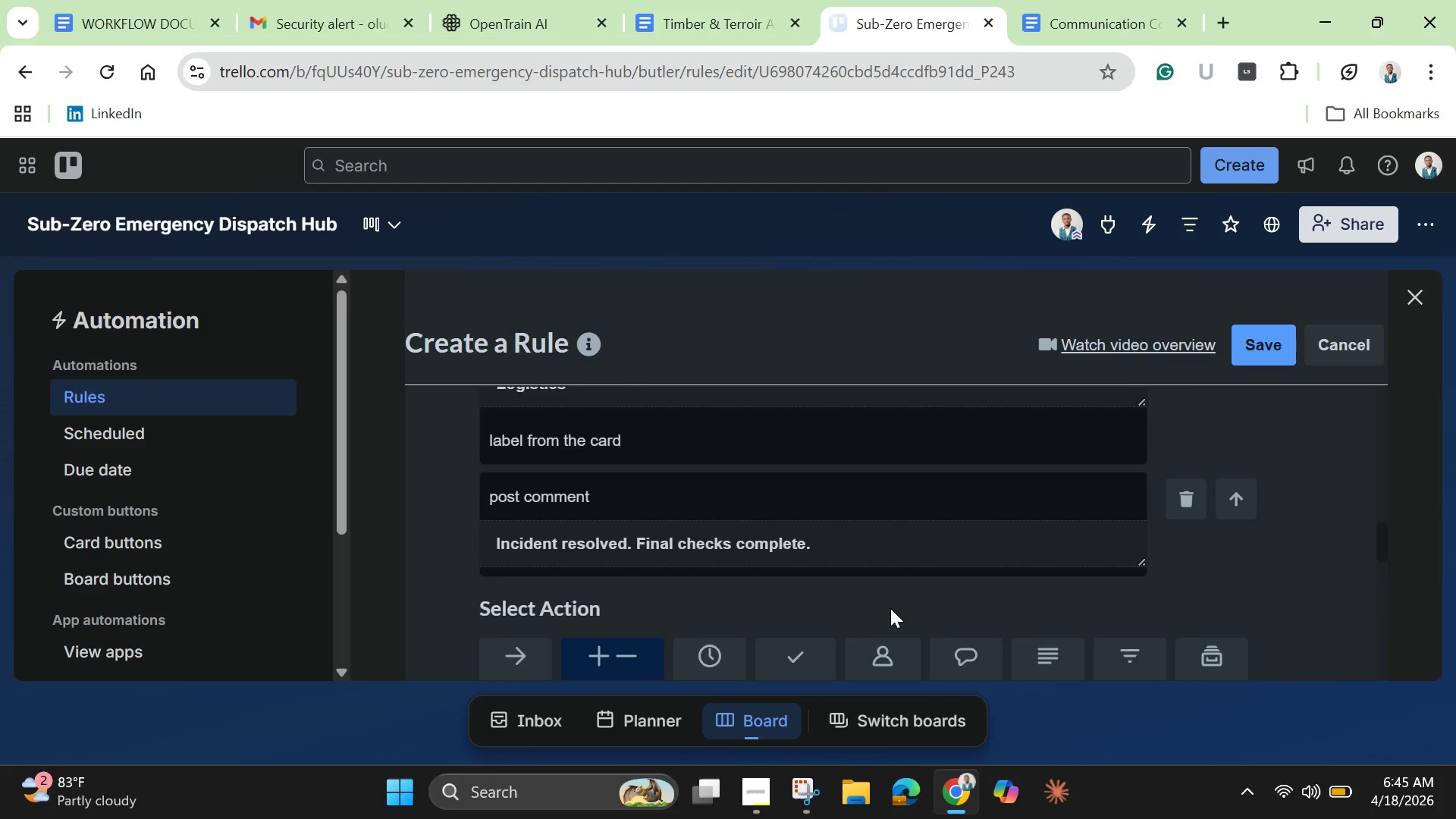 
scroll: coordinate [711, 580], scroll_direction: down, amount: 5.0
 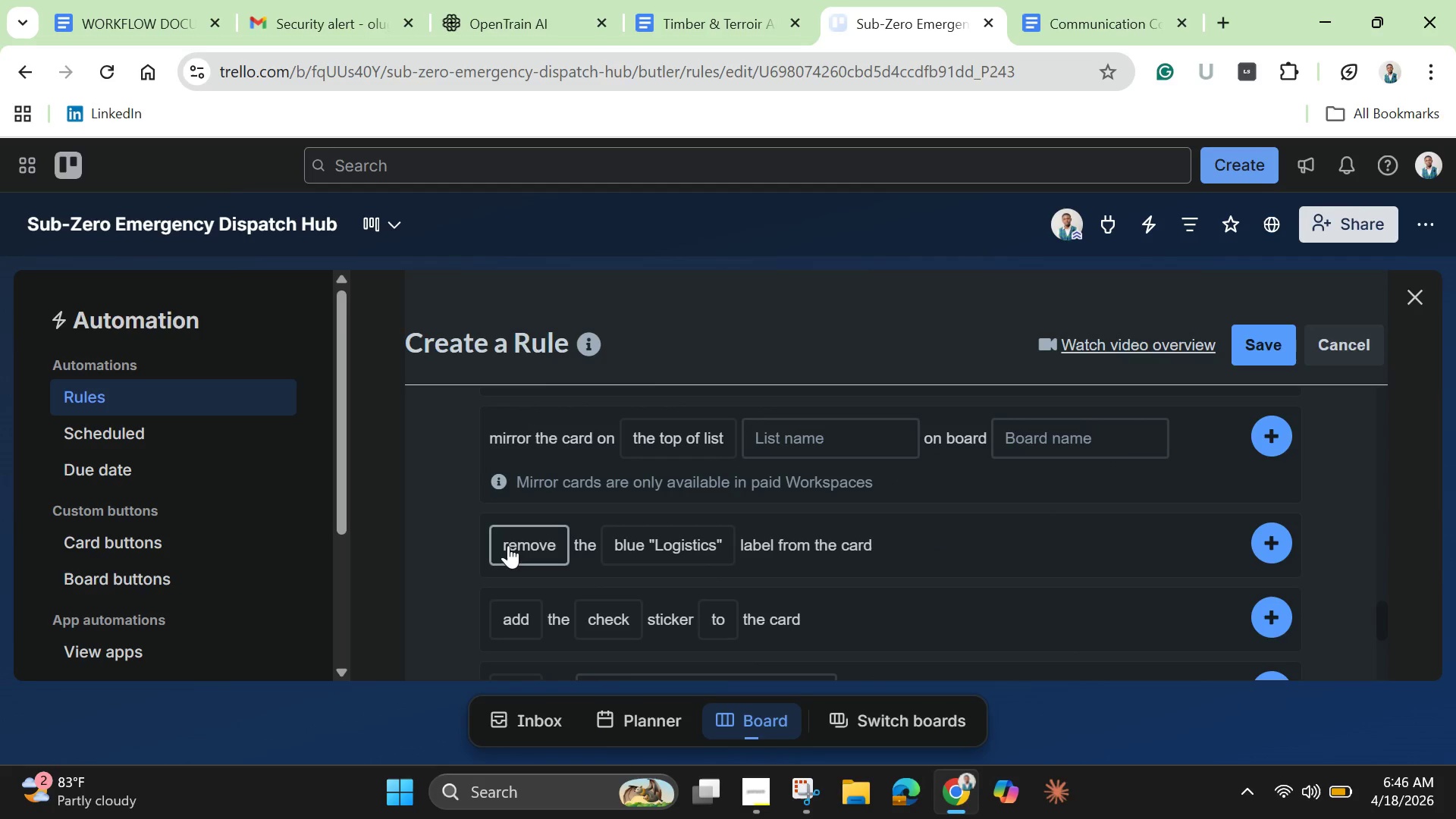 
left_click([519, 541])
 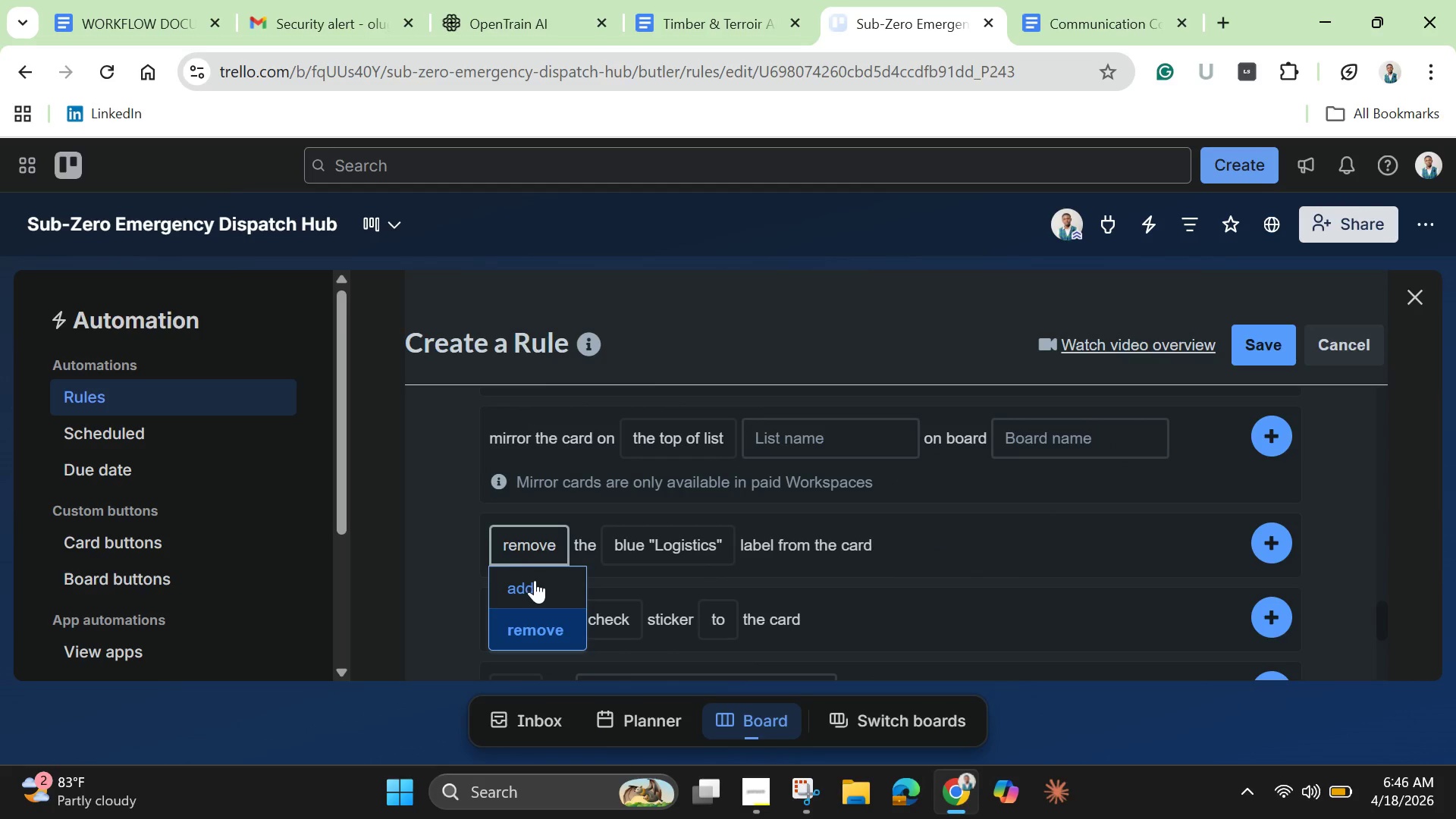 
left_click([535, 582])
 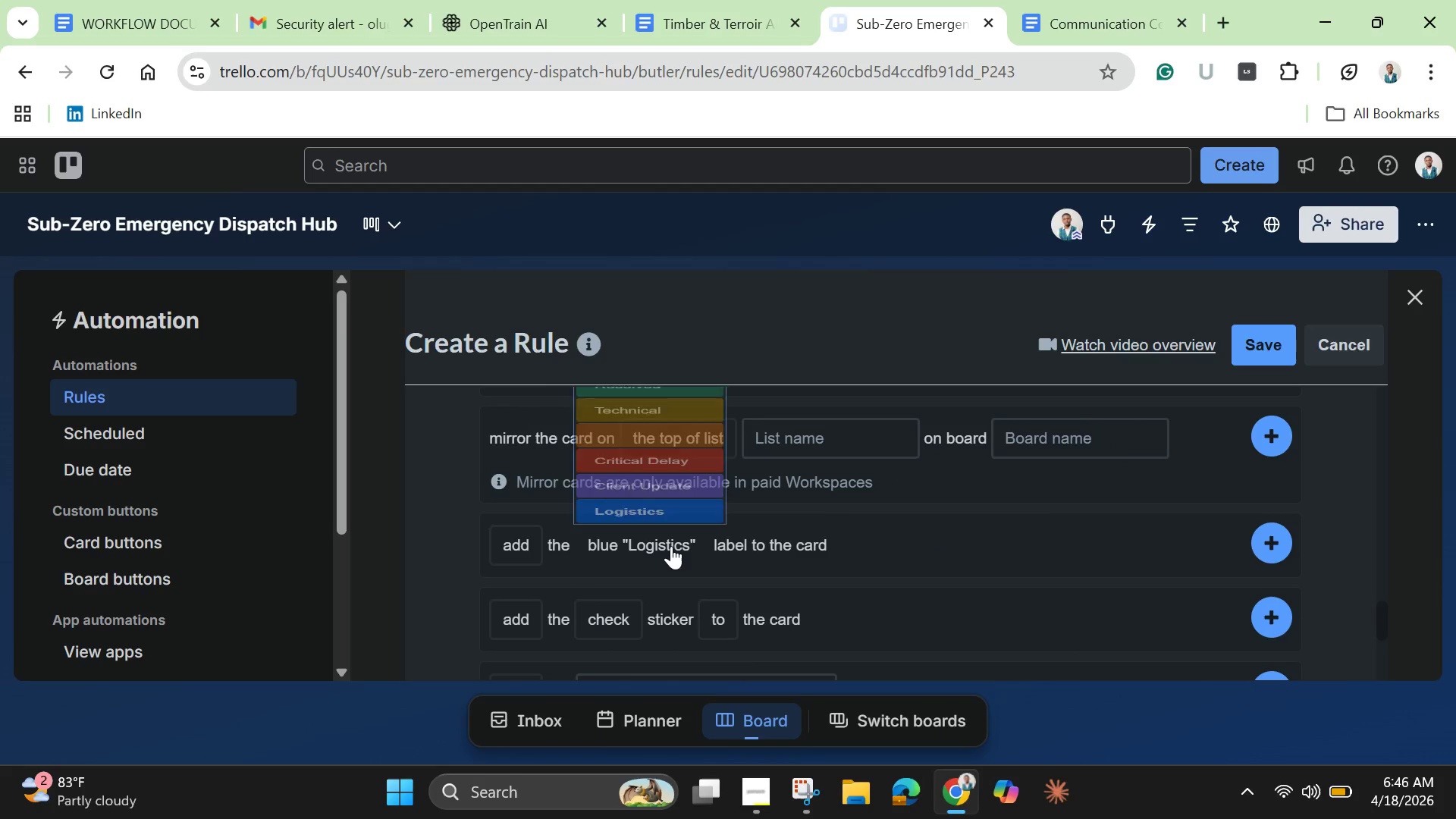 
left_click([671, 546])
 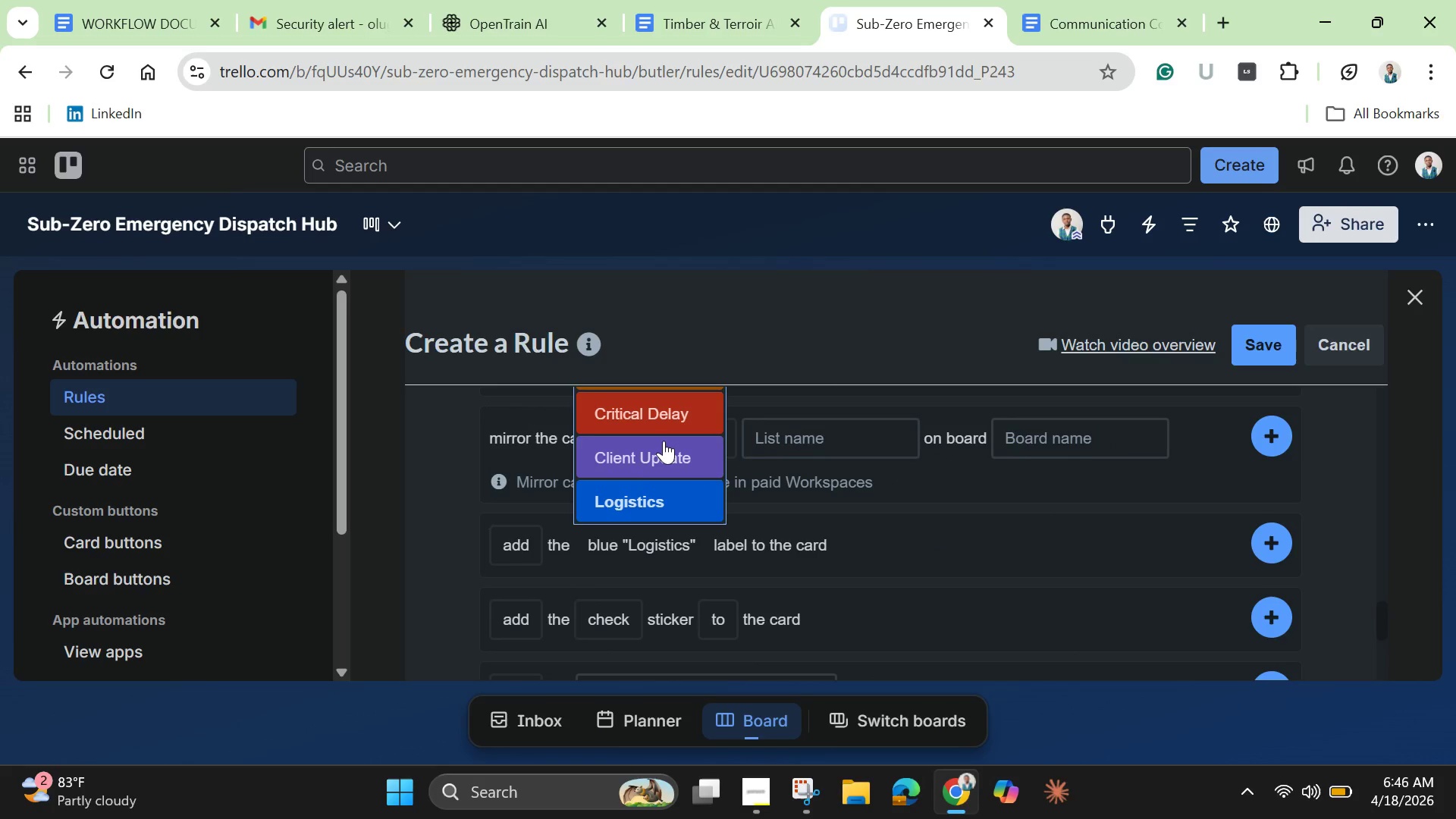 
scroll: coordinate [664, 441], scroll_direction: up, amount: 1.0
 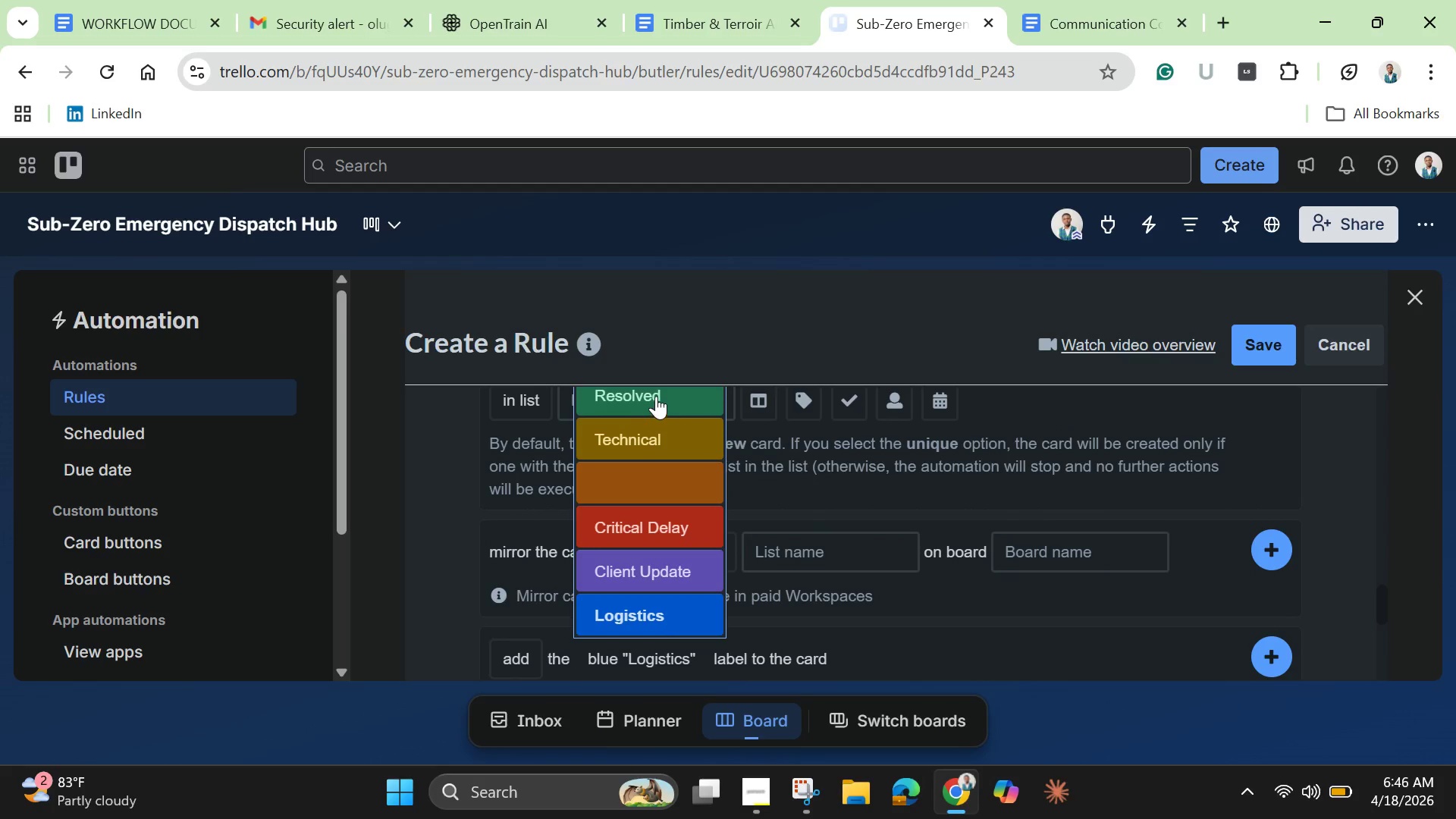 
left_click([656, 396])
 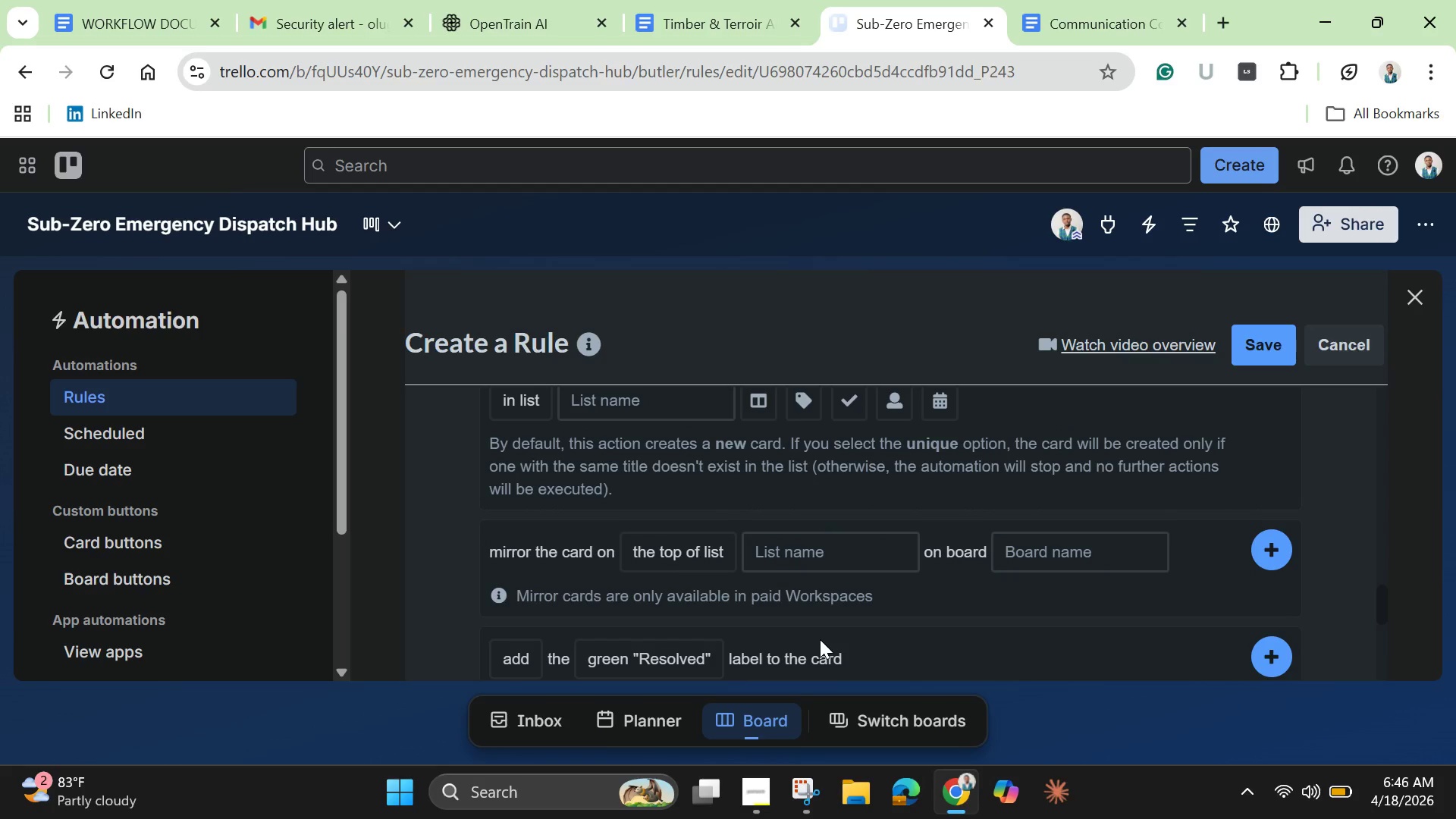 
scroll: coordinate [820, 639], scroll_direction: down, amount: 1.0
 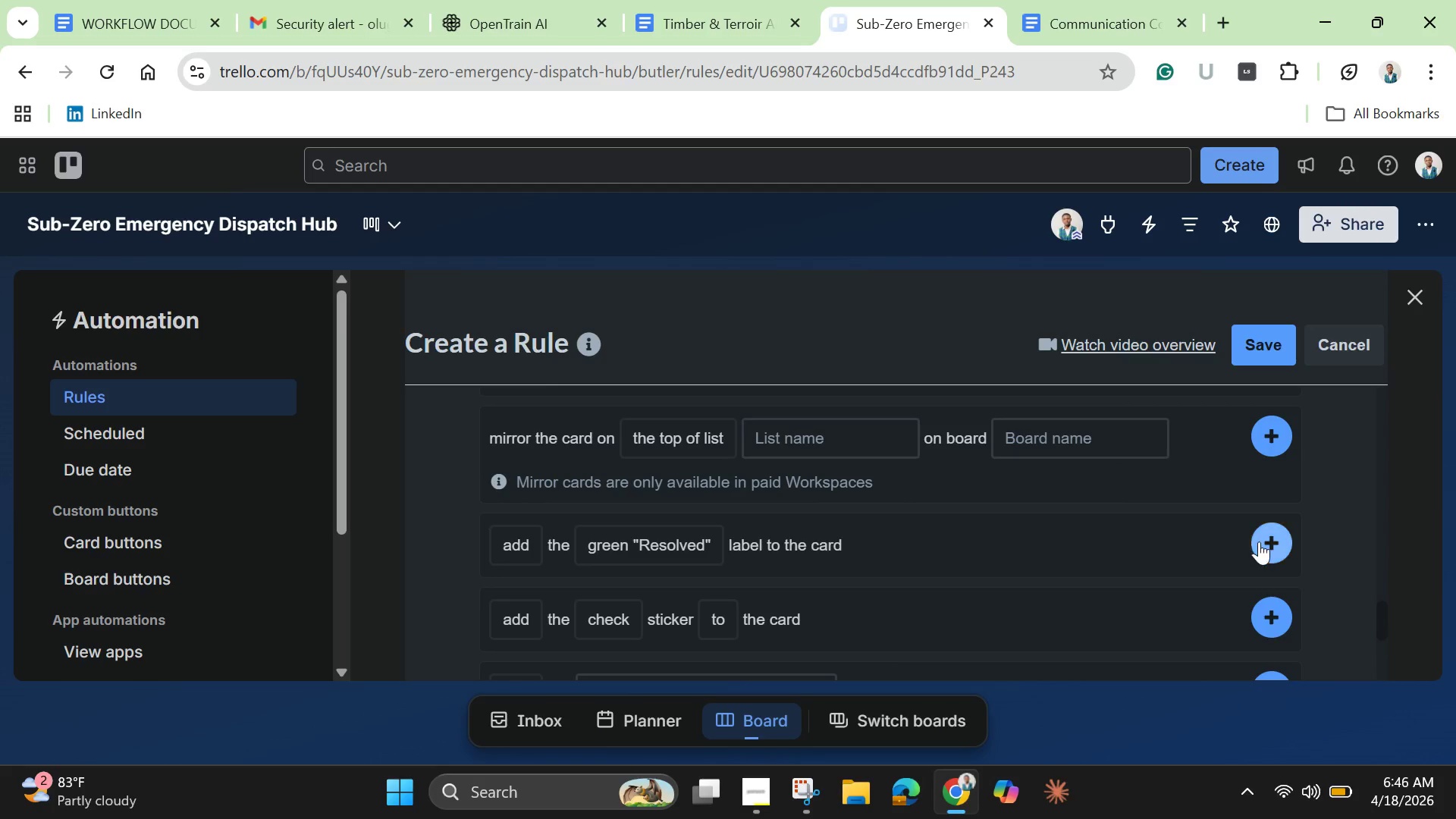 
left_click([1260, 540])
 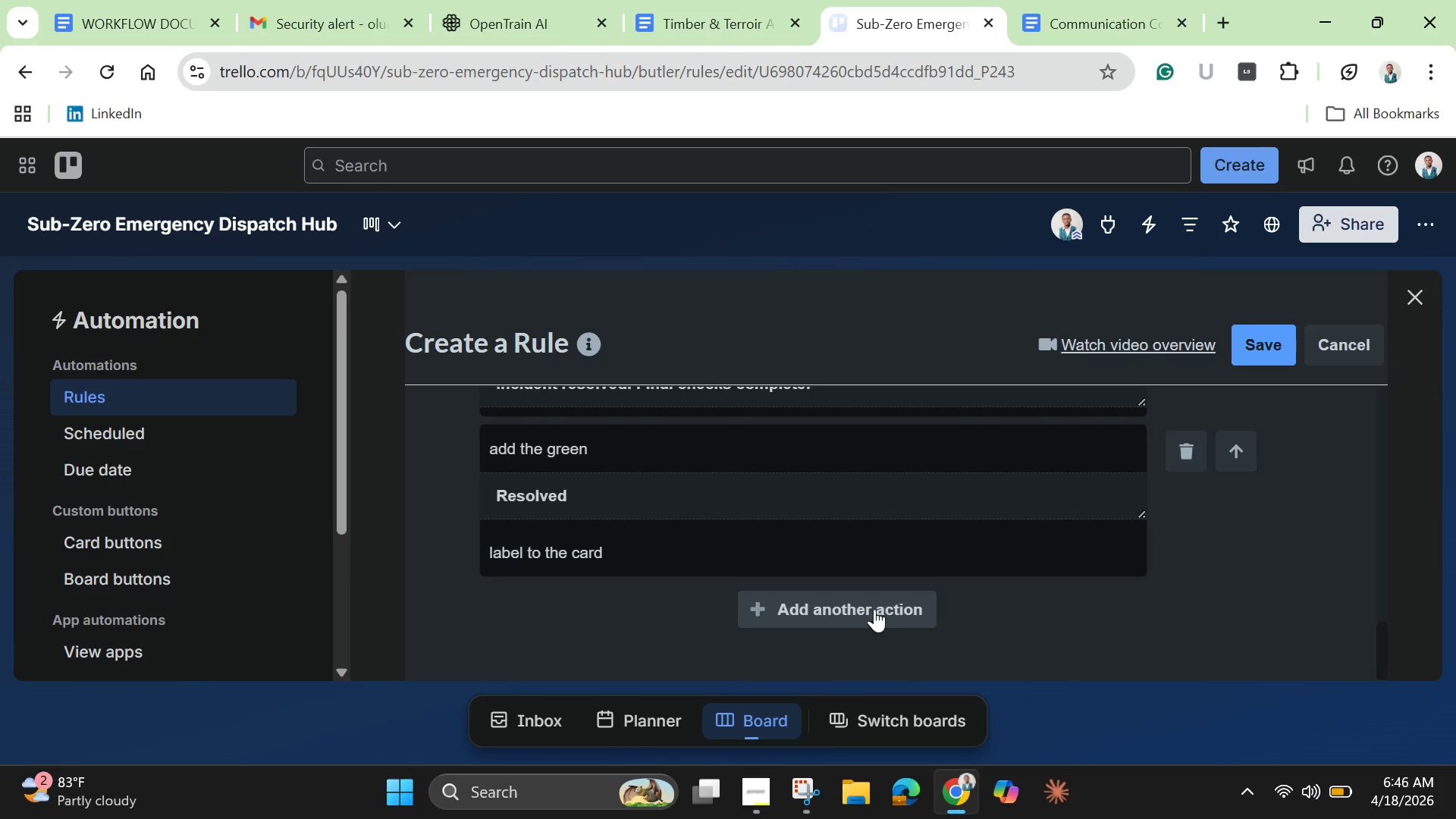 
left_click([871, 604])
 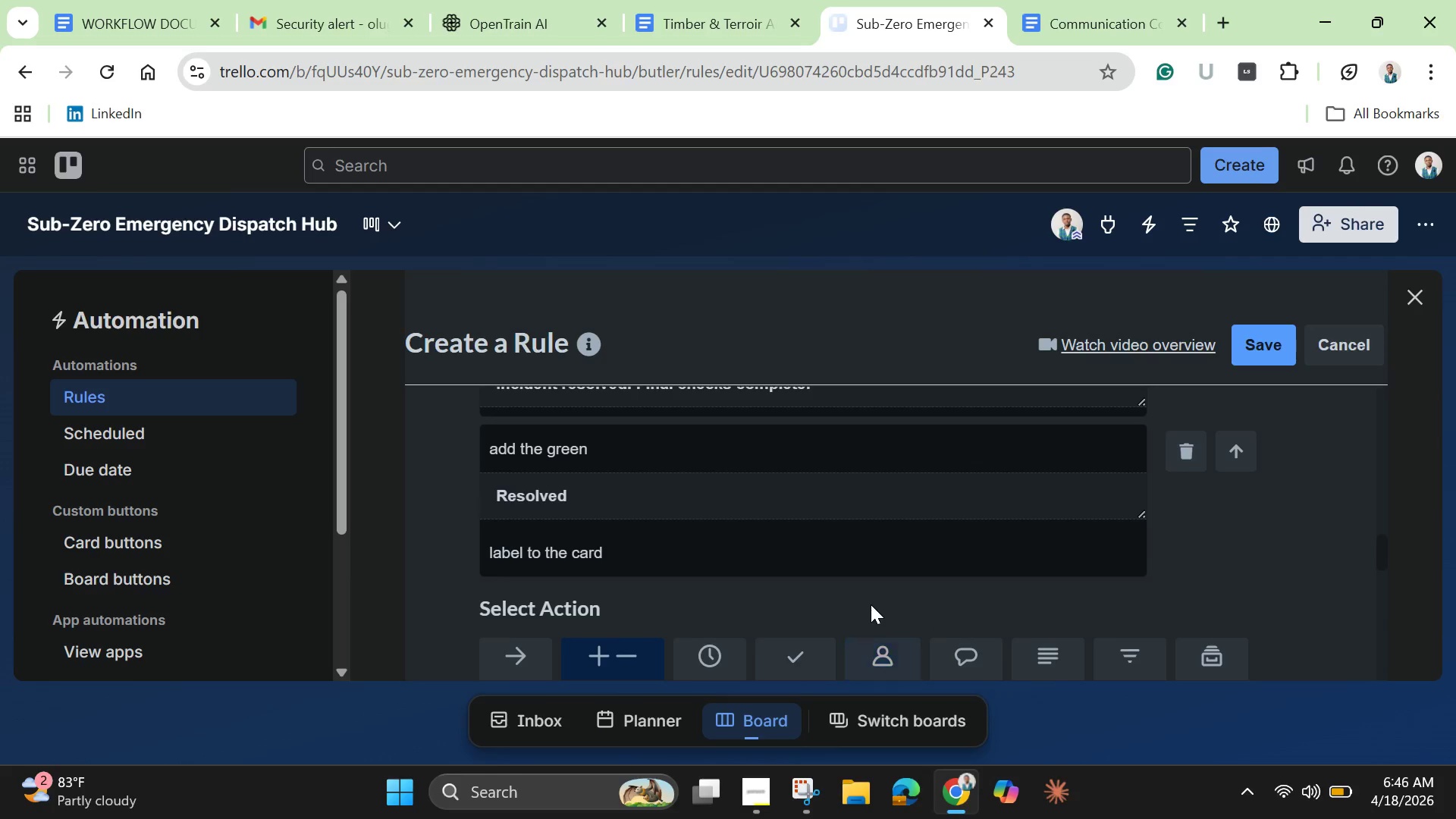 
scroll: coordinate [678, 572], scroll_direction: down, amount: 5.0
 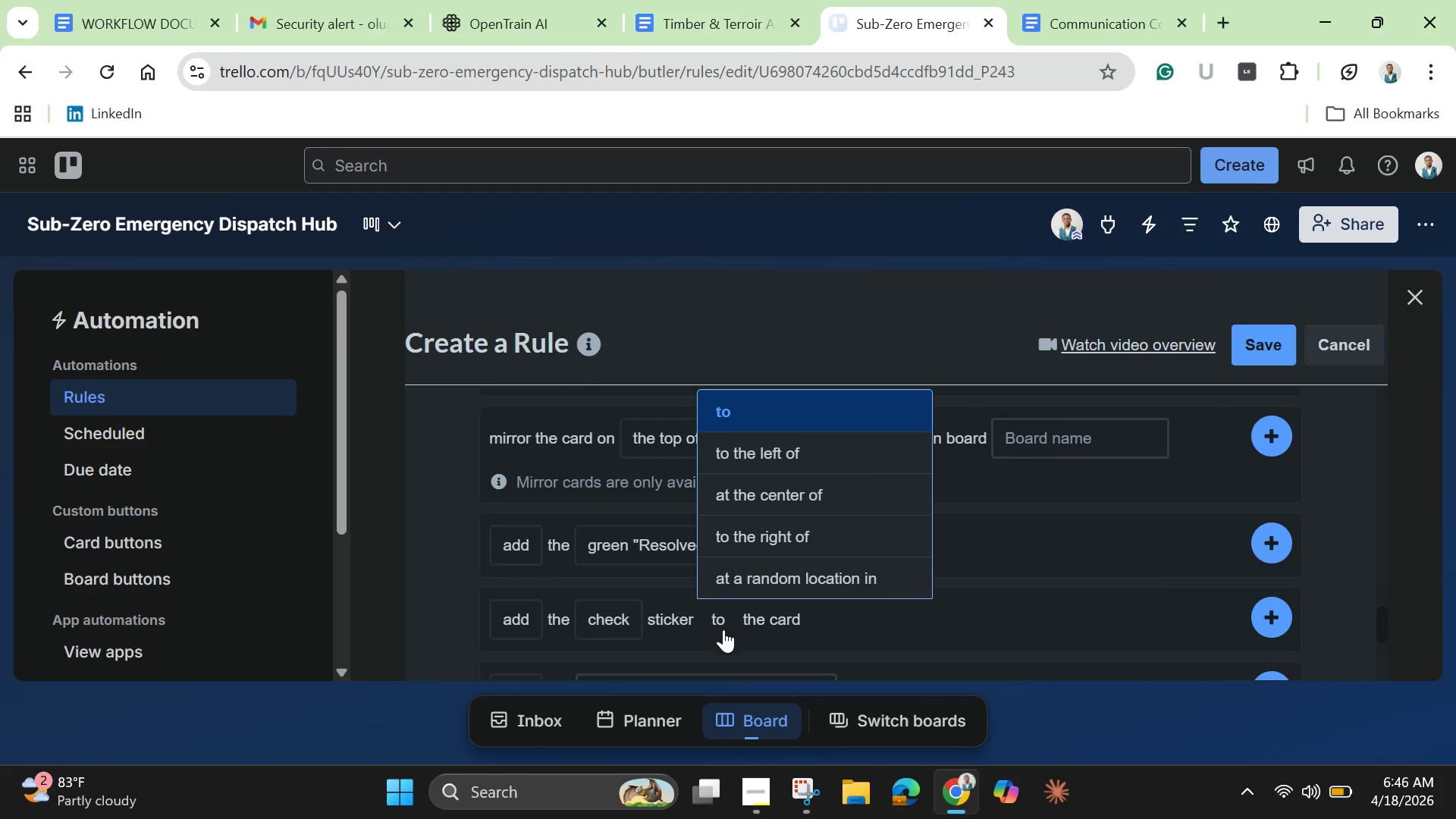 
mouse_move([635, 624])
 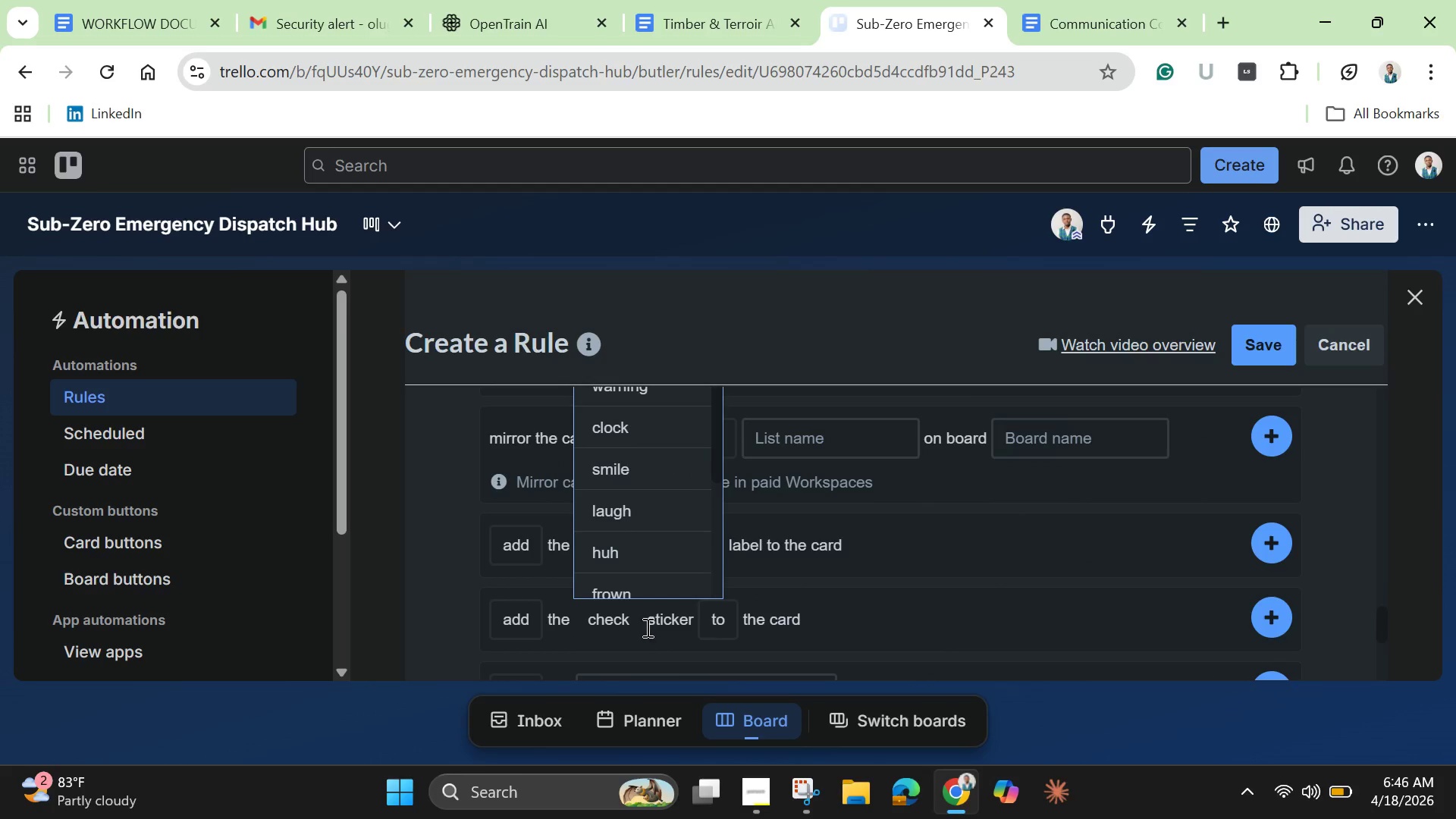 
mouse_move([651, 629])
 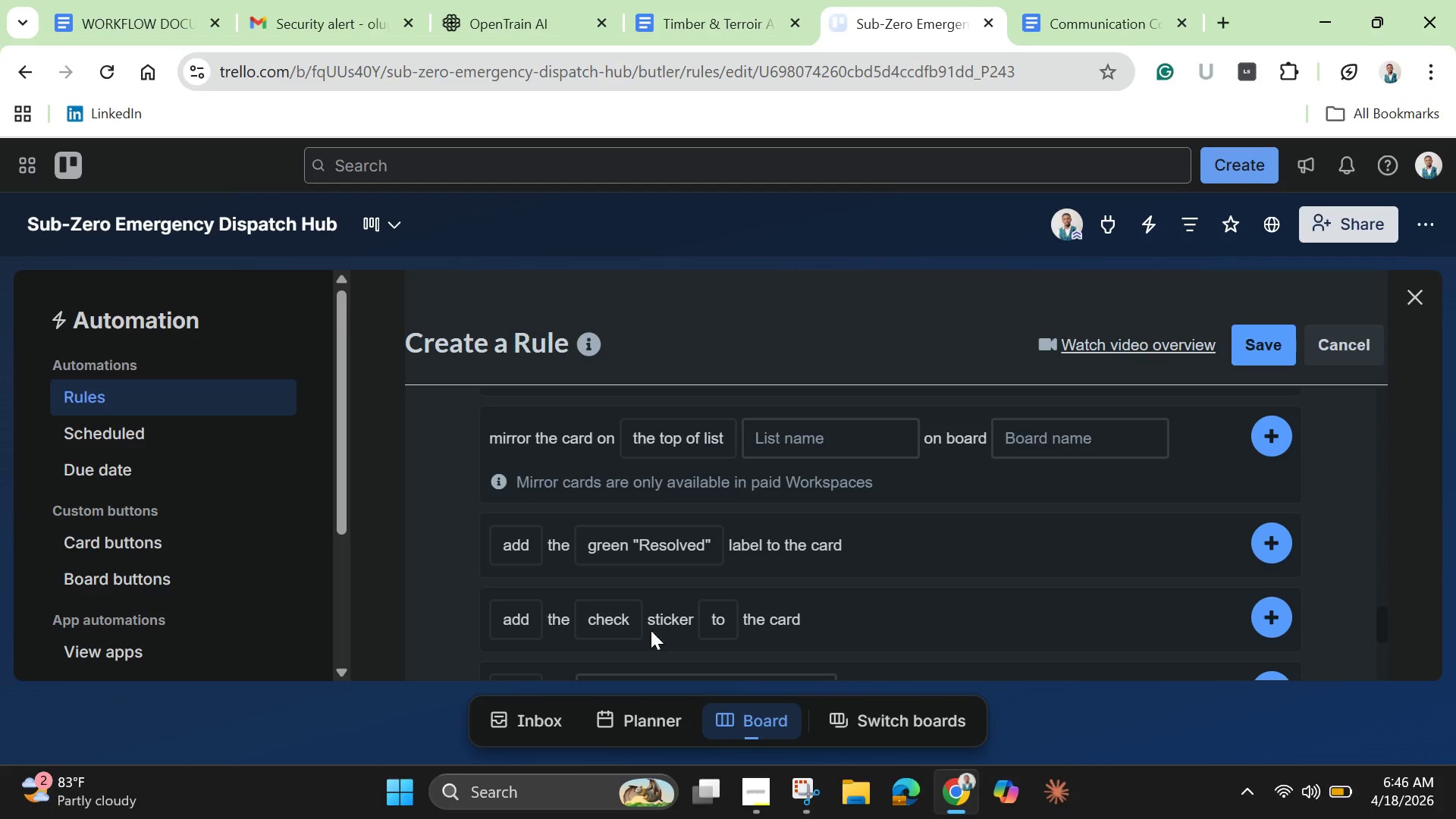 
mouse_move([605, 602])
 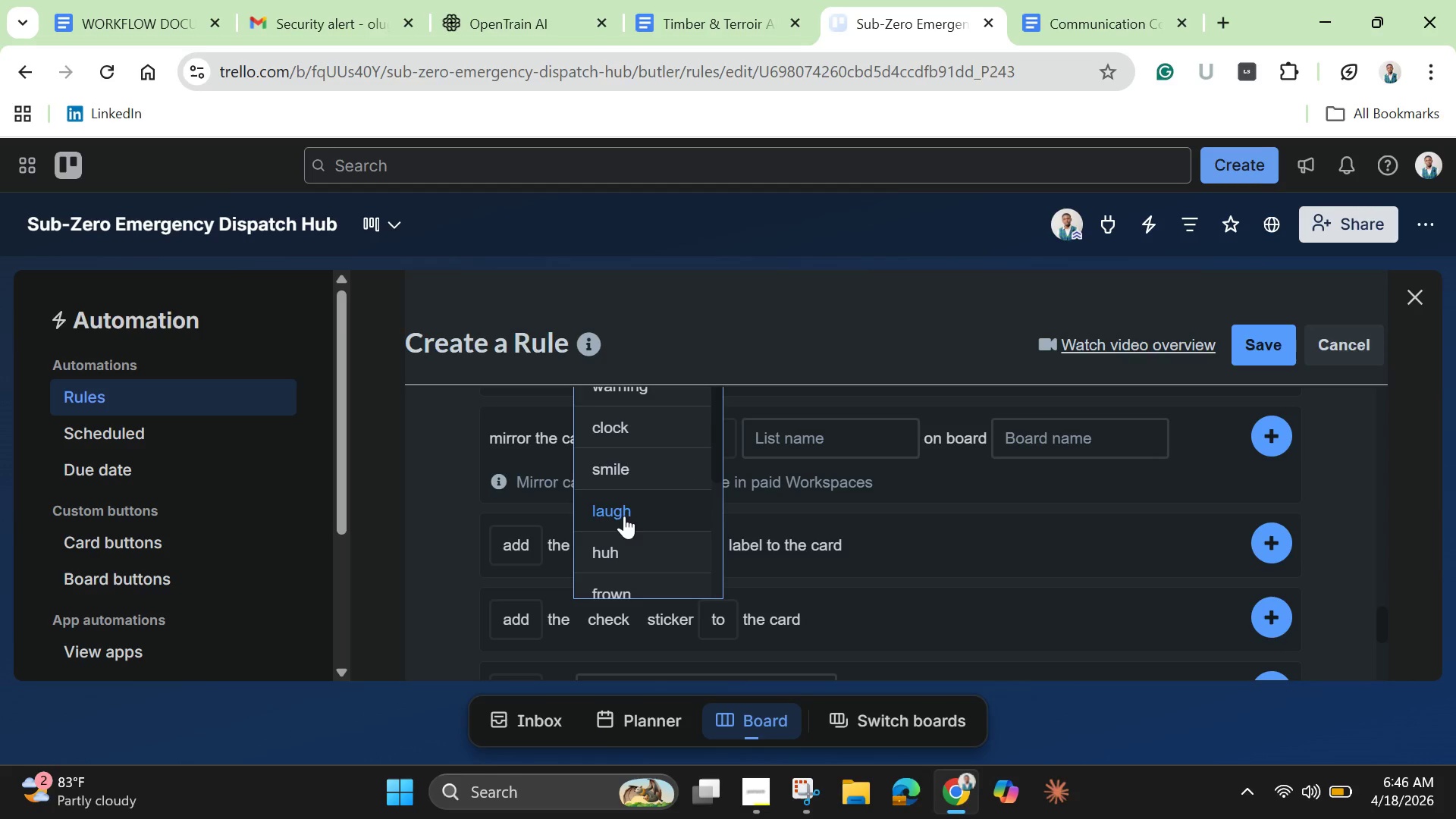 
scroll: coordinate [624, 516], scroll_direction: up, amount: 2.0
 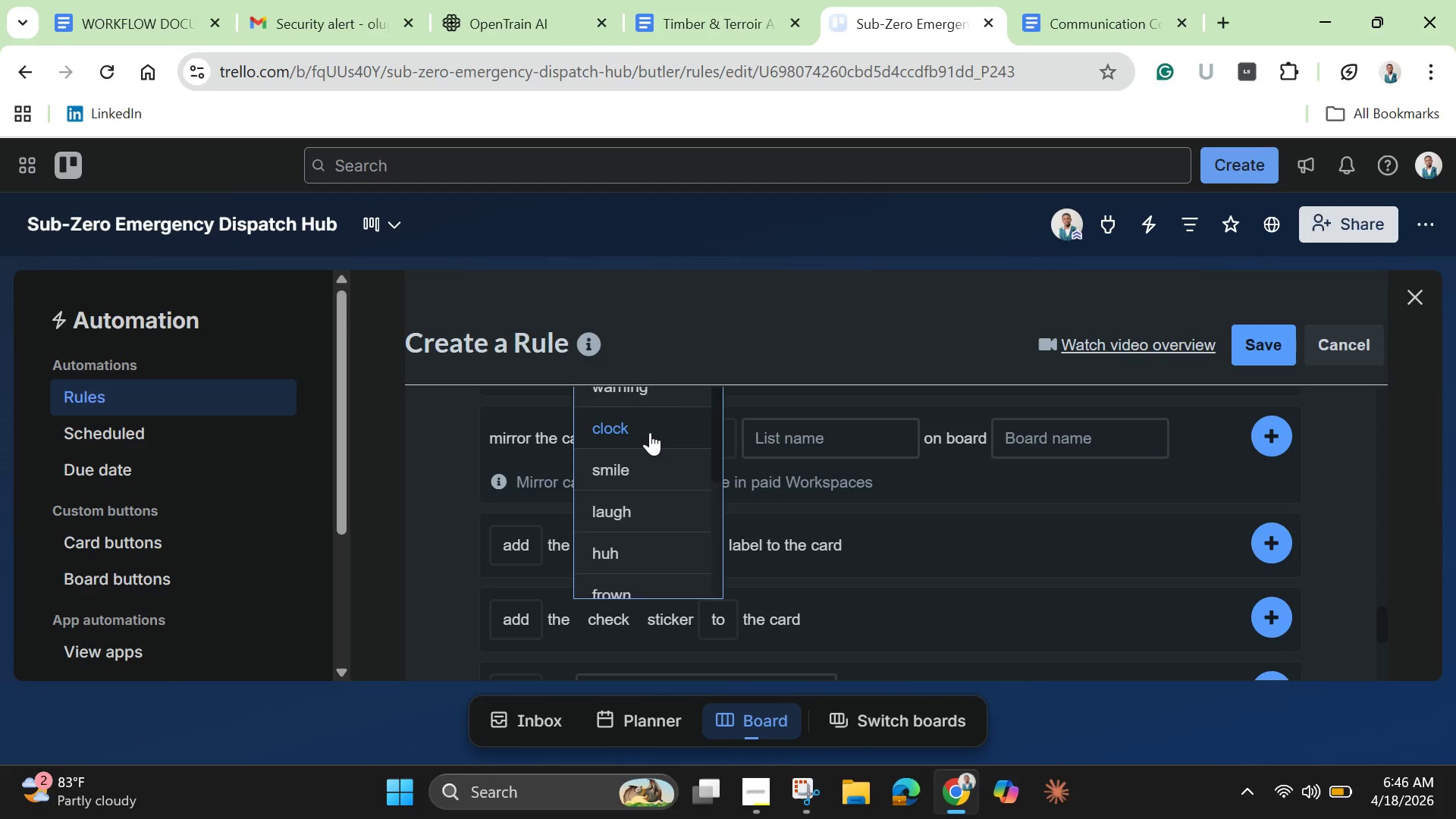 
scroll: coordinate [646, 571], scroll_direction: down, amount: 7.0
 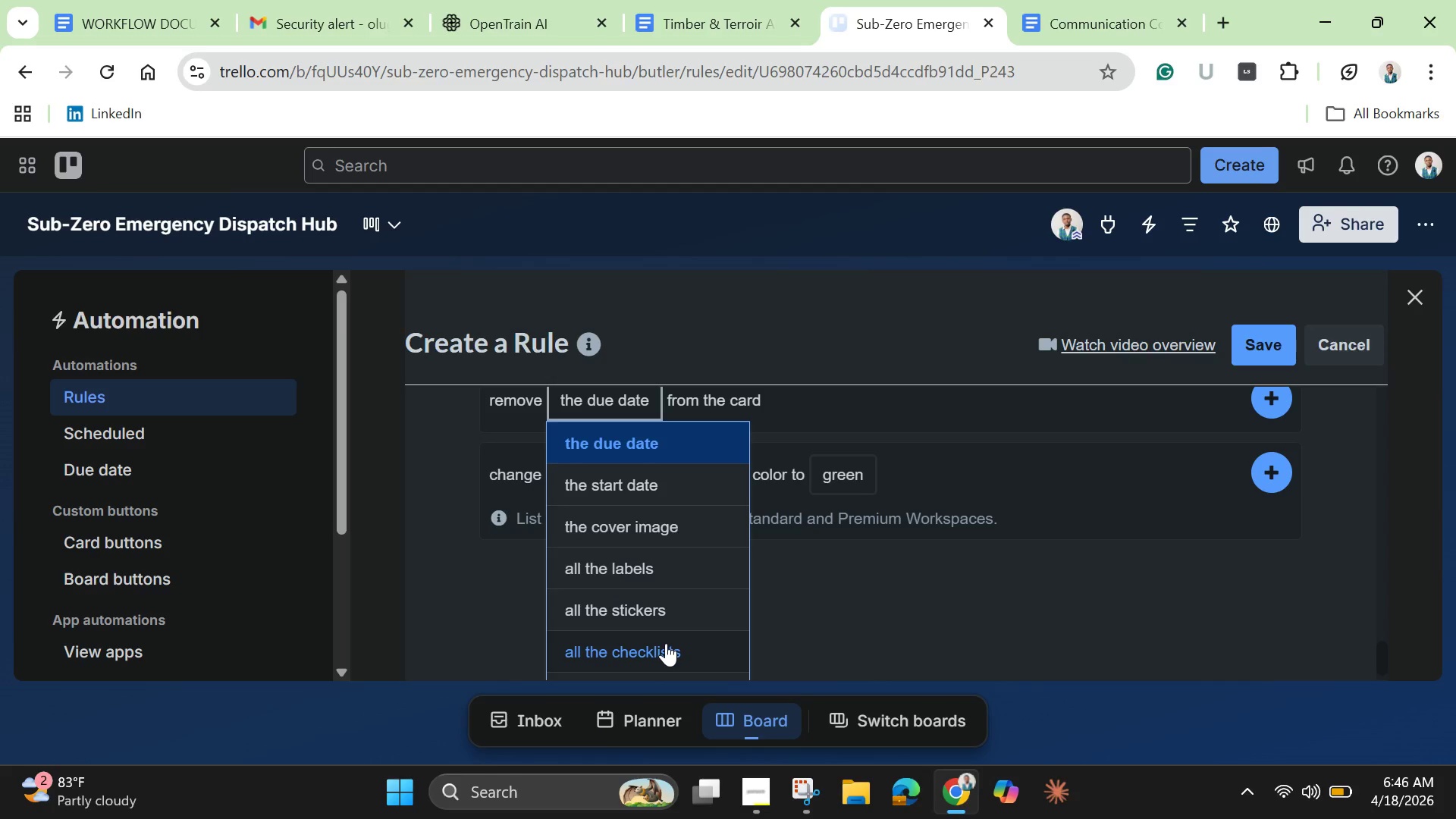 
wait(16.18)
 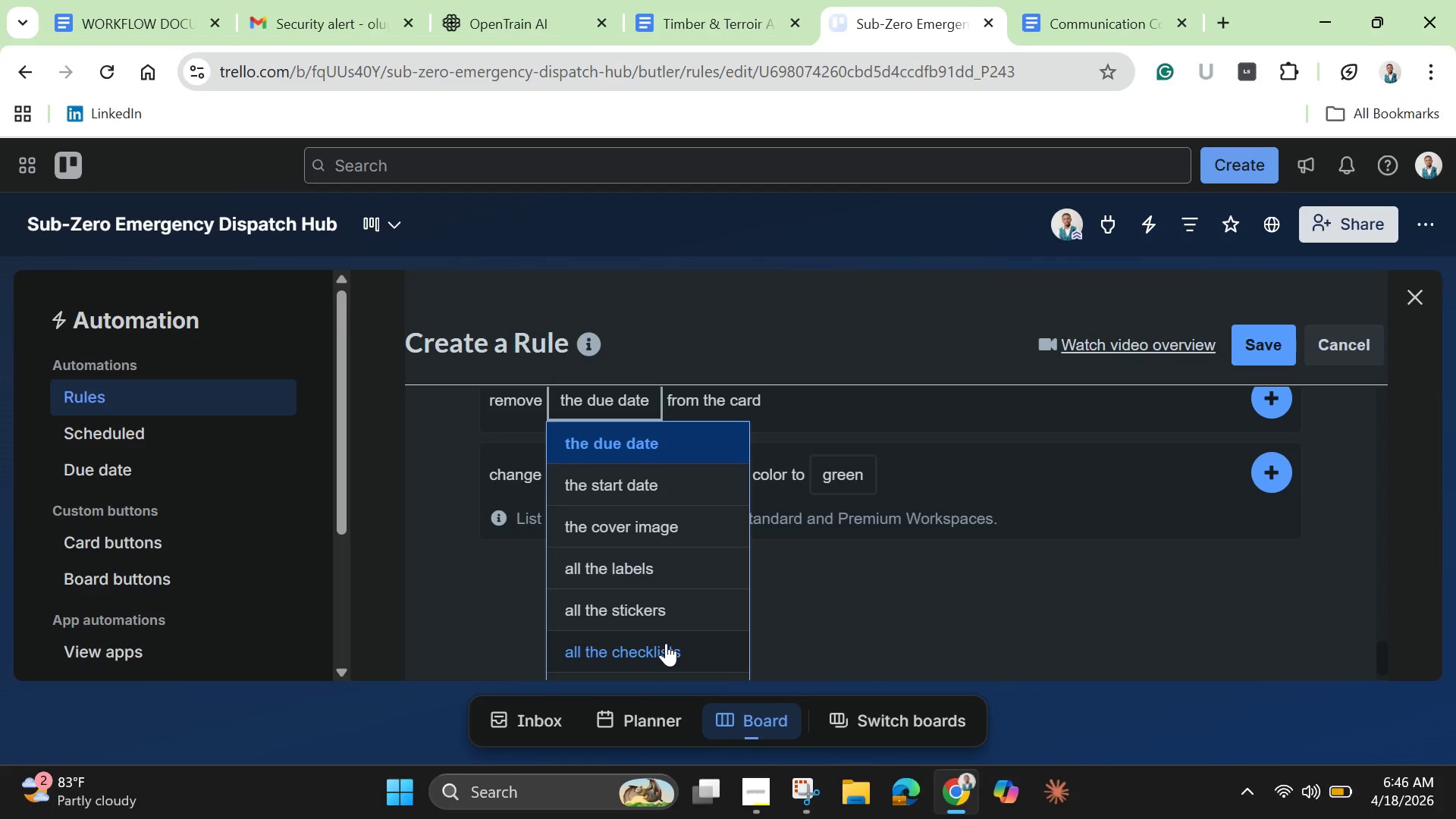 
scroll: coordinate [656, 604], scroll_direction: up, amount: 1.0
 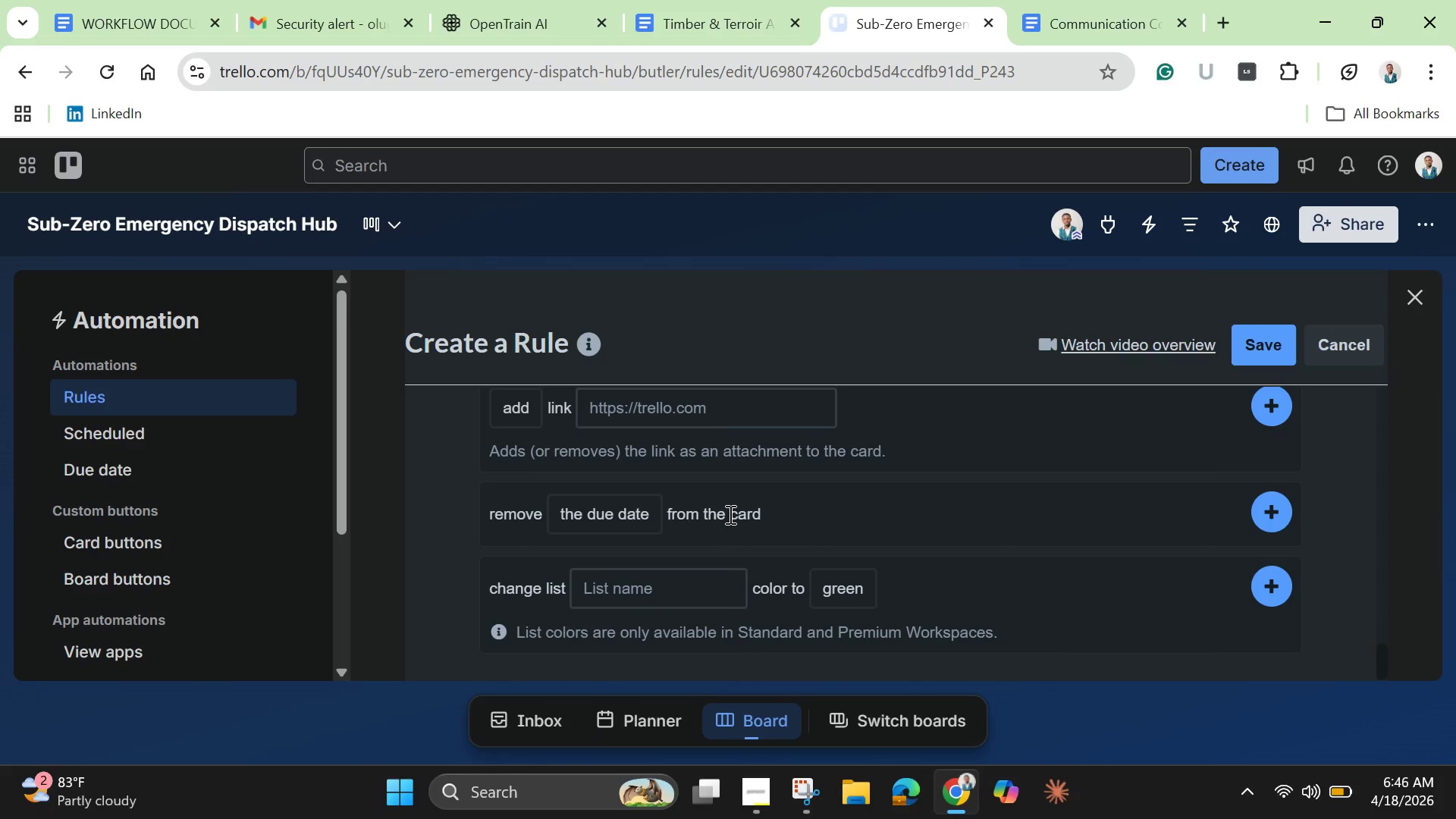 
wait(7.09)
 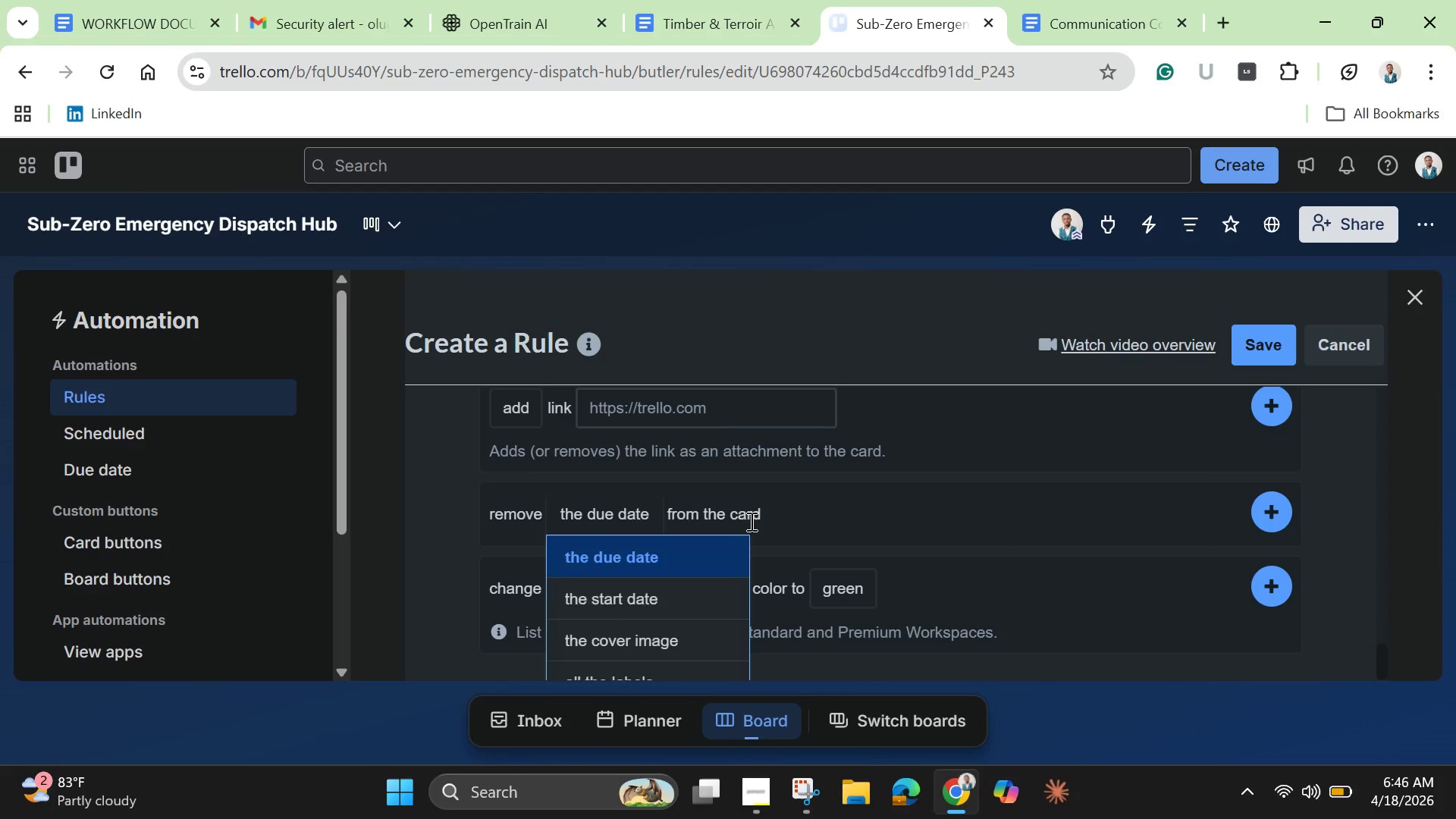 
scroll: coordinate [729, 514], scroll_direction: up, amount: 2.0
 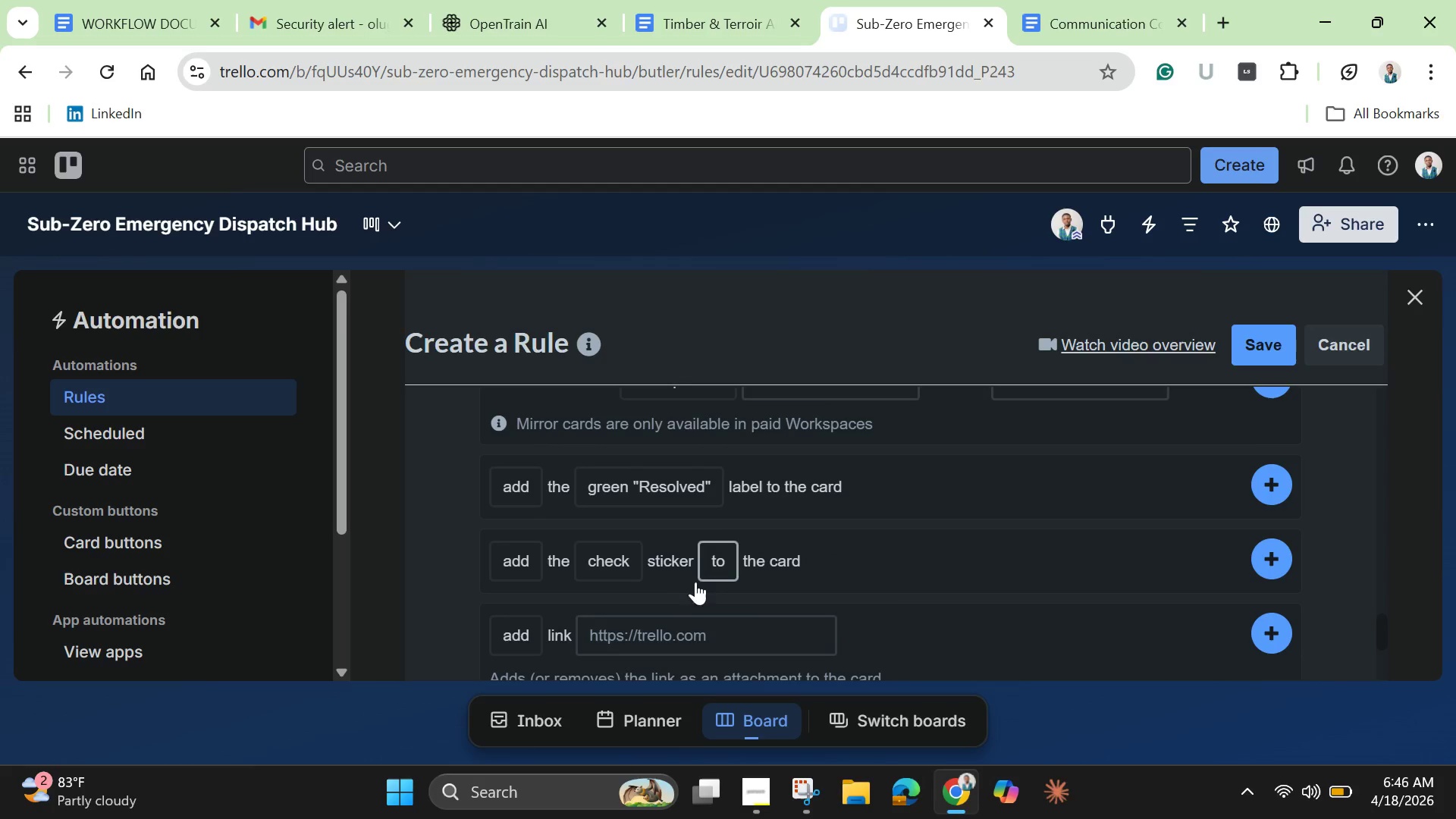 
scroll: coordinate [667, 598], scroll_direction: down, amount: 1.0
 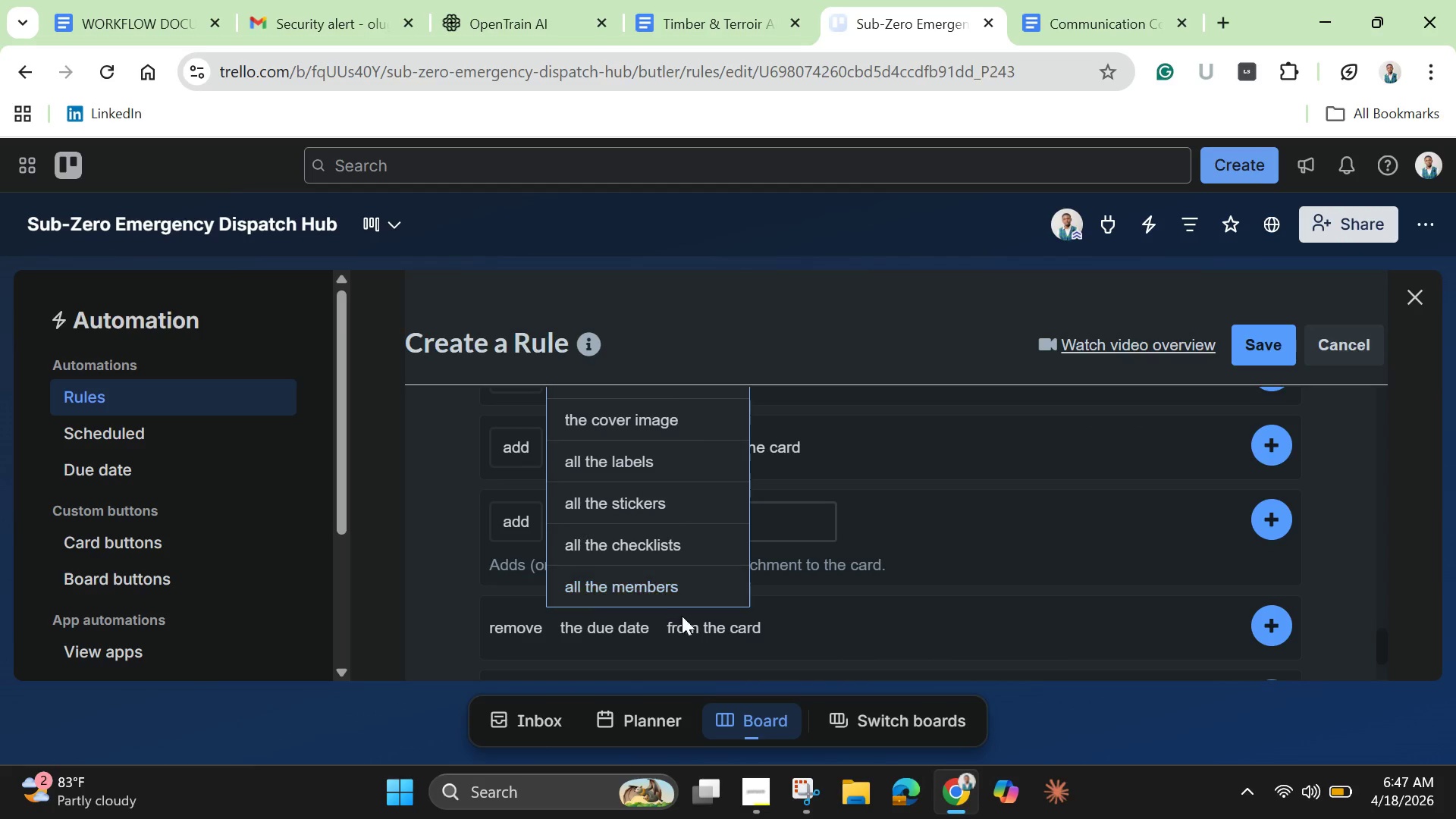 
wait(10.1)
 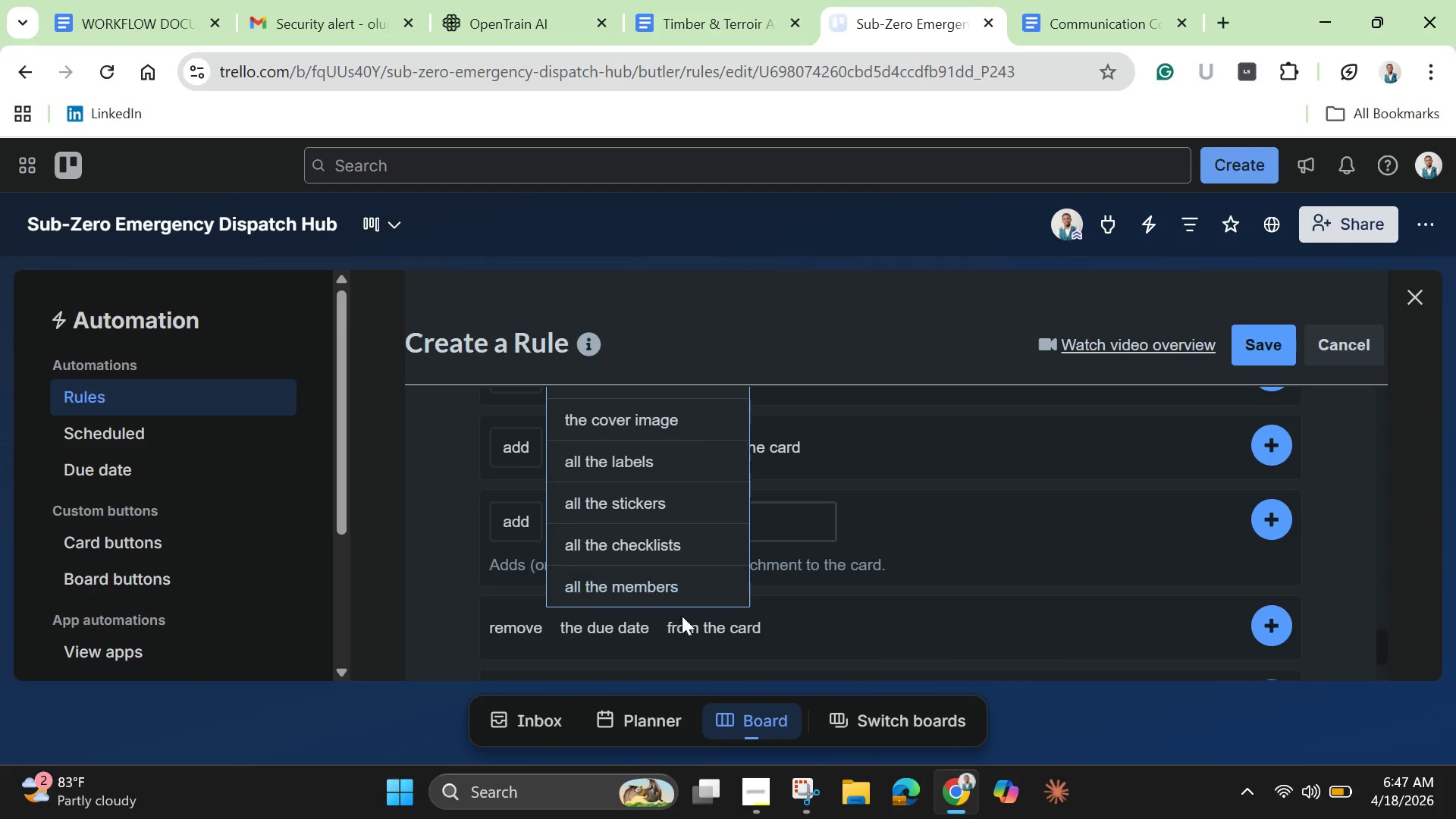 
mouse_move([615, 469])
 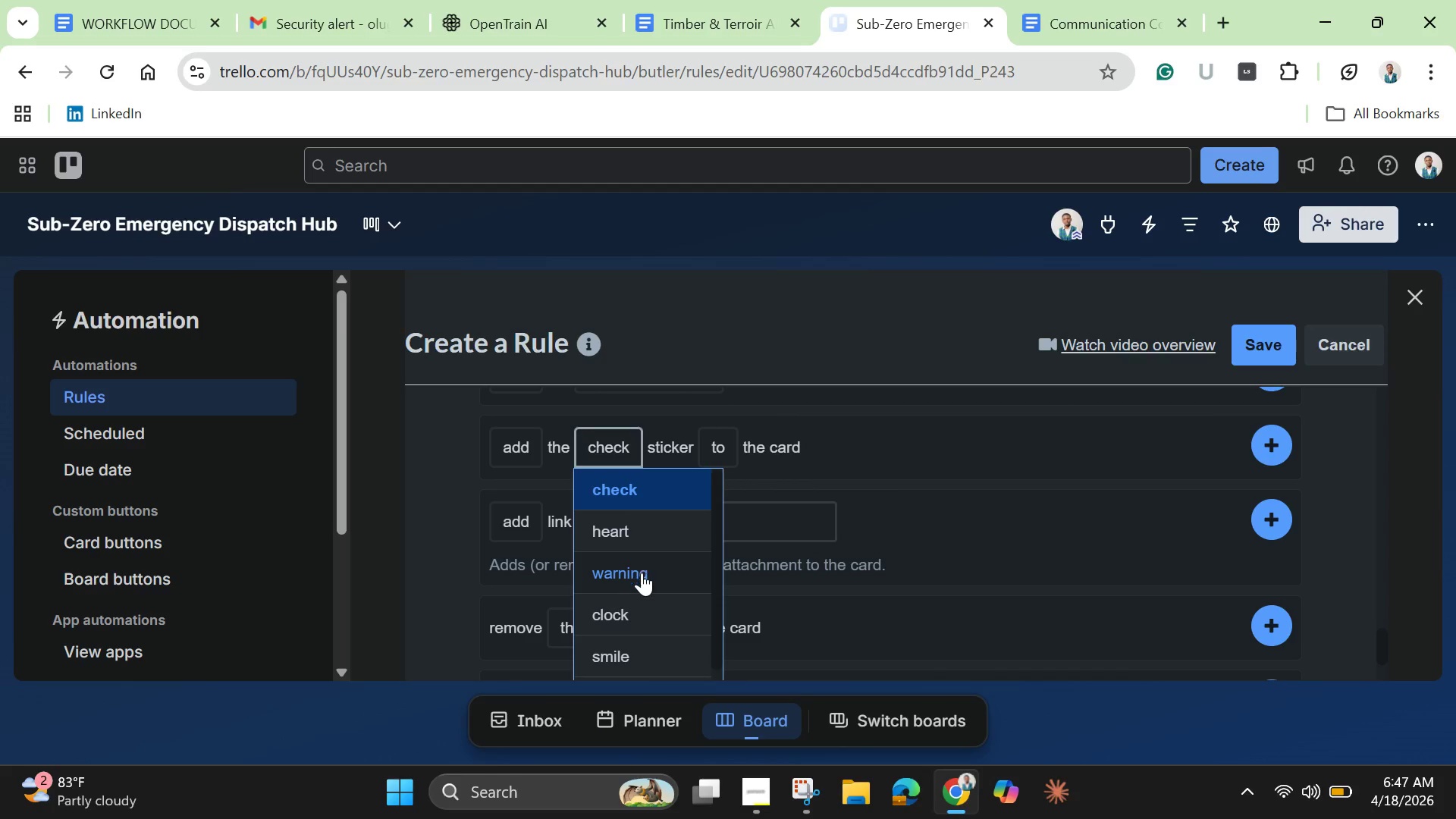 
scroll: coordinate [642, 576], scroll_direction: down, amount: 3.0
 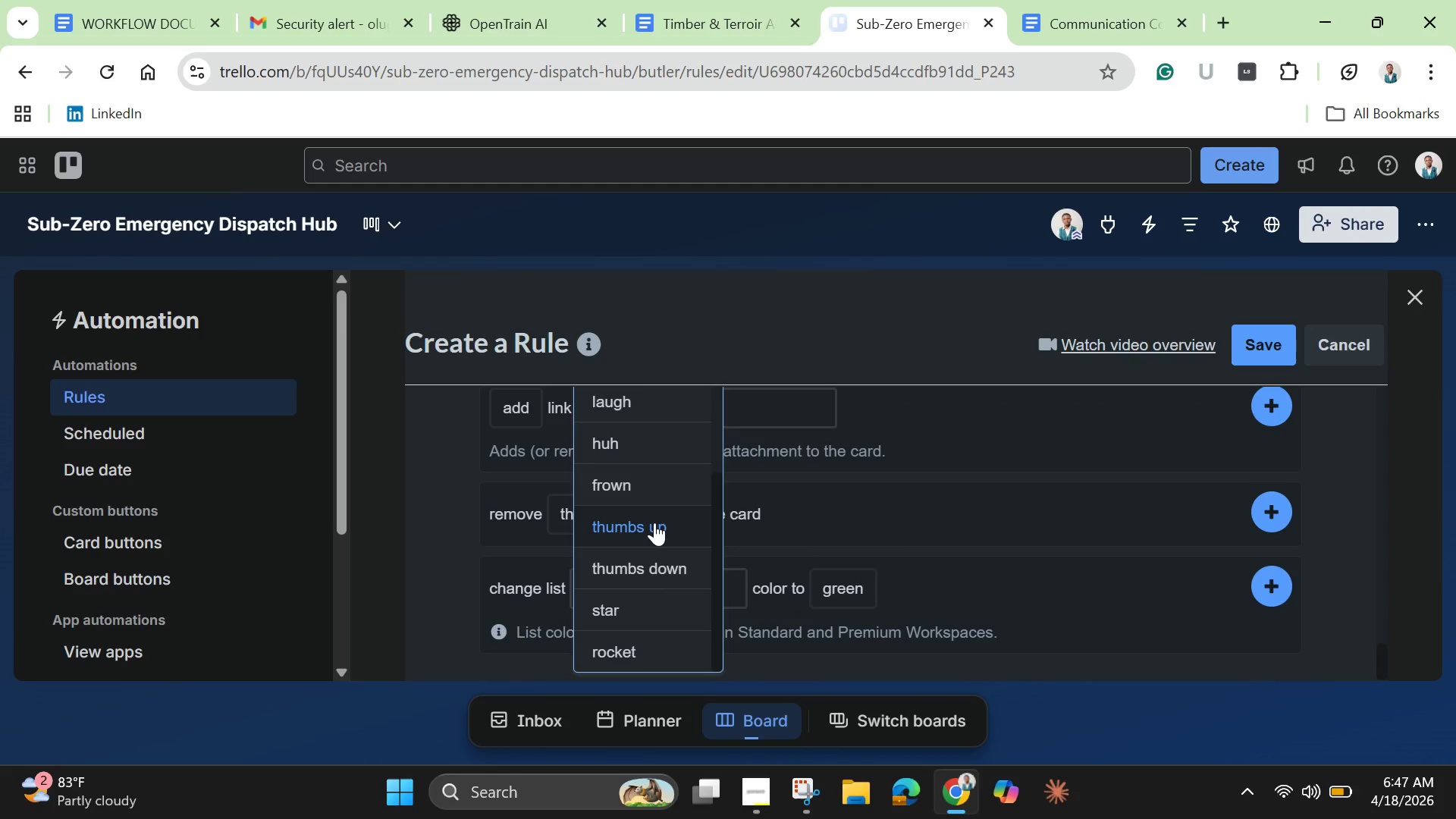 
left_click([654, 522])
 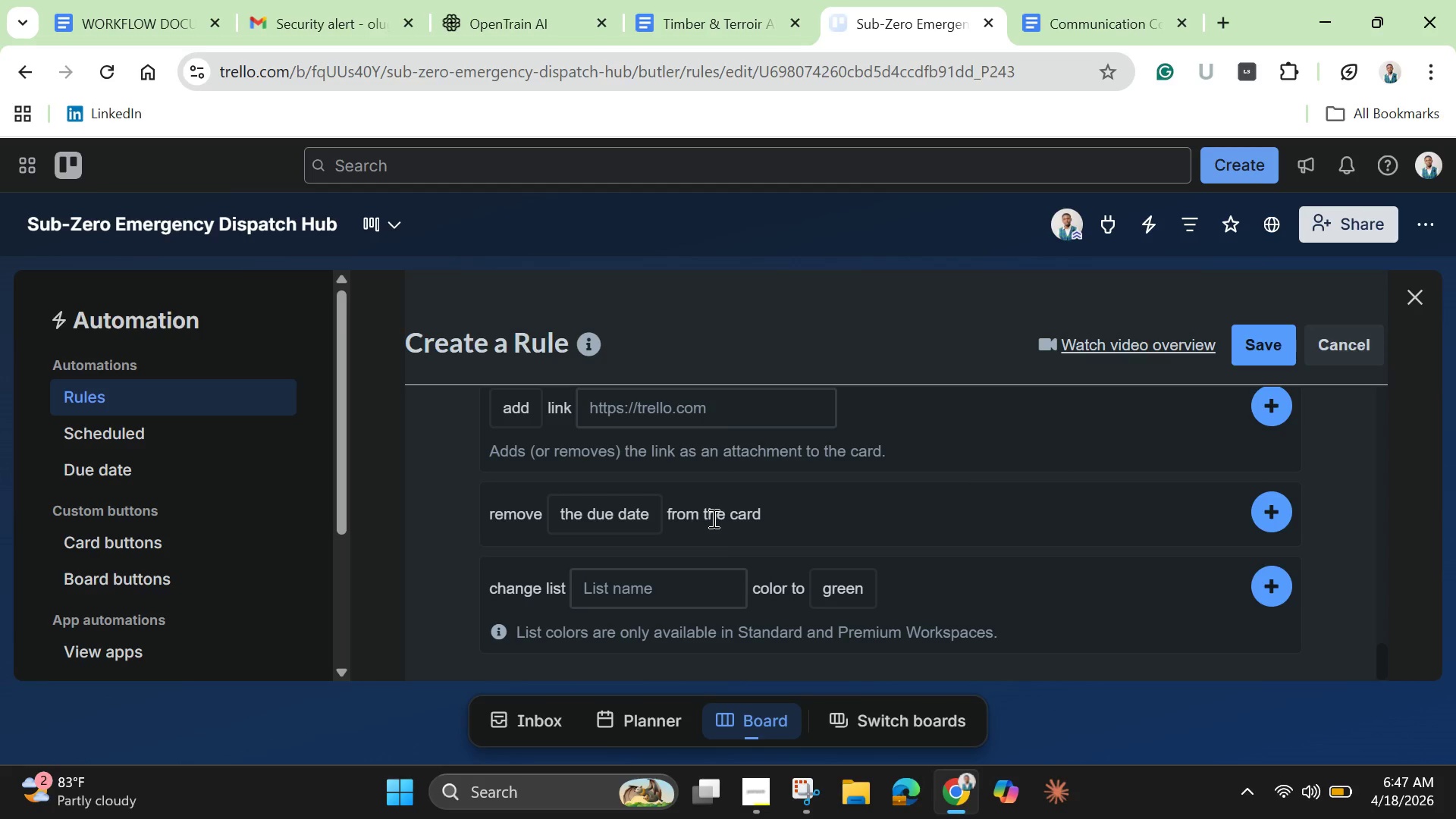 
scroll: coordinate [714, 518], scroll_direction: up, amount: 1.0
 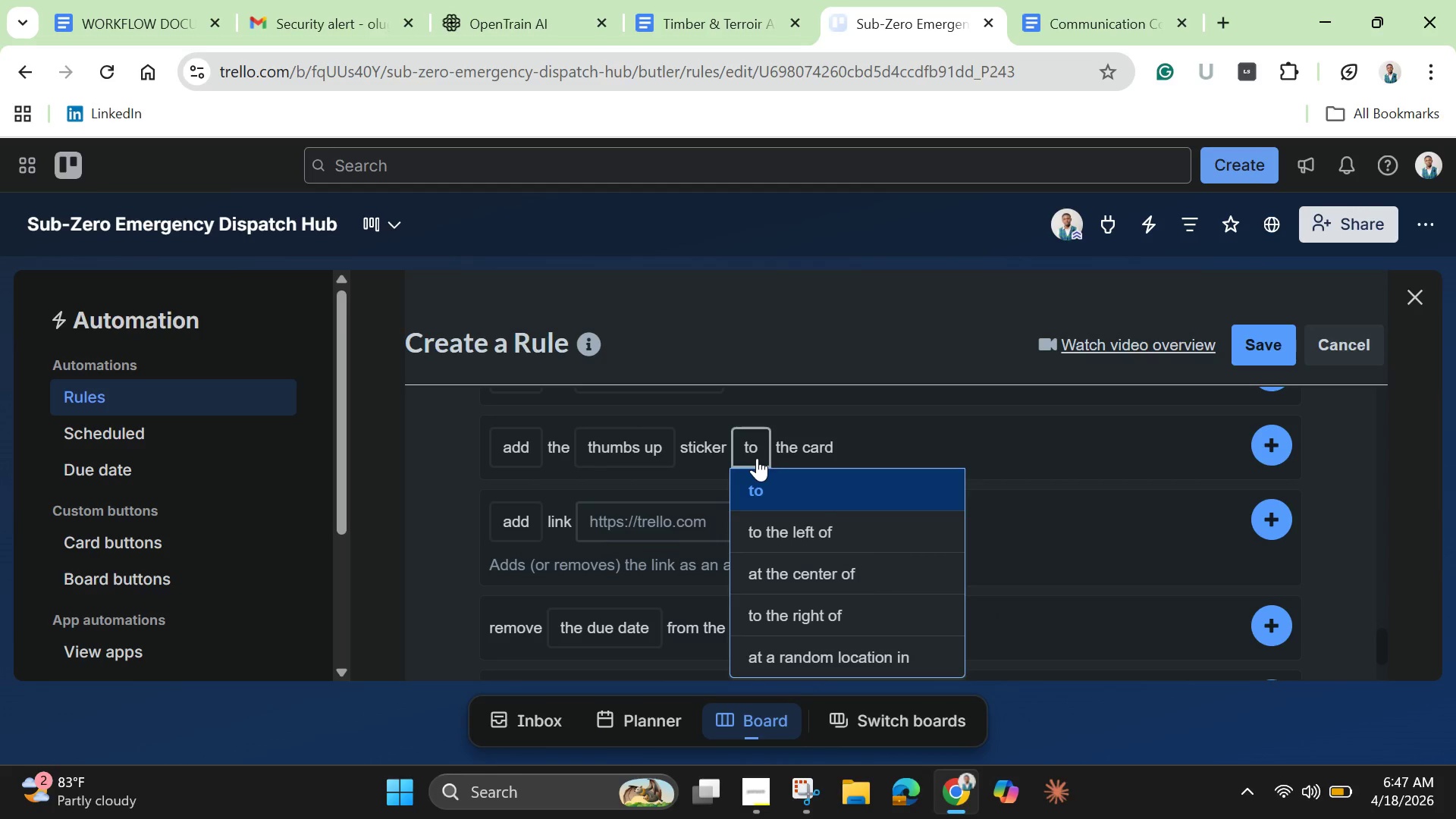 
wait(9.97)
 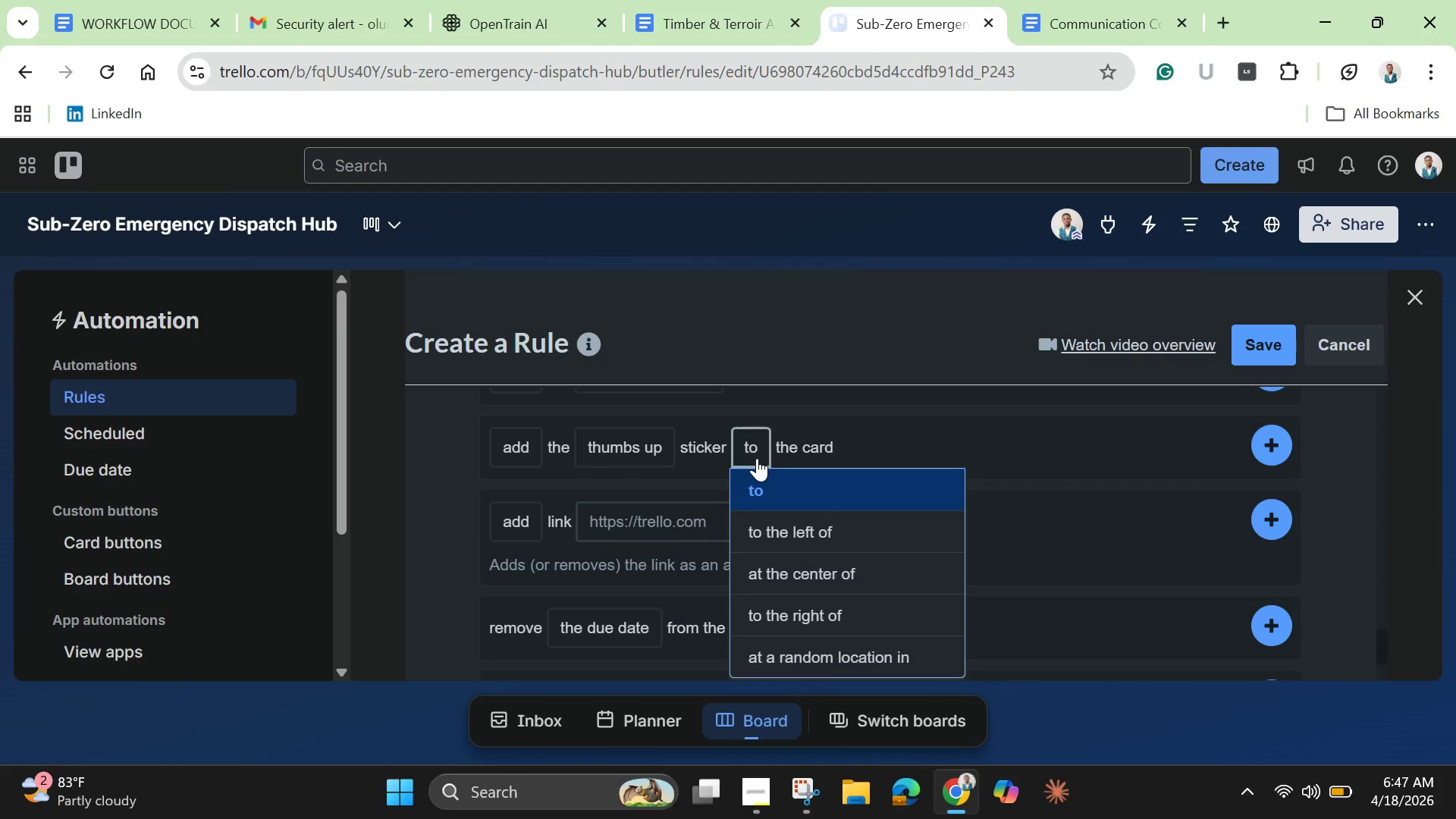 
mouse_move([780, 451])
 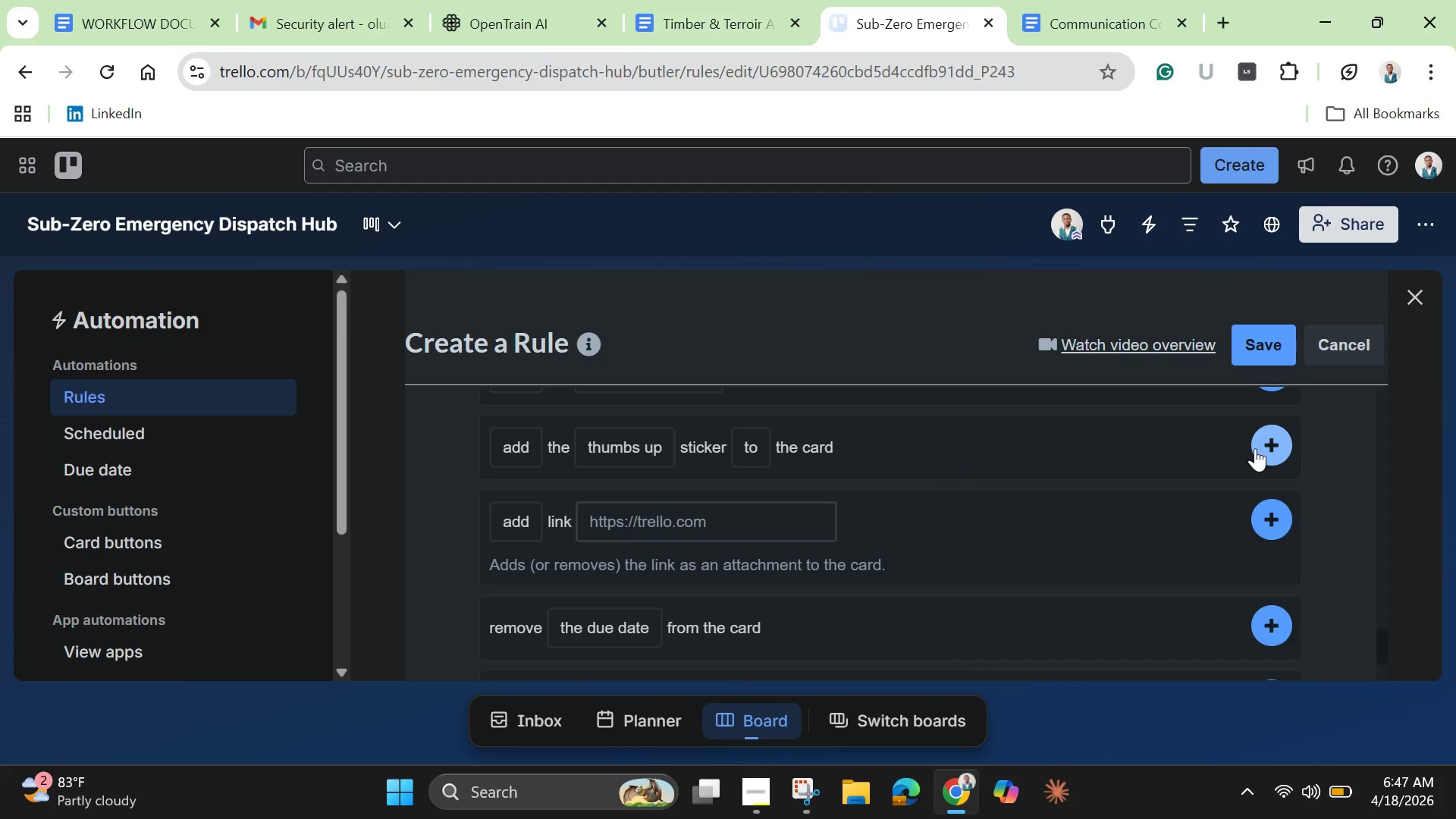 
left_click([1255, 448])
 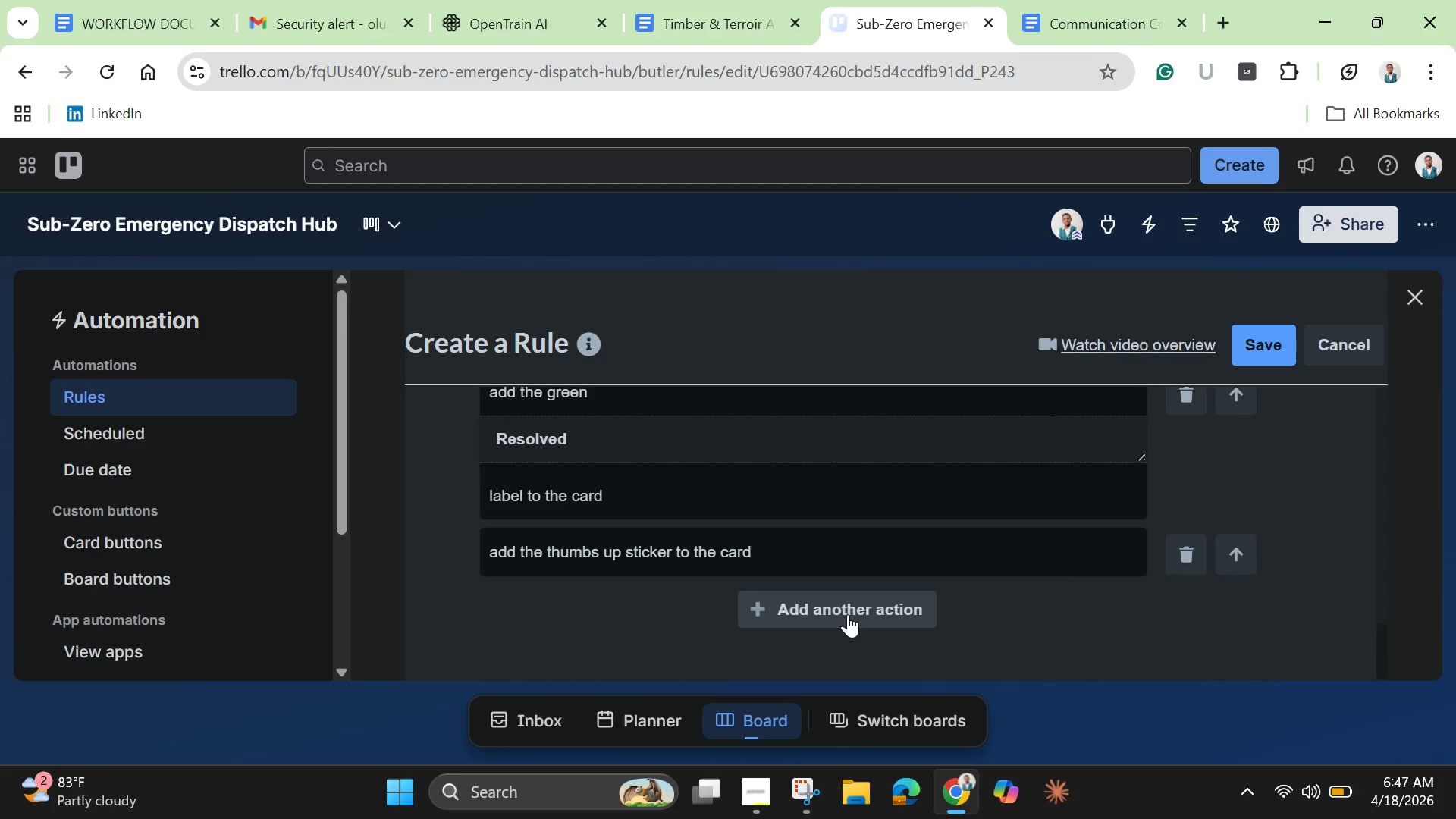 
left_click([846, 613])
 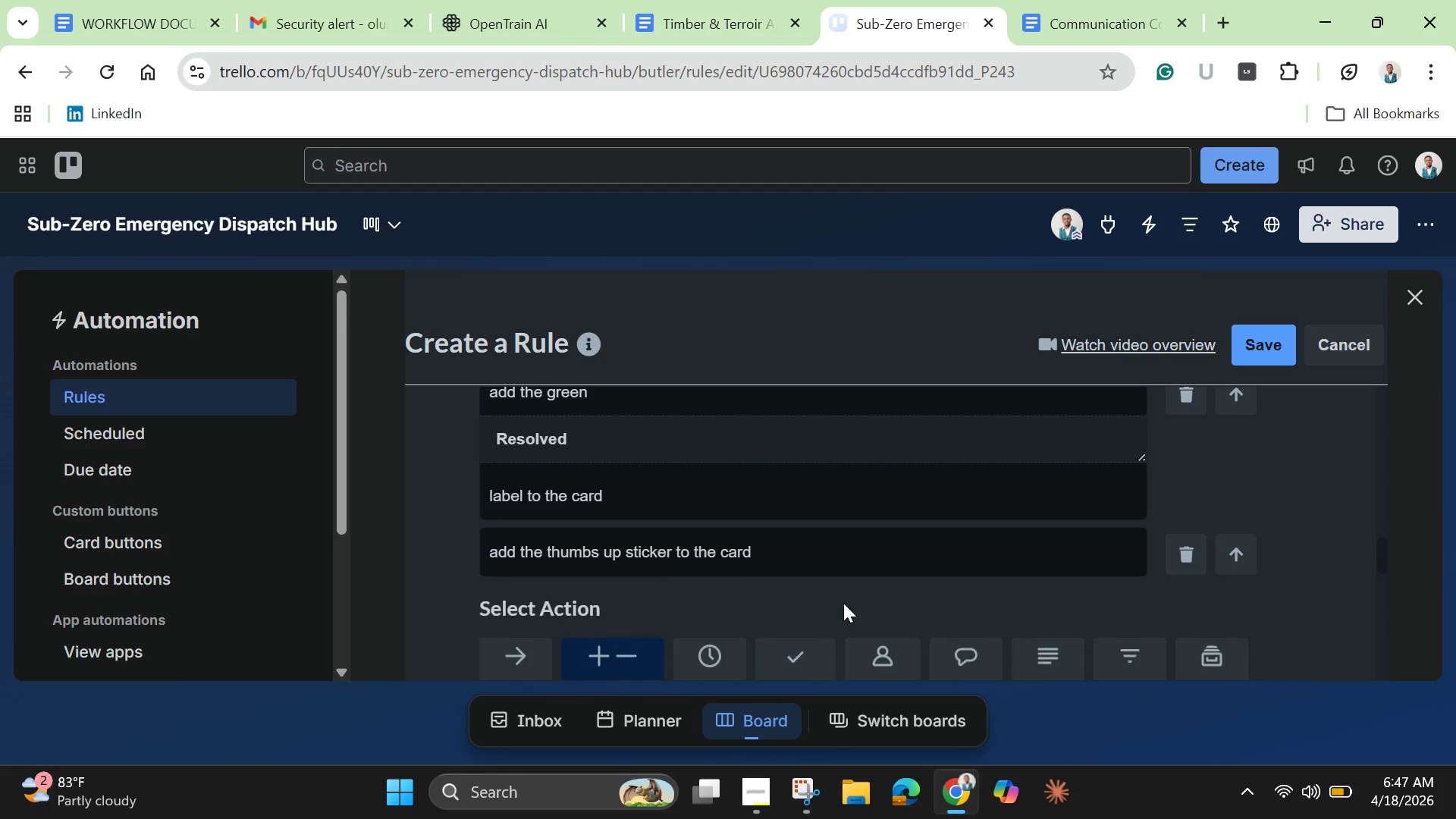 
scroll: coordinate [840, 601], scroll_direction: down, amount: 5.0
 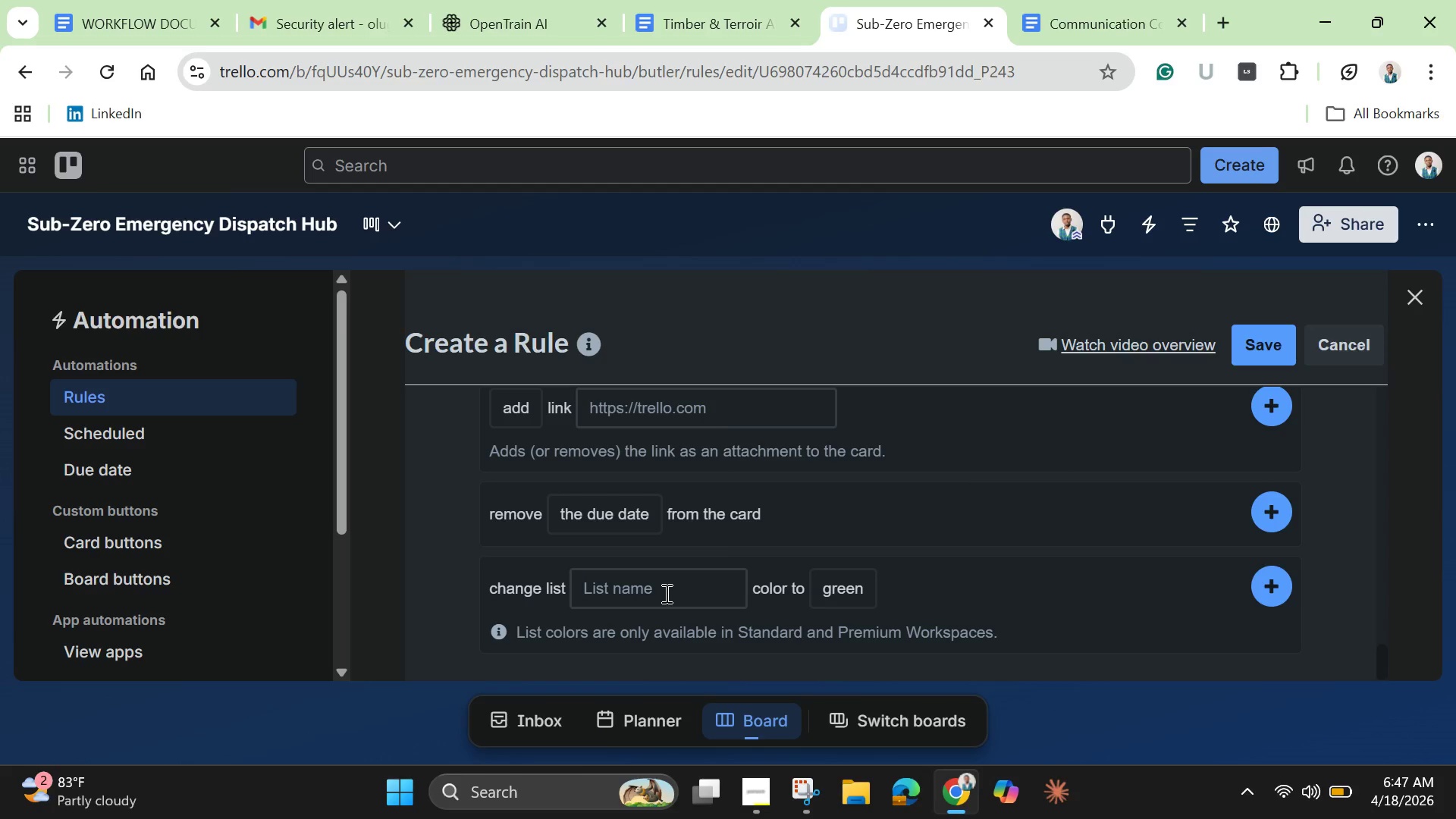 
left_click([665, 593])
 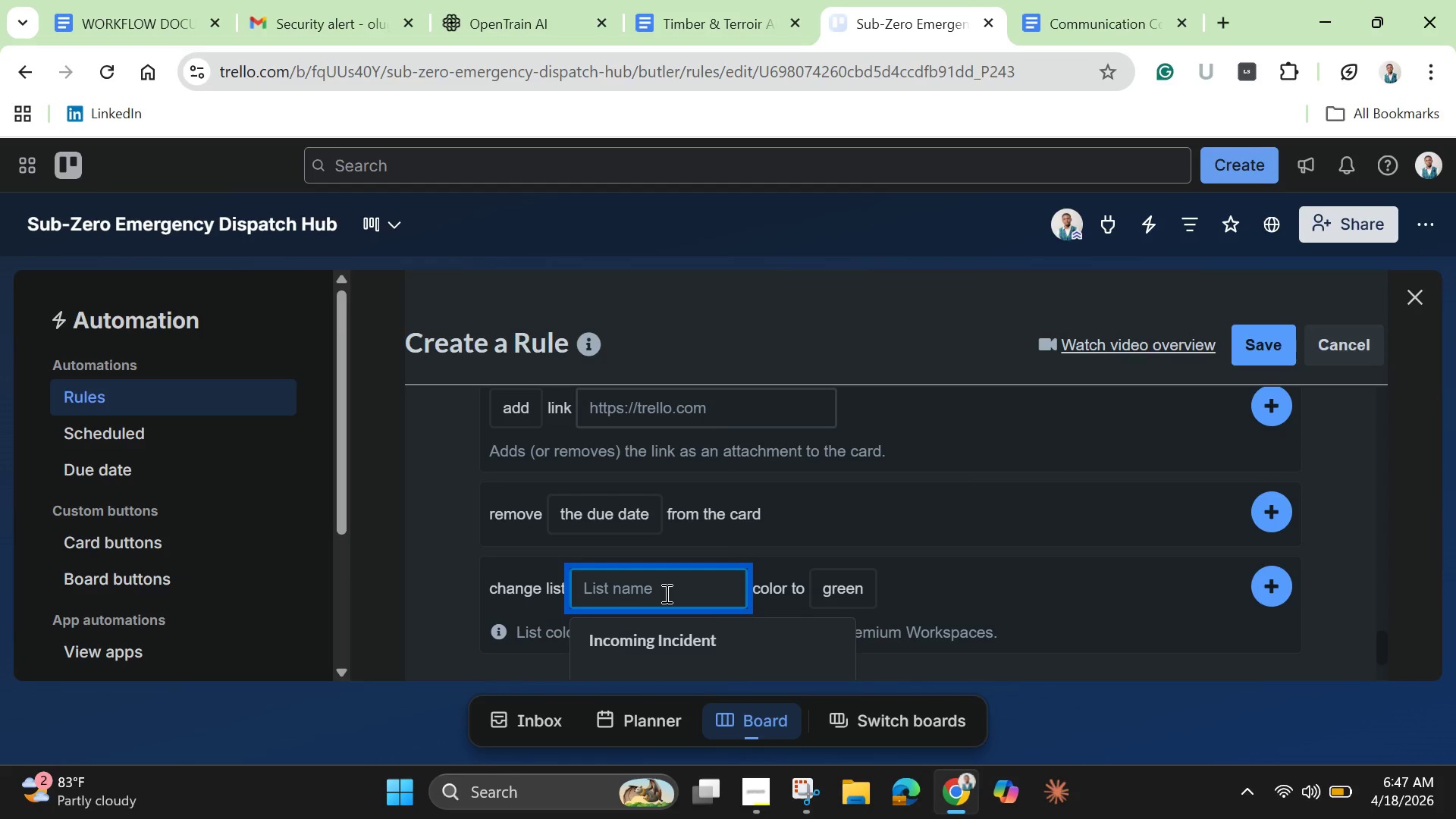 
left_click([665, 593])
 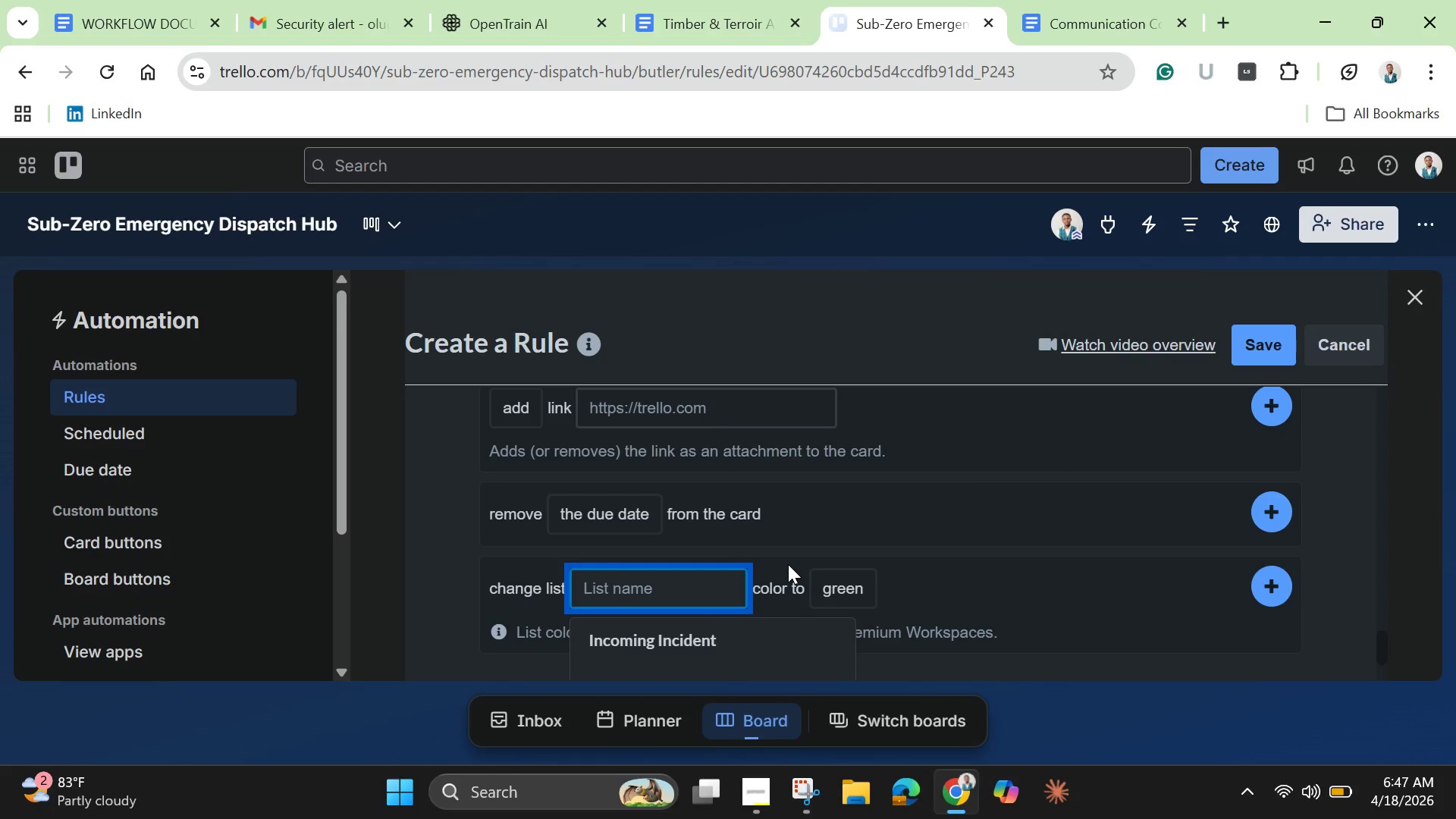 
left_click([788, 564])
 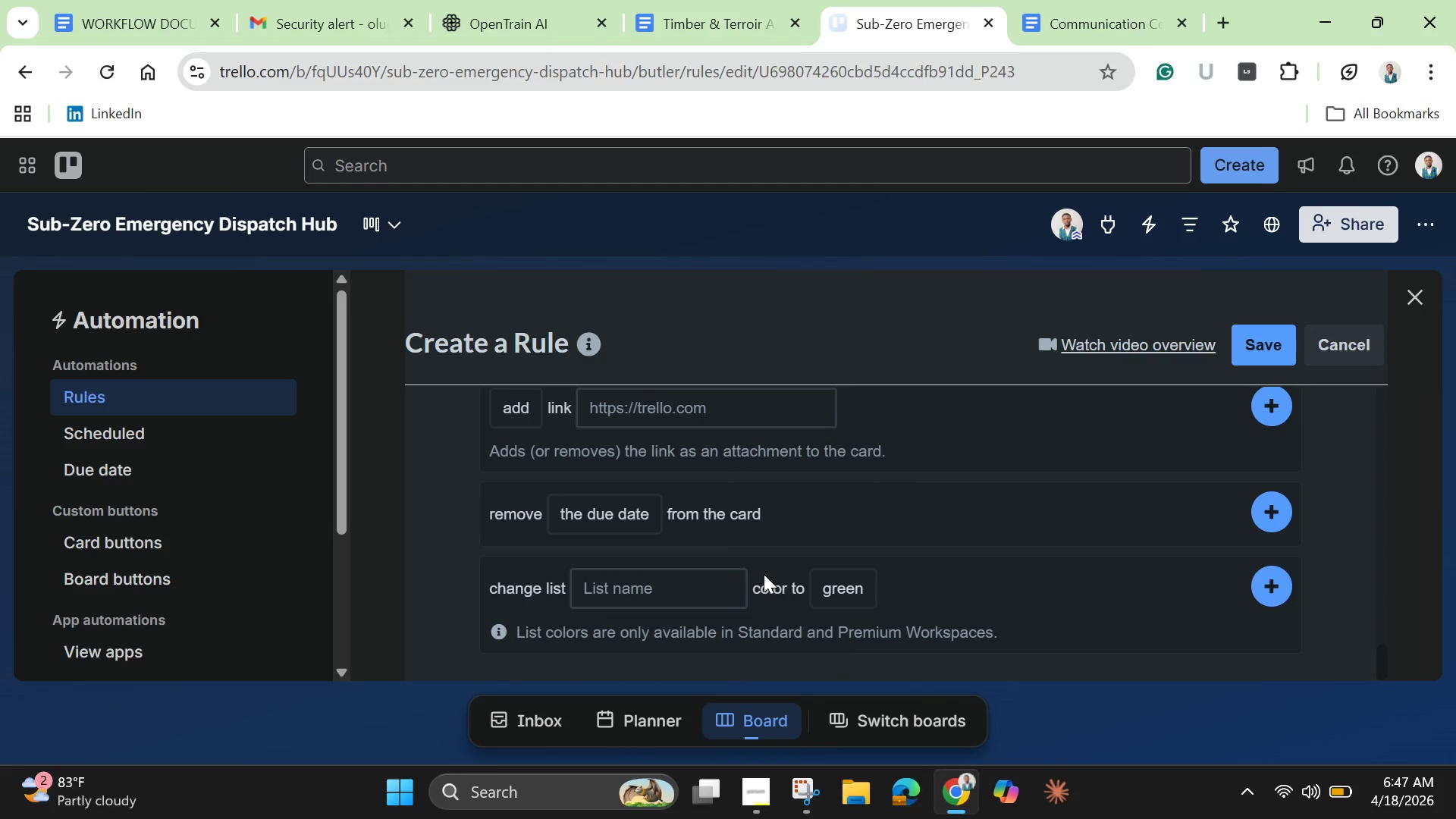 
scroll: coordinate [764, 574], scroll_direction: up, amount: 4.0
 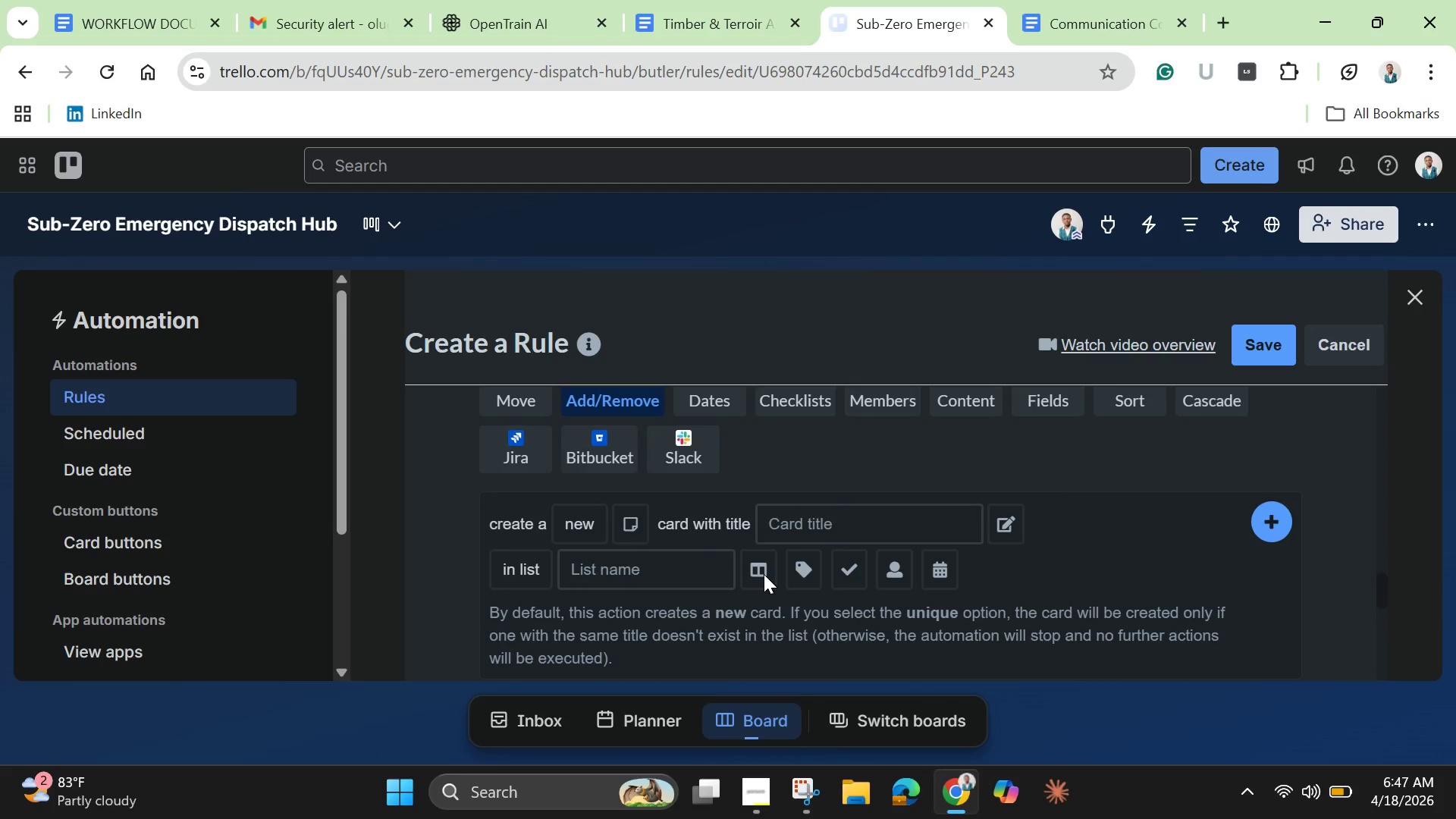 
scroll: coordinate [764, 574], scroll_direction: down, amount: 6.0
 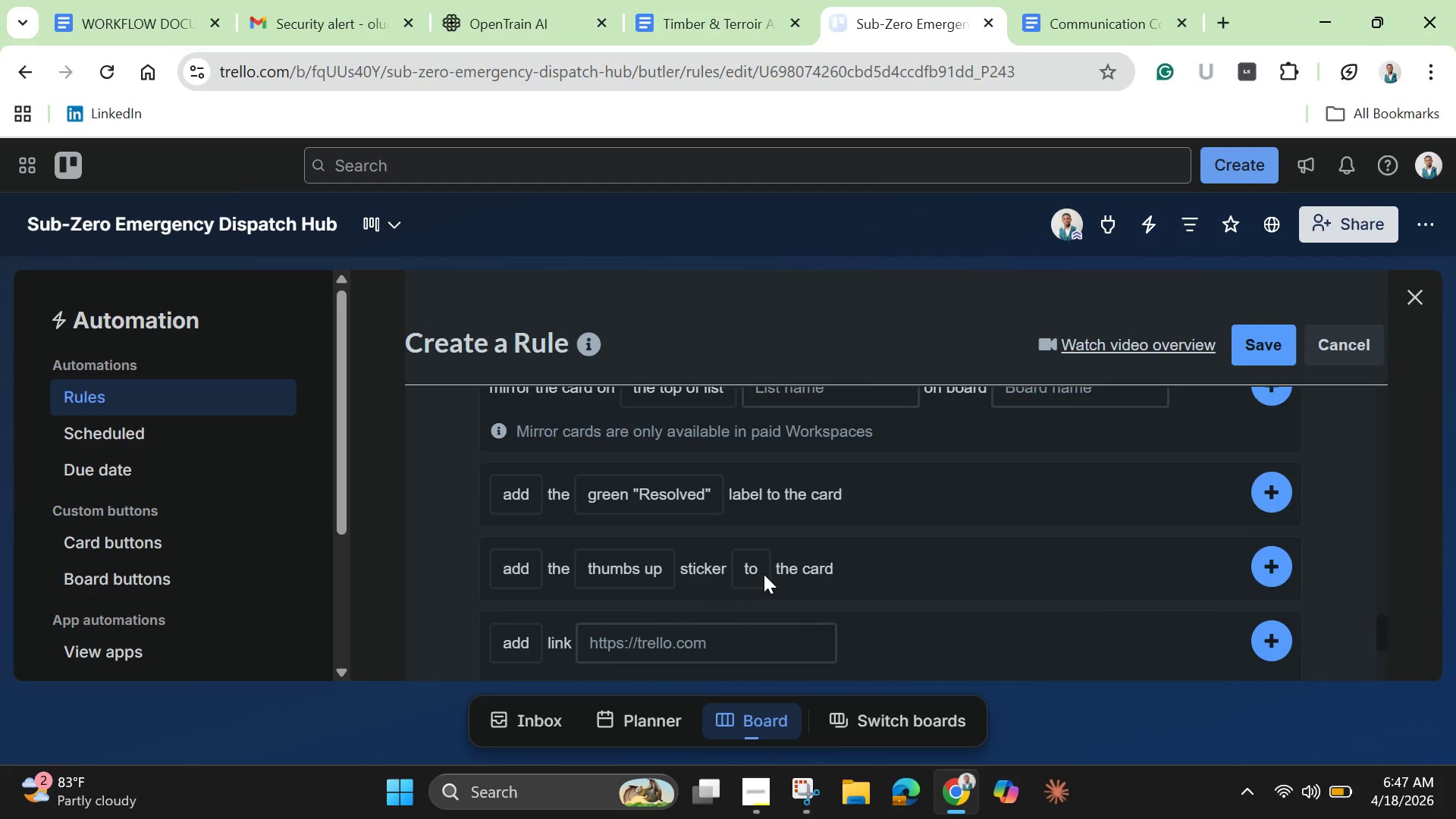 
scroll: coordinate [762, 574], scroll_direction: up, amount: 2.0
 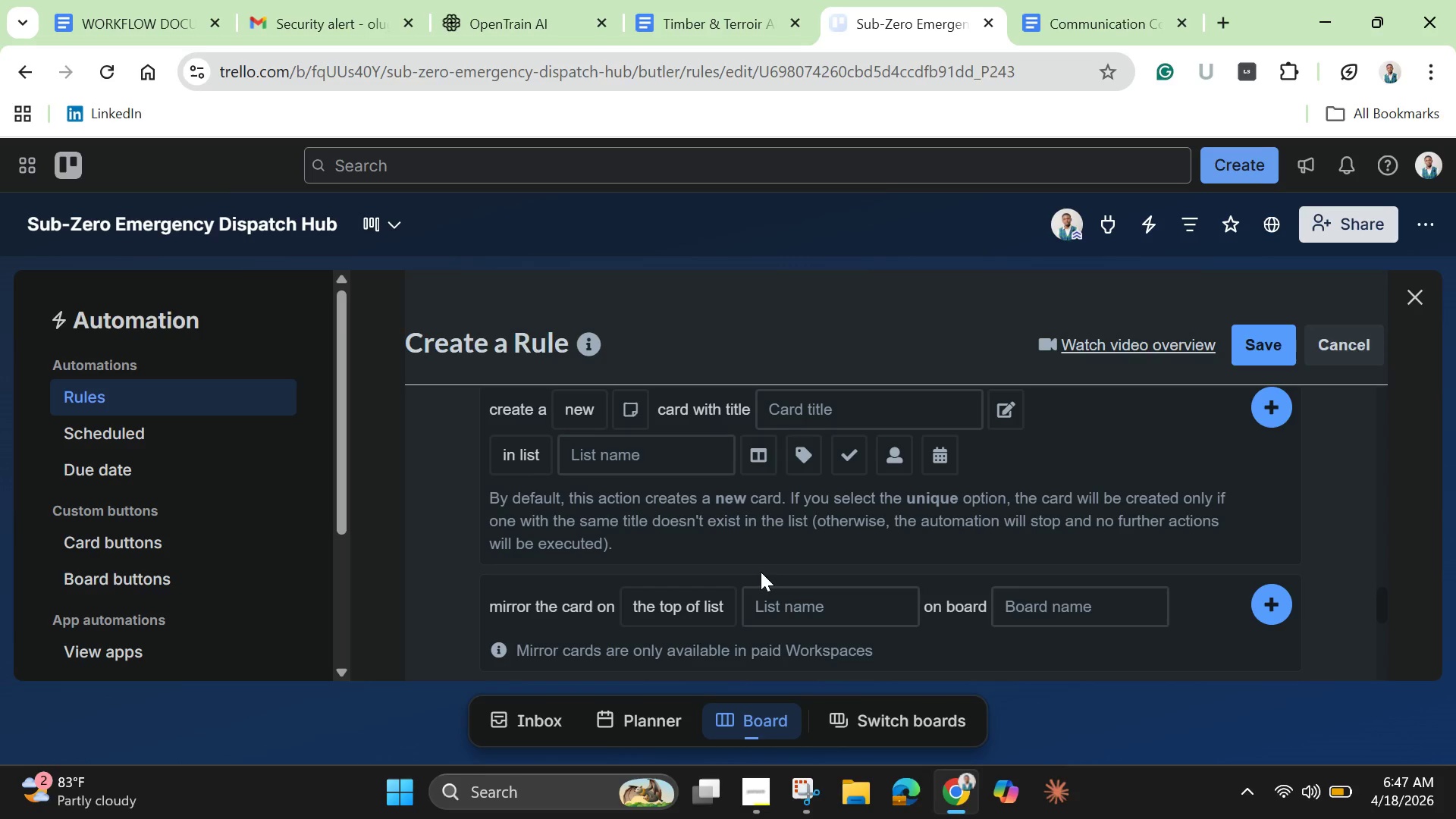 
scroll: coordinate [761, 571], scroll_direction: down, amount: 1.0
 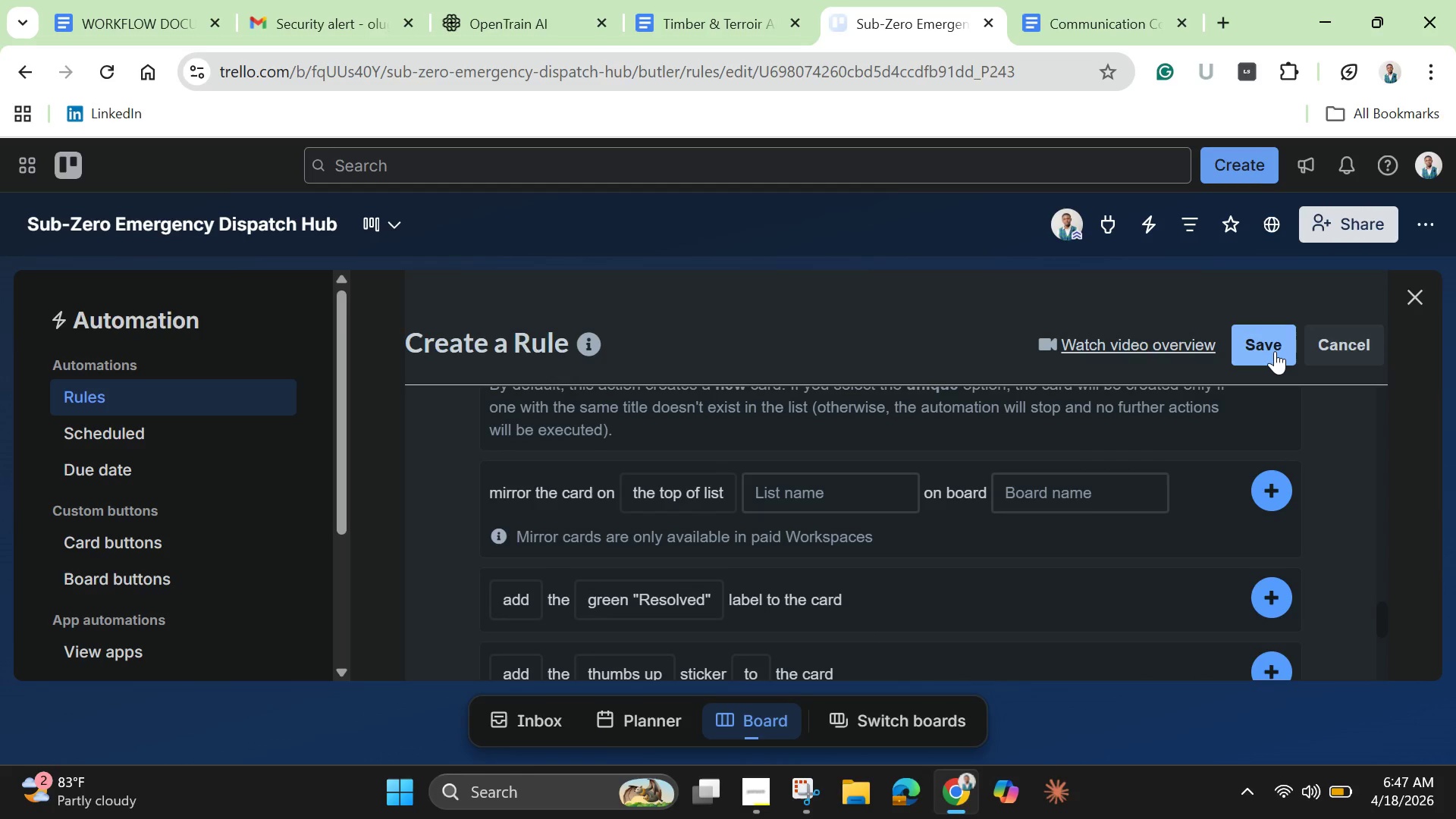 
scroll: coordinate [1064, 483], scroll_direction: up, amount: 3.0
 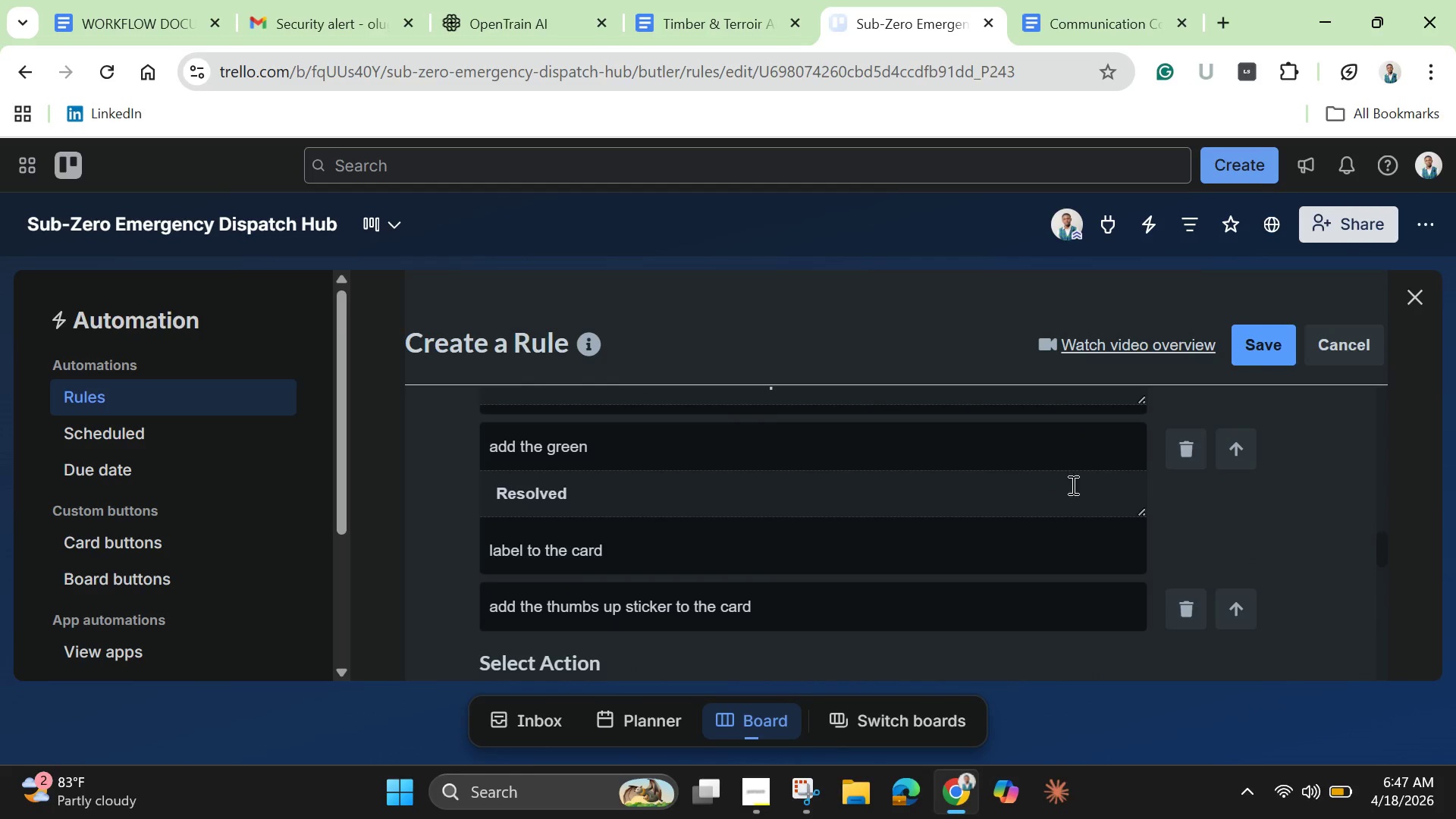 
scroll: coordinate [1082, 481], scroll_direction: down, amount: 2.0
 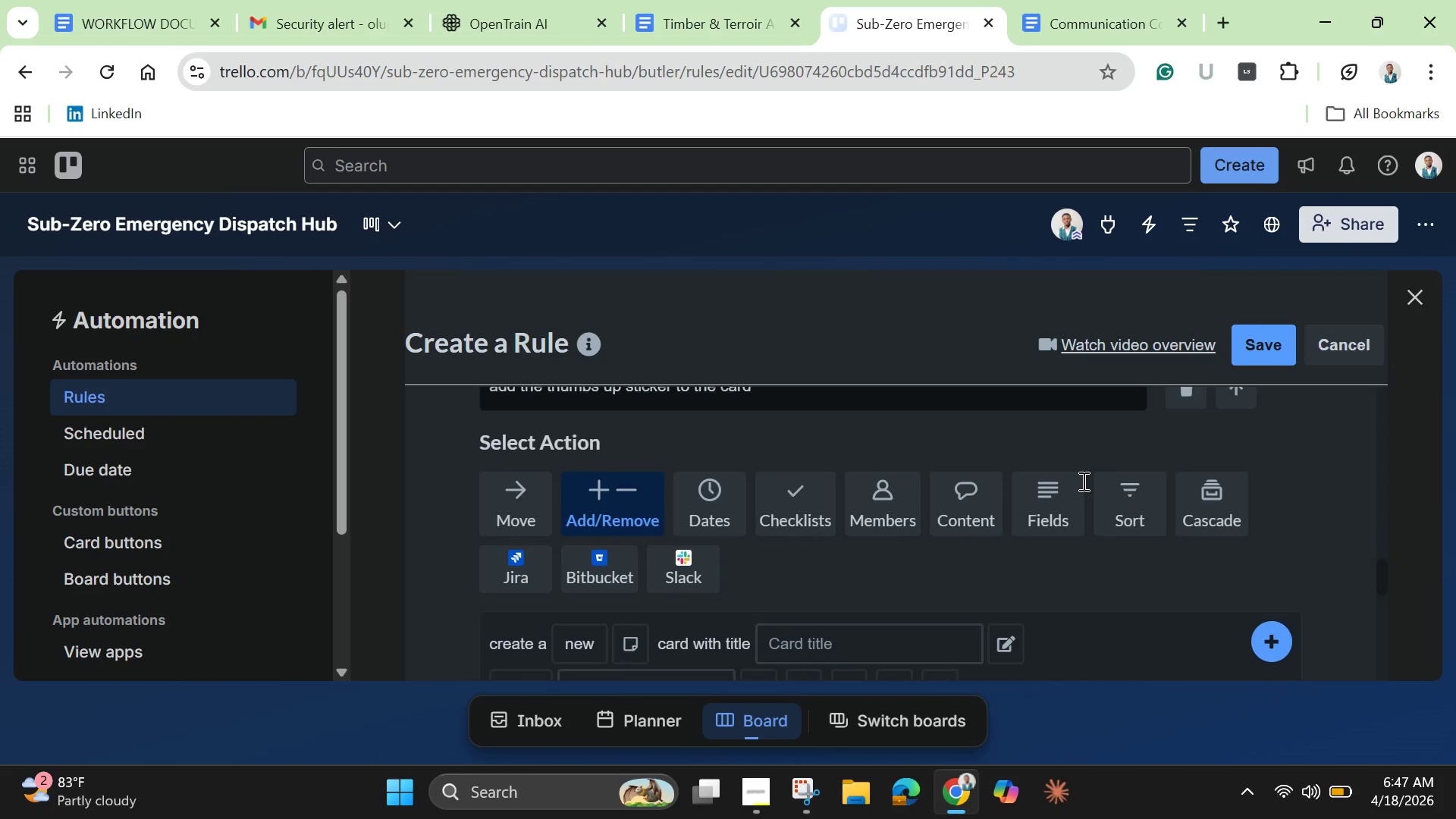 
scroll: coordinate [1082, 481], scroll_direction: up, amount: 2.0
 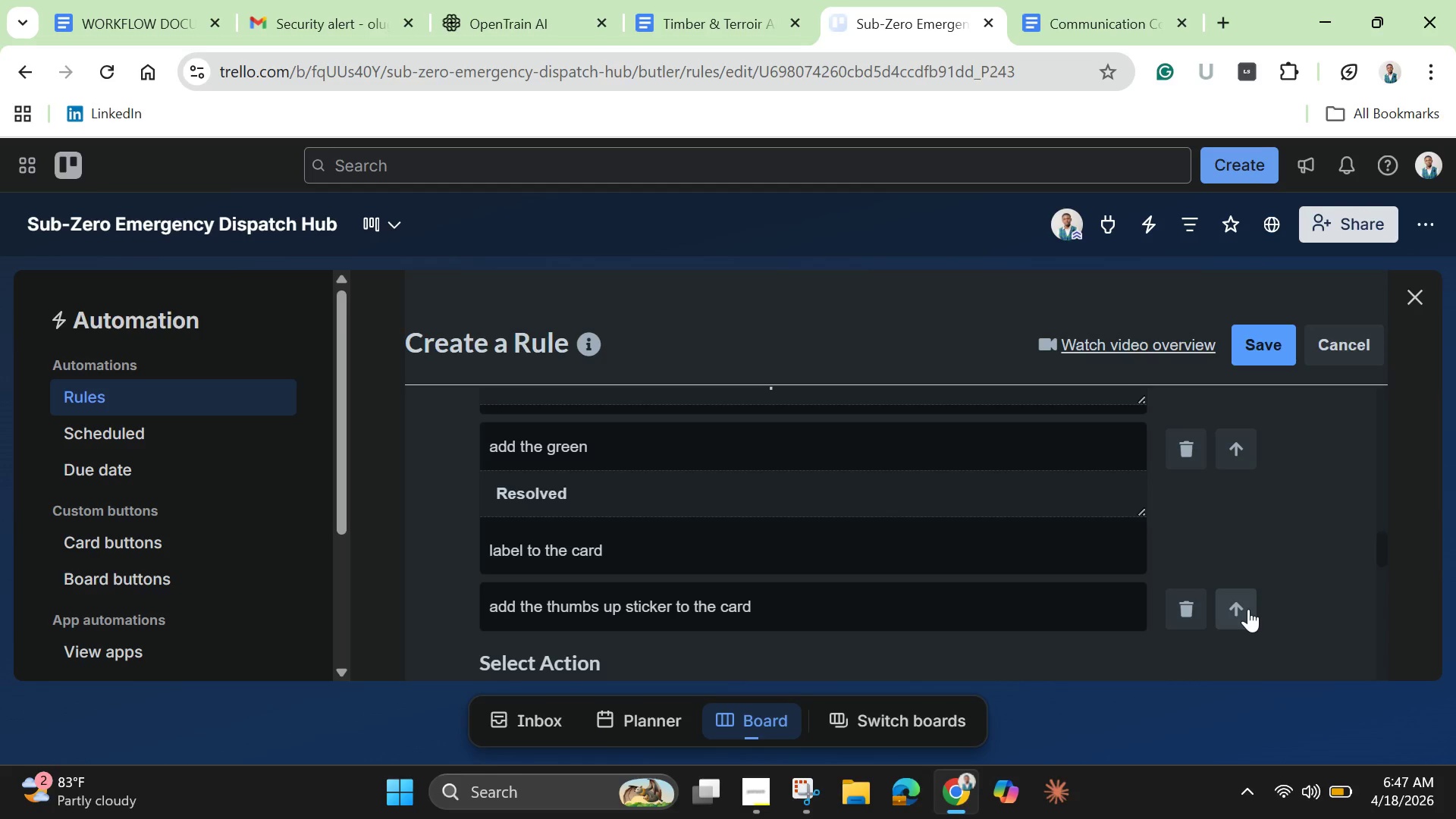 
left_click([1248, 609])
 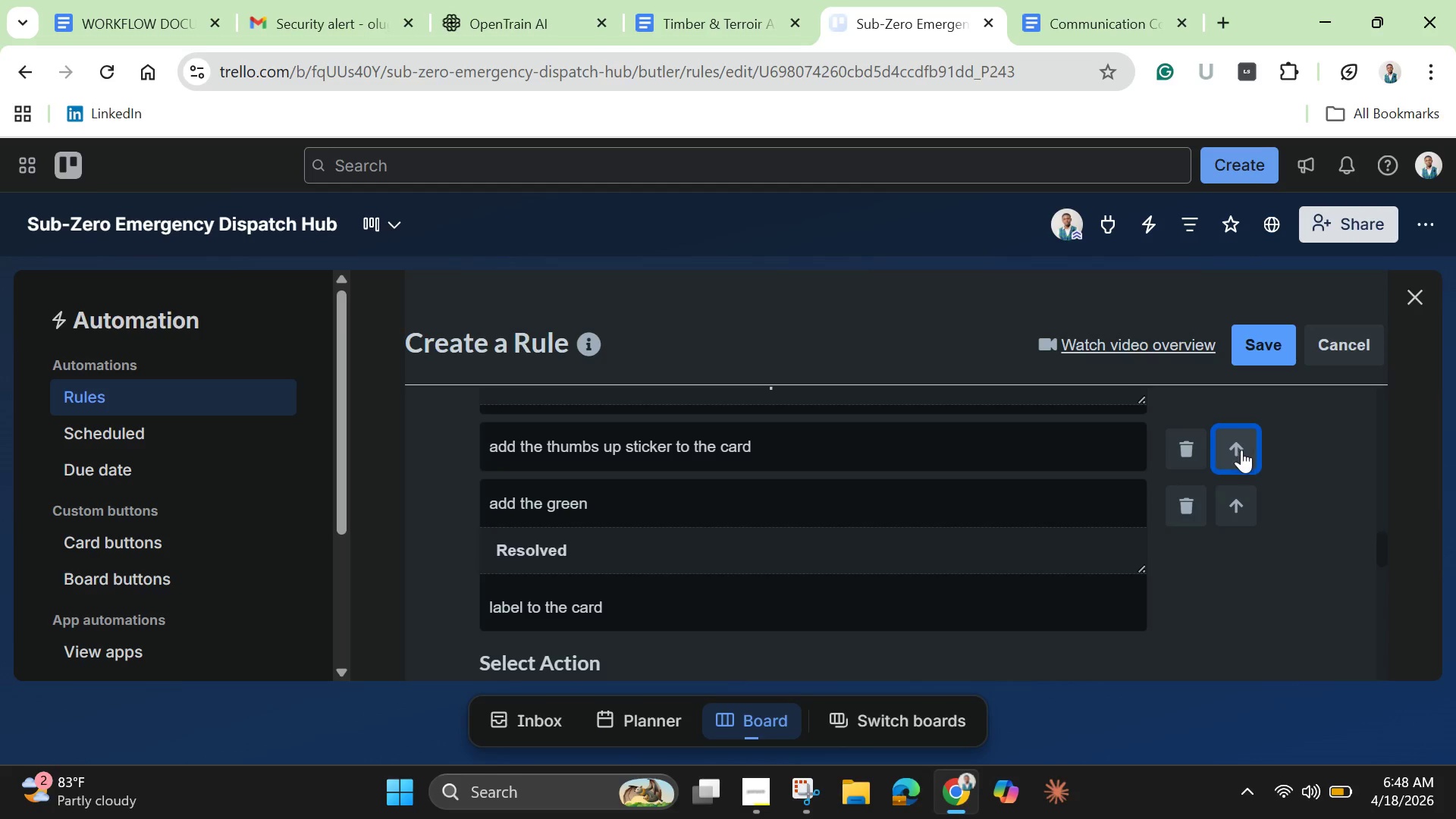 
scroll: coordinate [1240, 499], scroll_direction: none, amount: 0.0
 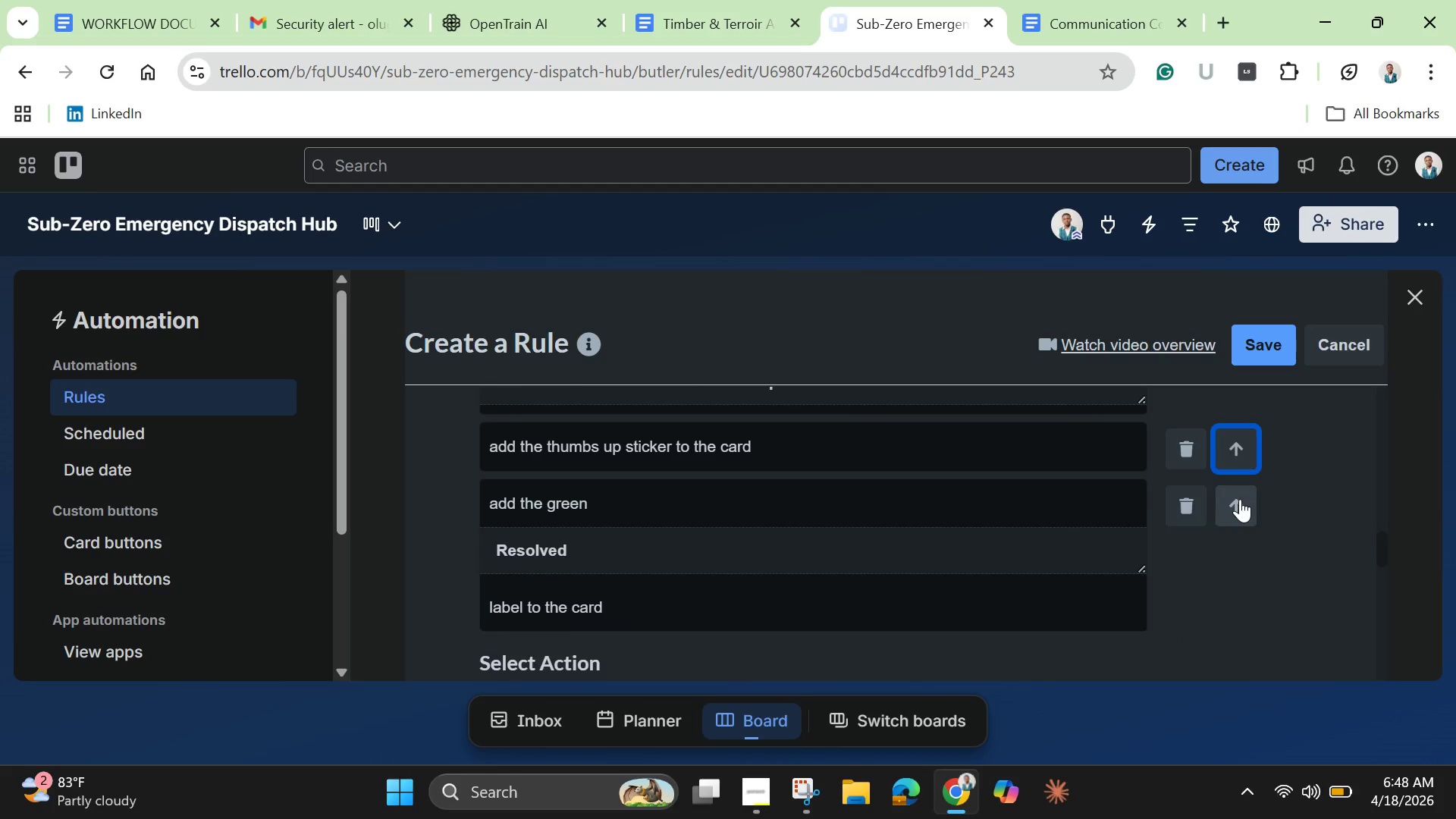 
scroll: coordinate [1240, 499], scroll_direction: up, amount: 1.0
 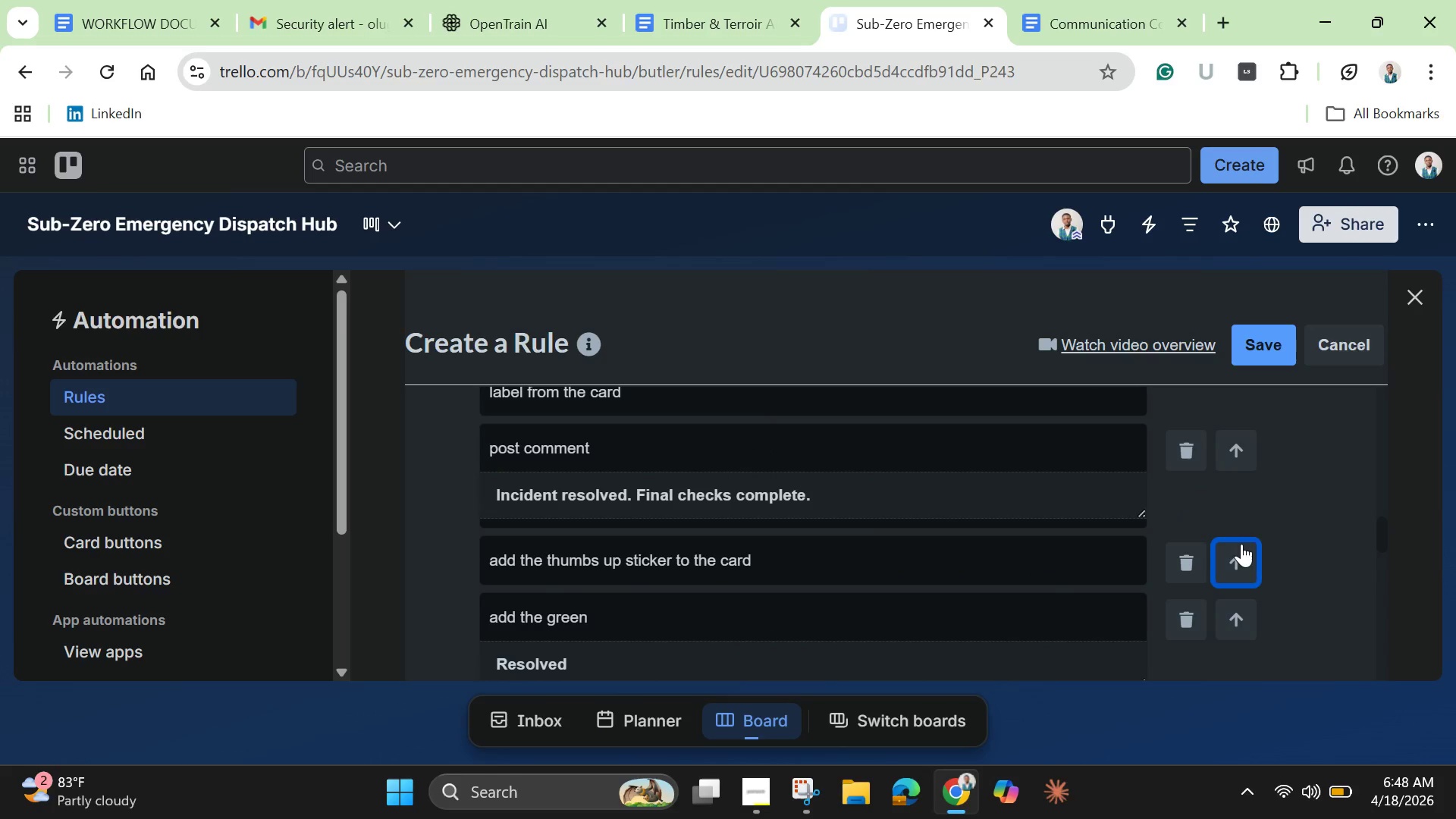 
left_click([1241, 557])
 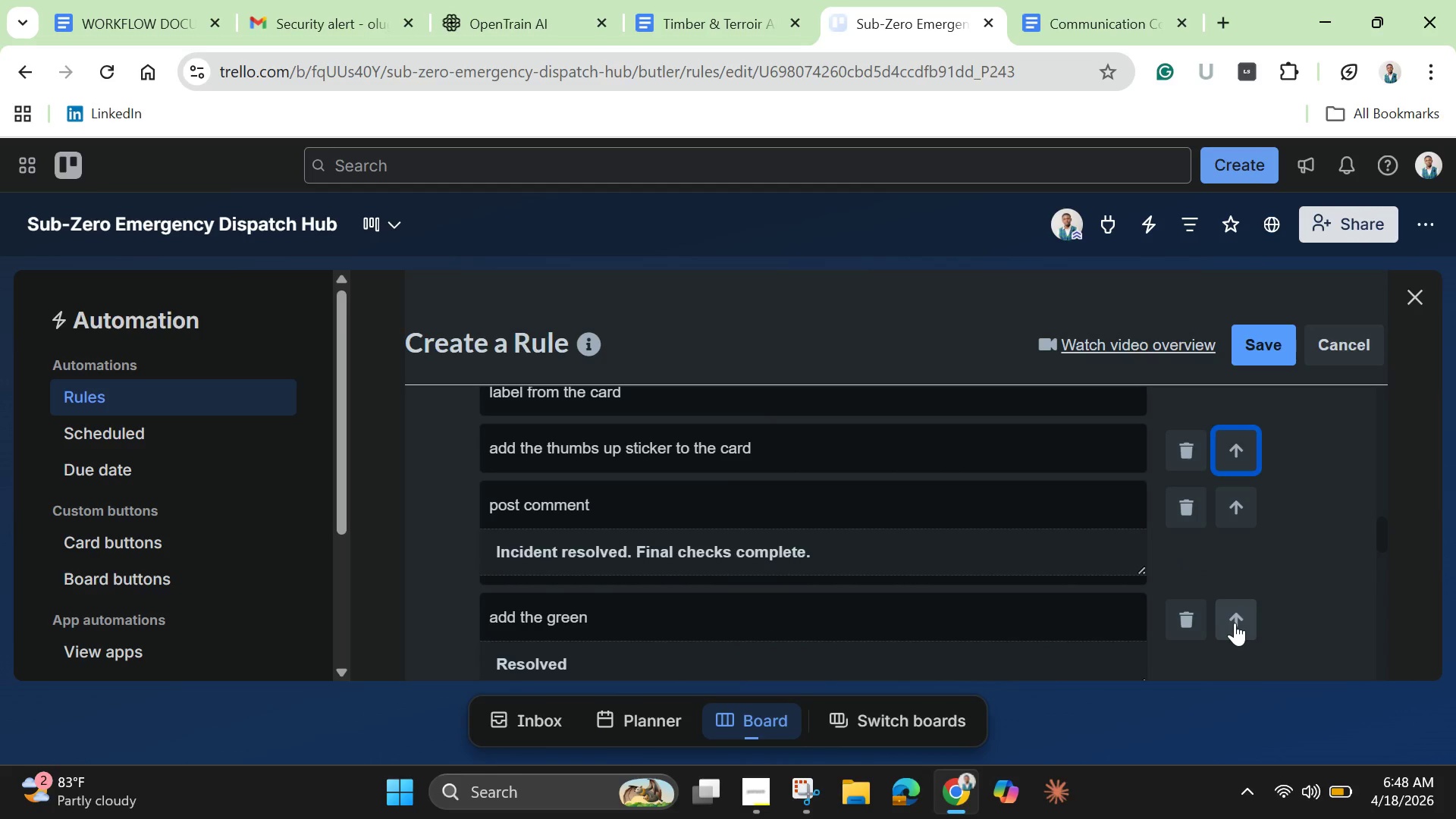 
left_click([1235, 623])
 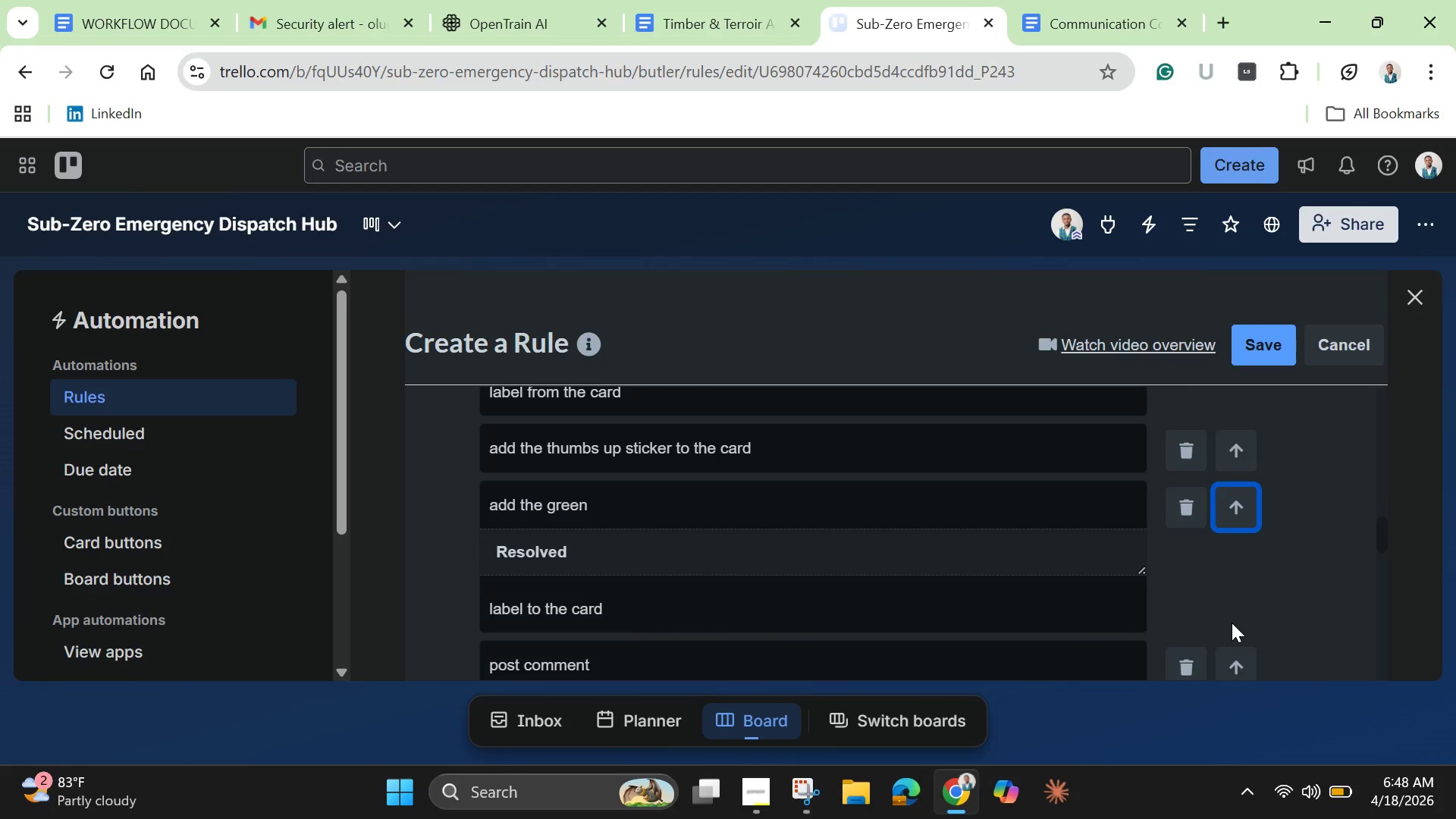 
scroll: coordinate [1219, 591], scroll_direction: down, amount: 2.0
 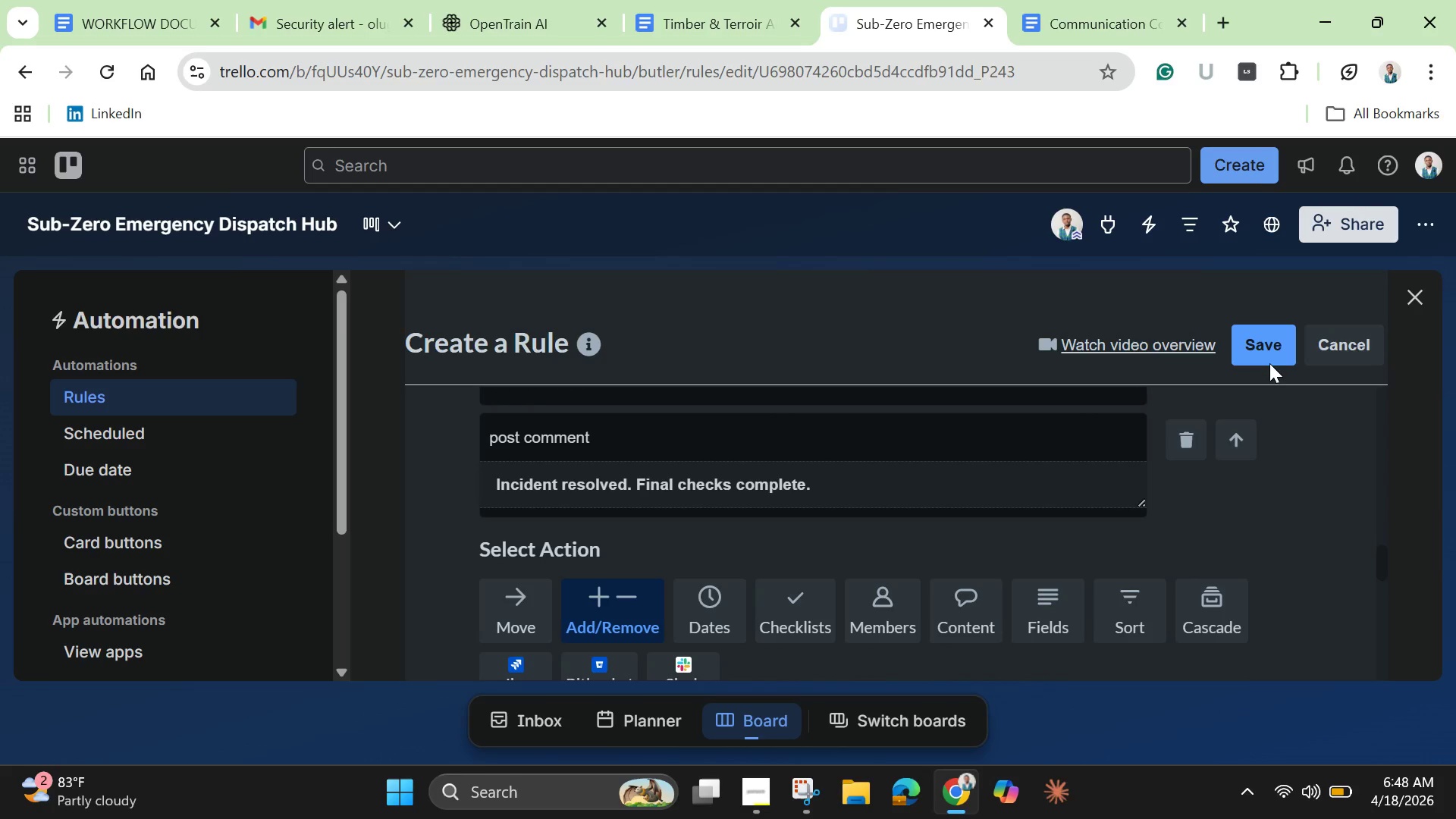 
left_click([1265, 349])
 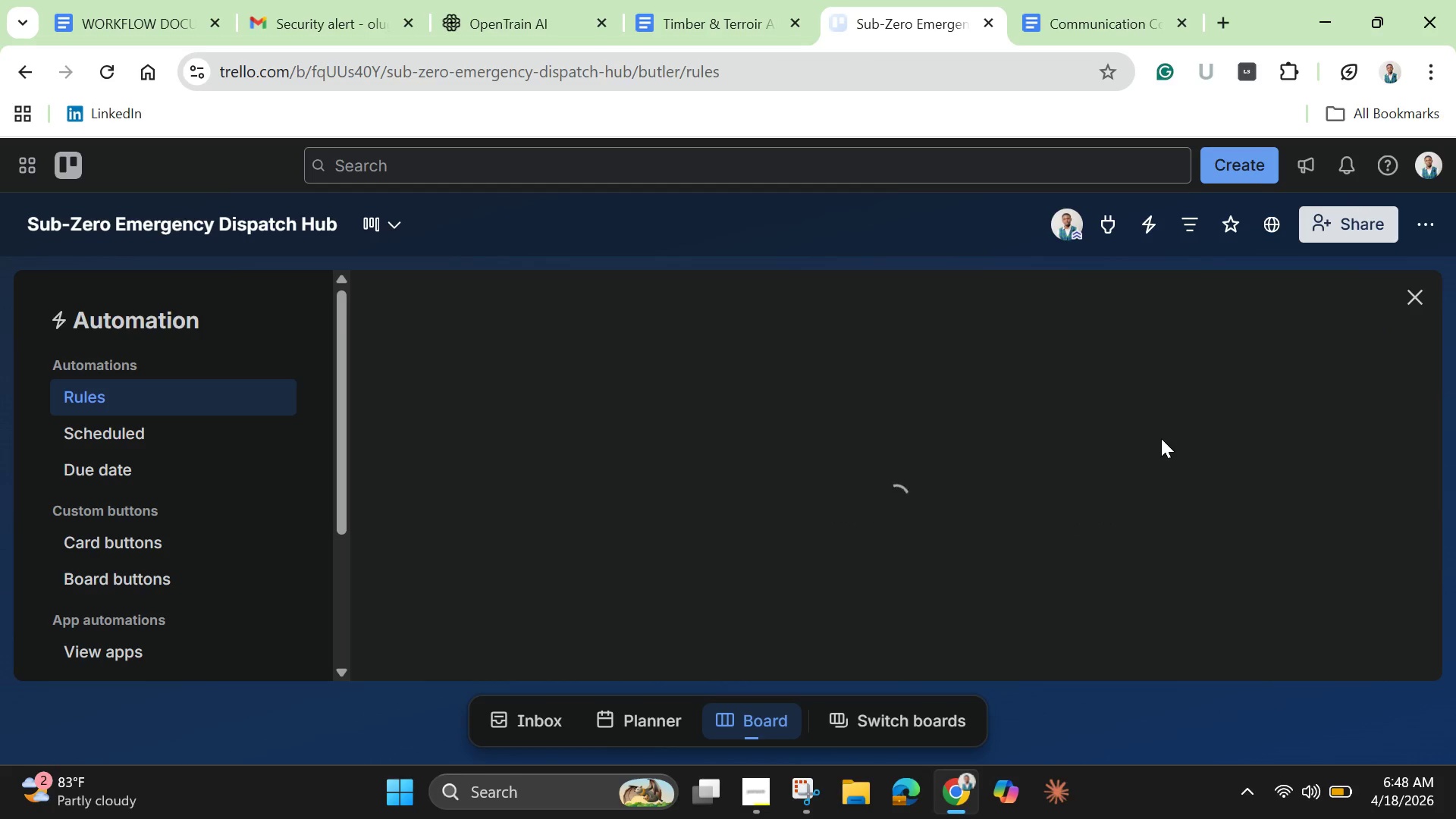 
wait(5.34)
 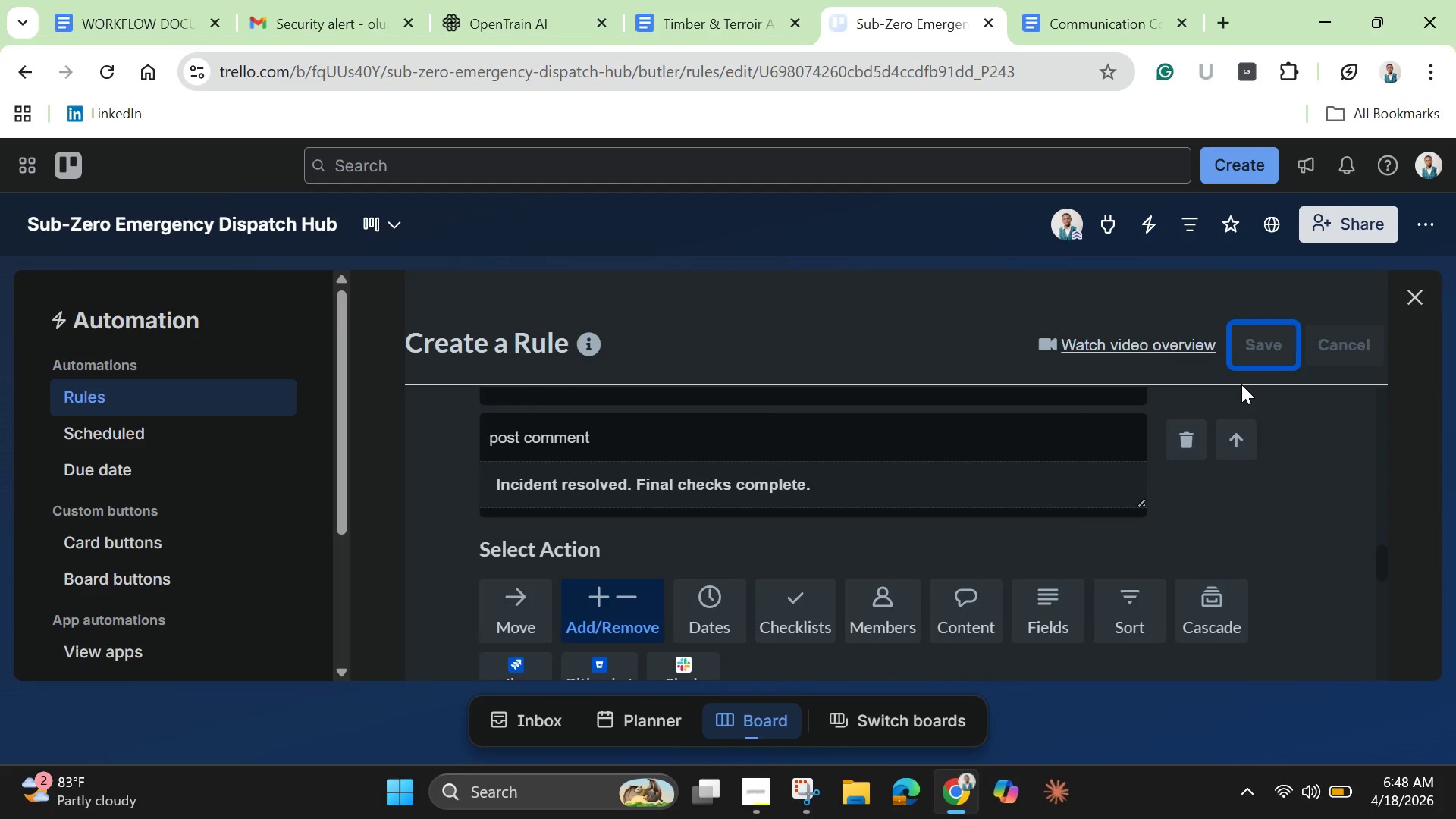 
scroll: coordinate [1103, 521], scroll_direction: down, amount: 26.0
 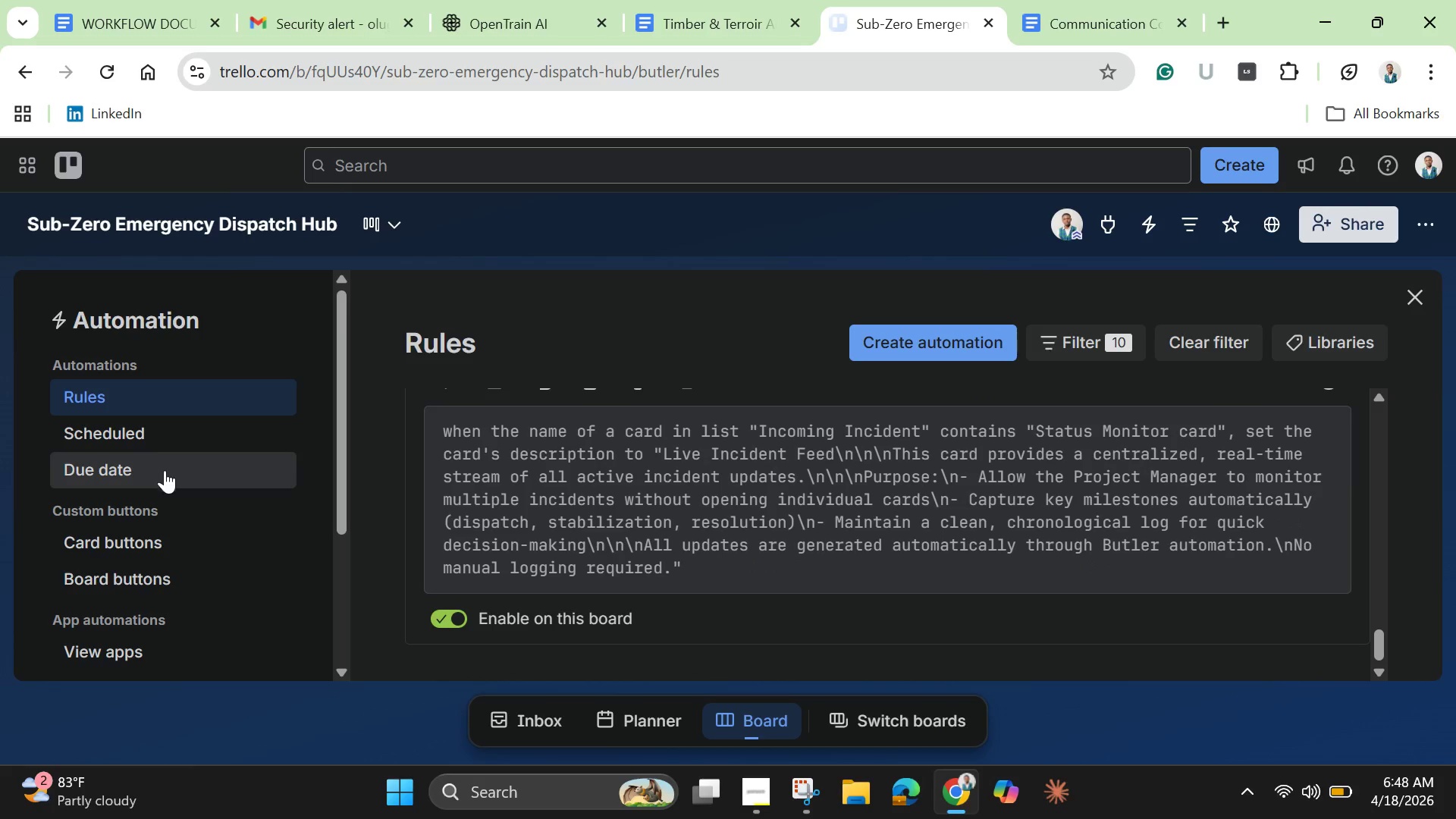 
left_click([137, 470])
 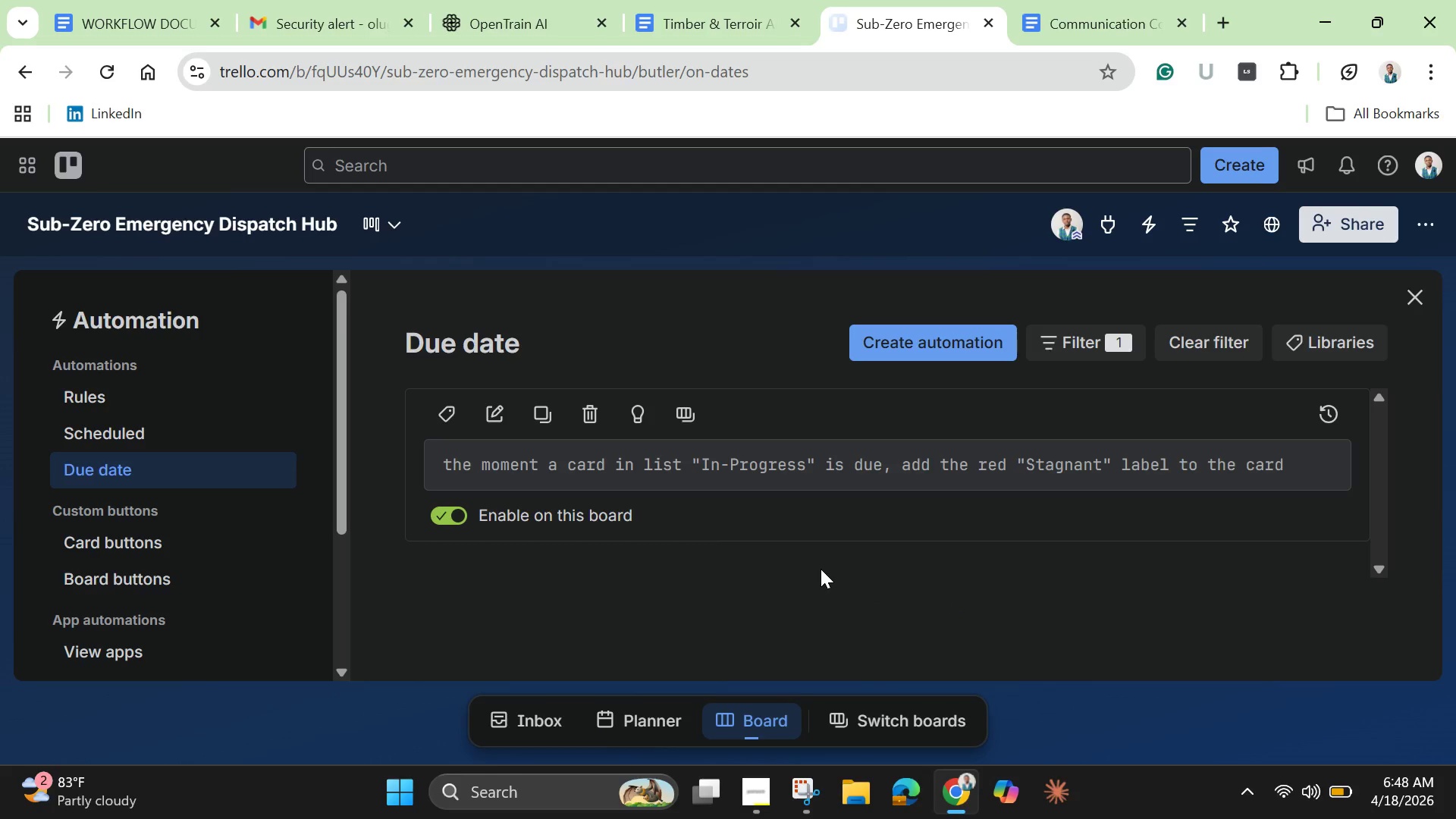 
wait(10.28)
 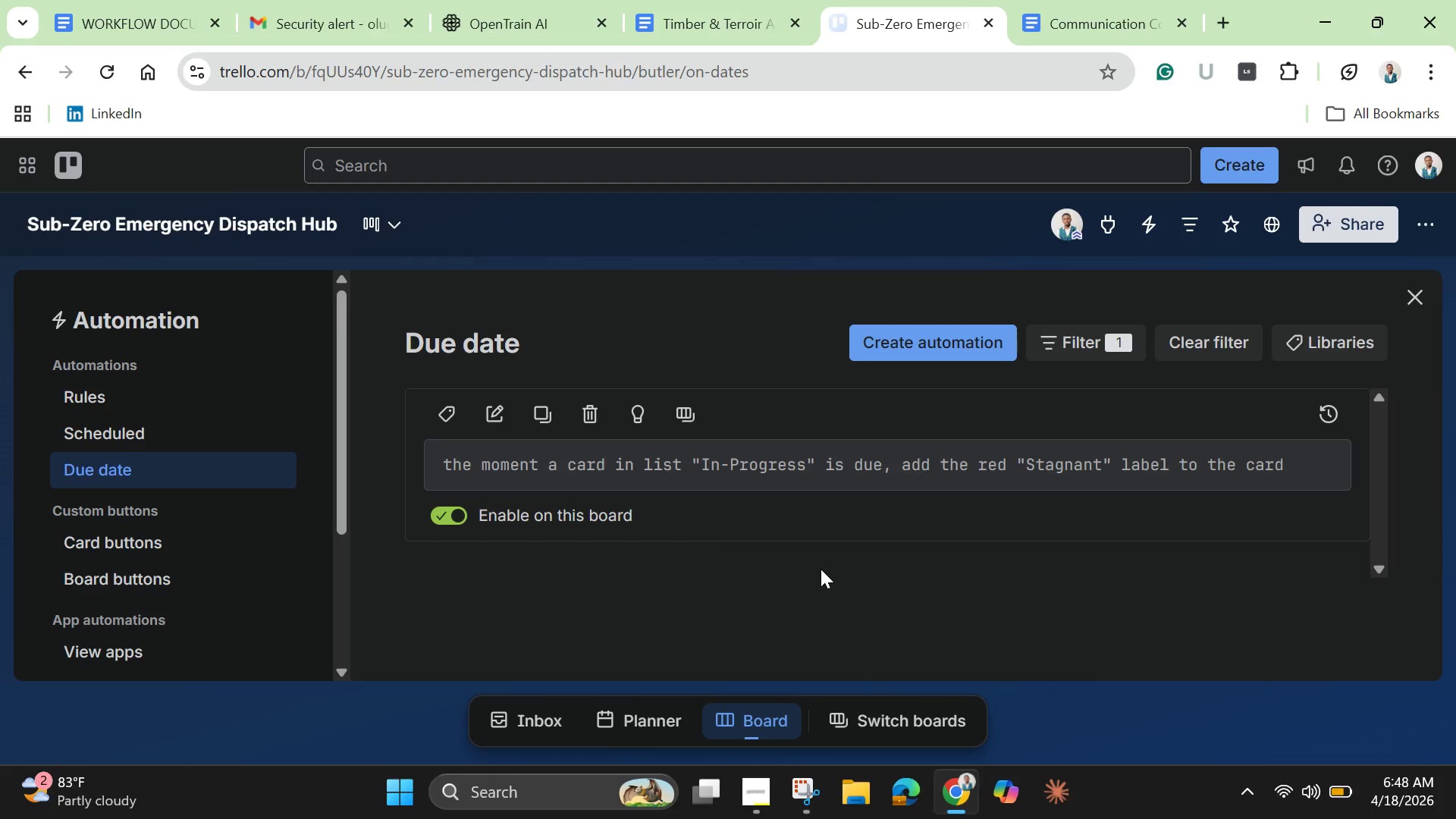 
left_click([494, 410])
 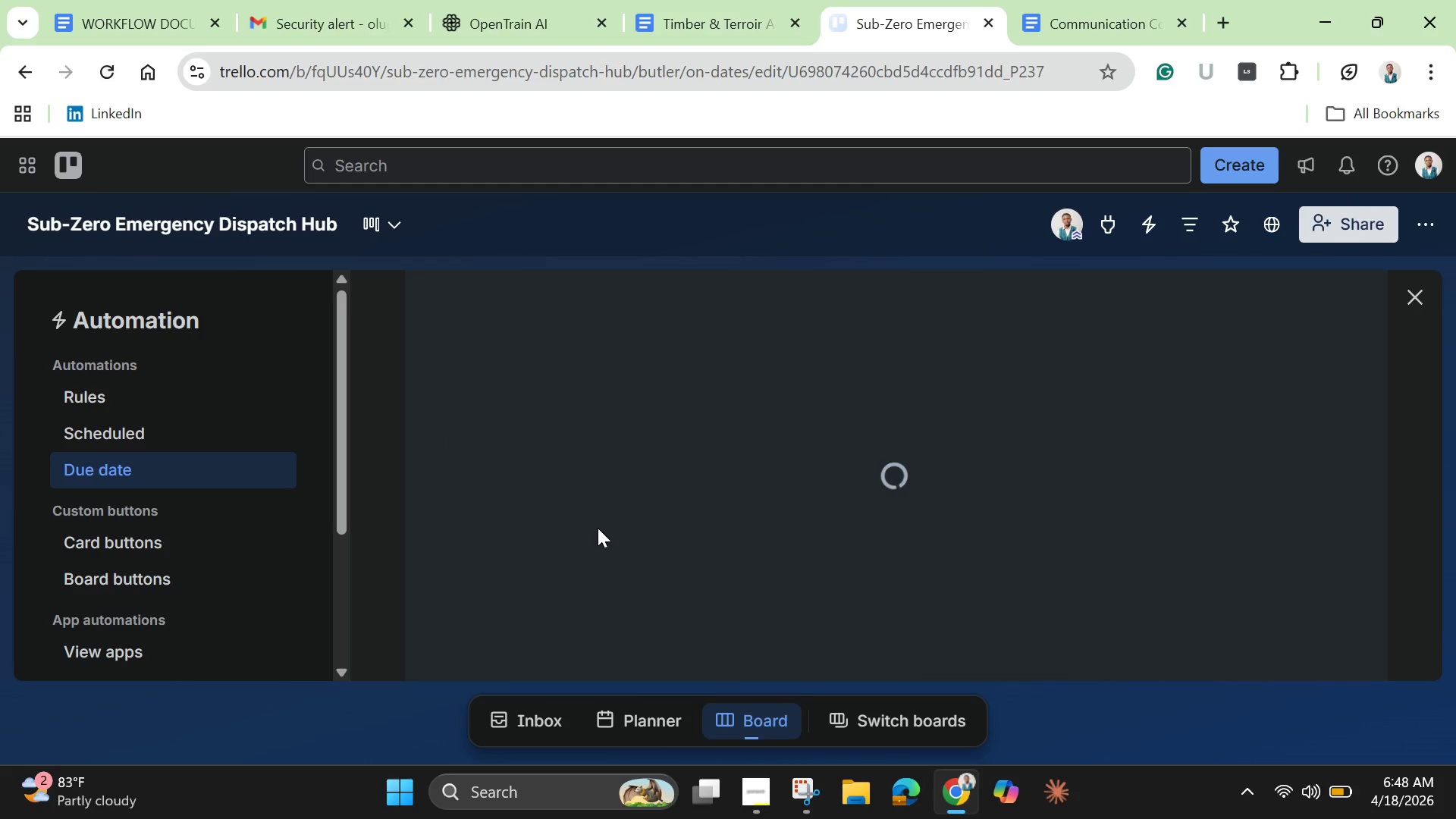 
scroll: coordinate [641, 570], scroll_direction: down, amount: 4.0
 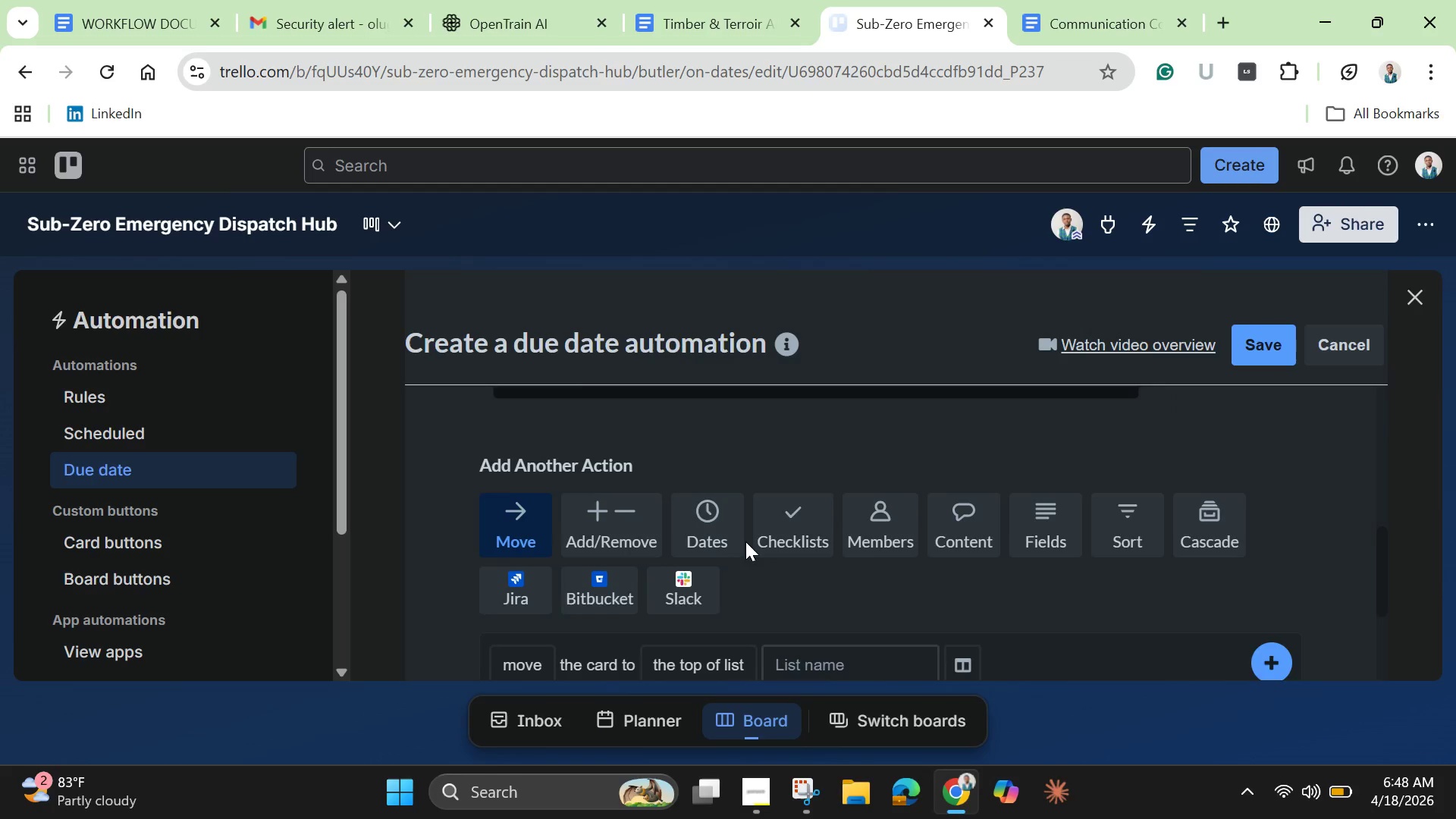 
scroll: coordinate [745, 541], scroll_direction: up, amount: 2.0
 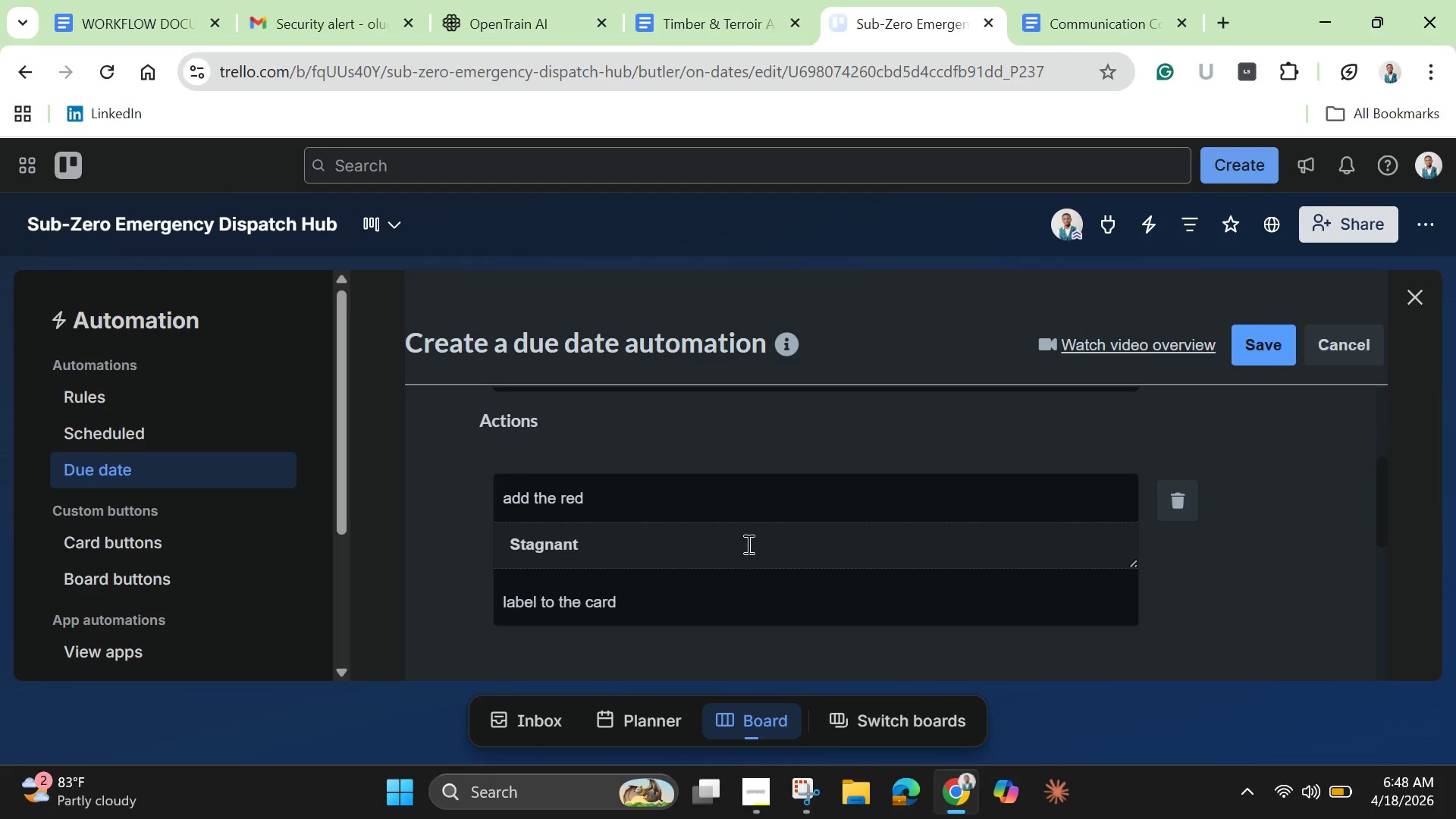 
scroll: coordinate [747, 544], scroll_direction: down, amount: 1.0
 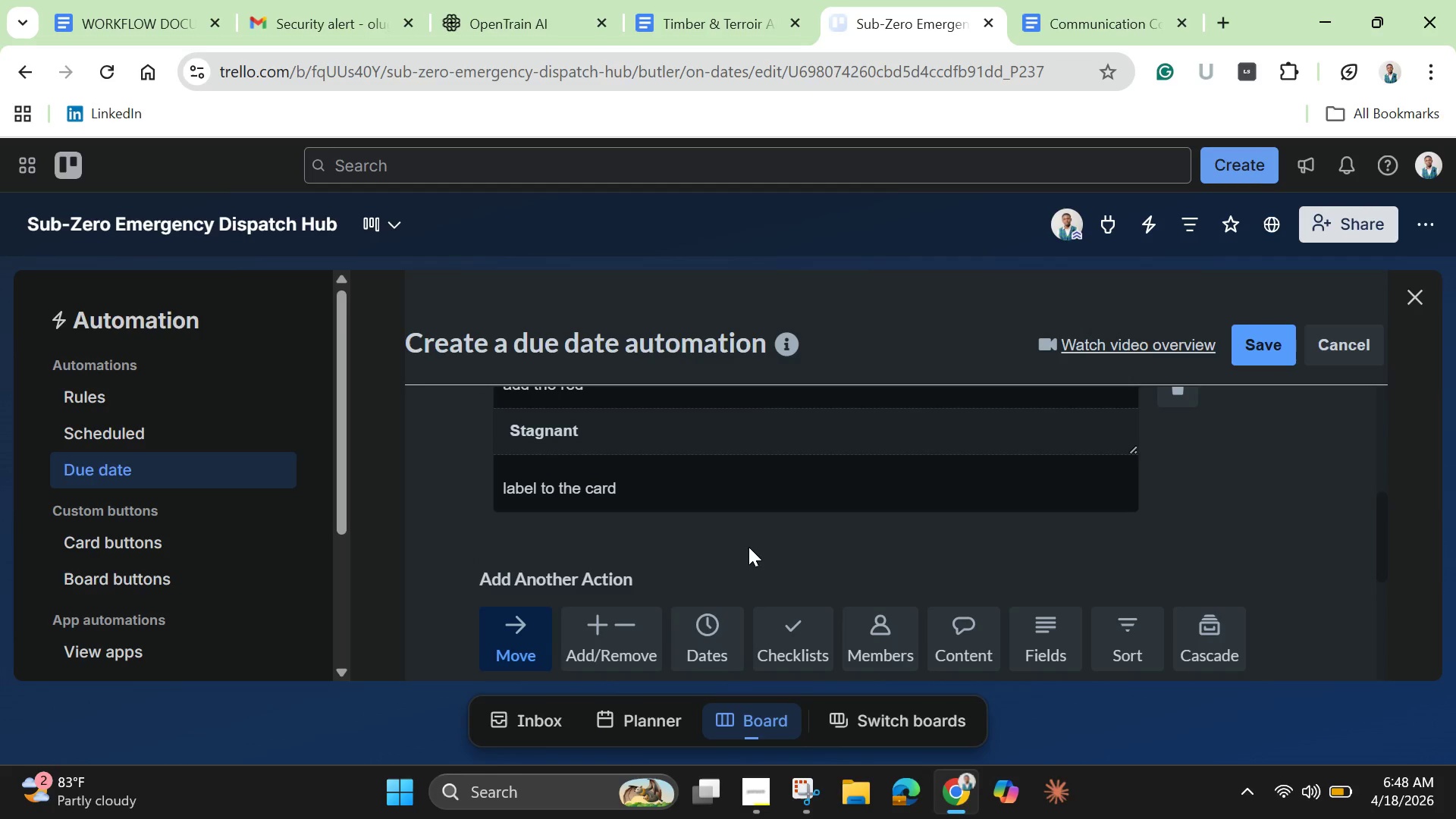 
scroll: coordinate [748, 547], scroll_direction: up, amount: 2.0
 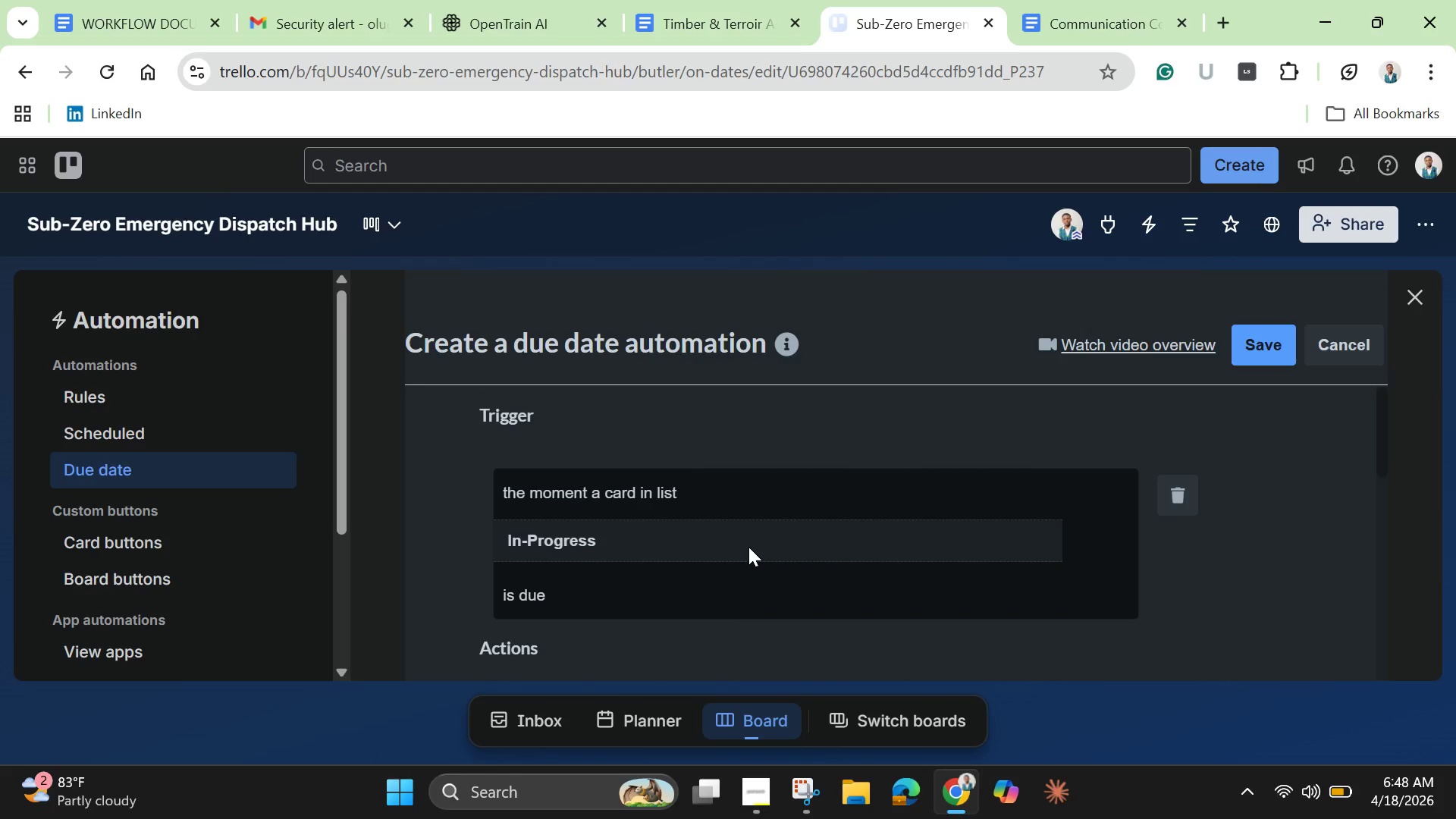 
scroll: coordinate [823, 545], scroll_direction: down, amount: 7.0
 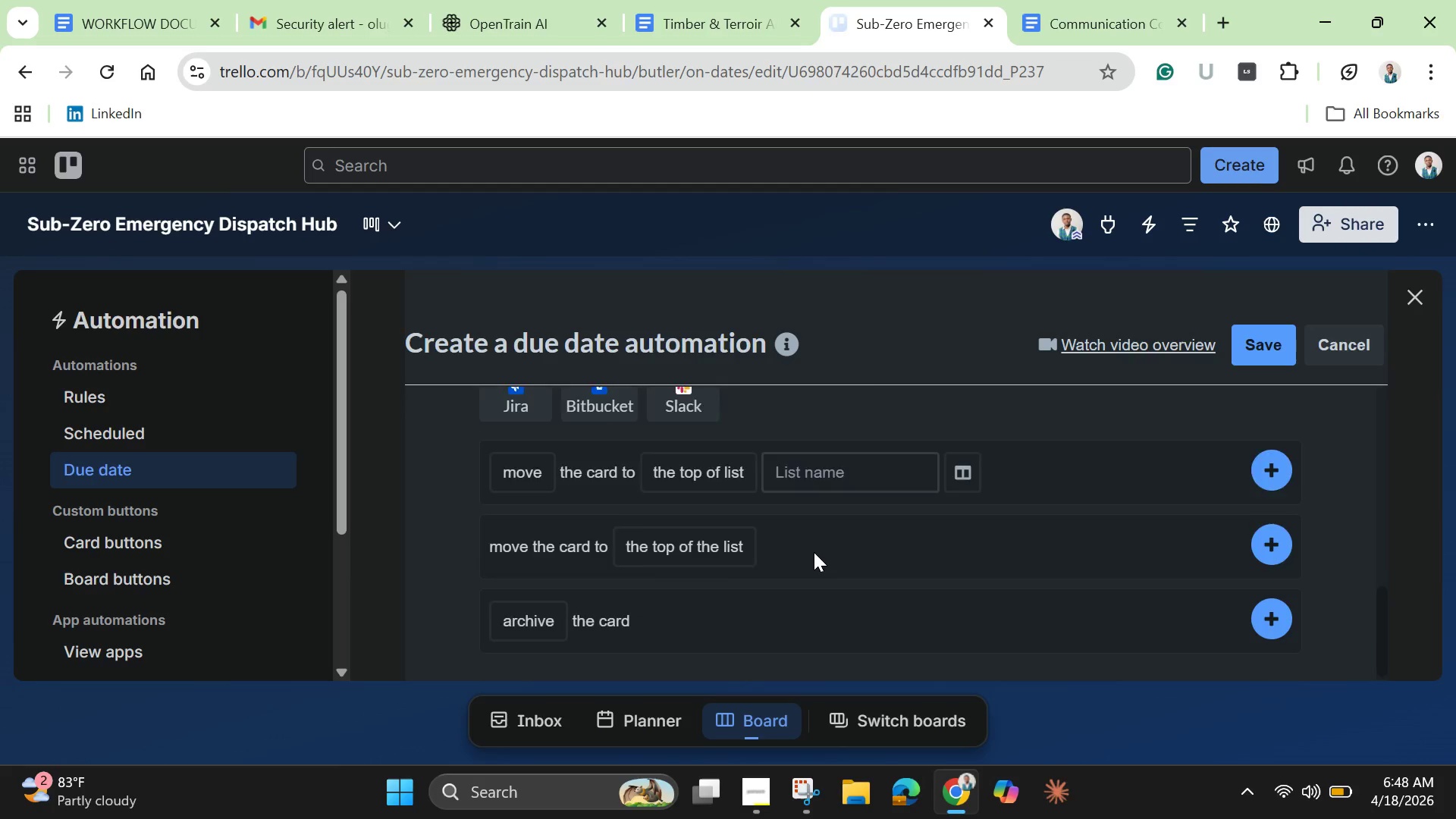 
scroll: coordinate [814, 552], scroll_direction: up, amount: 3.0
 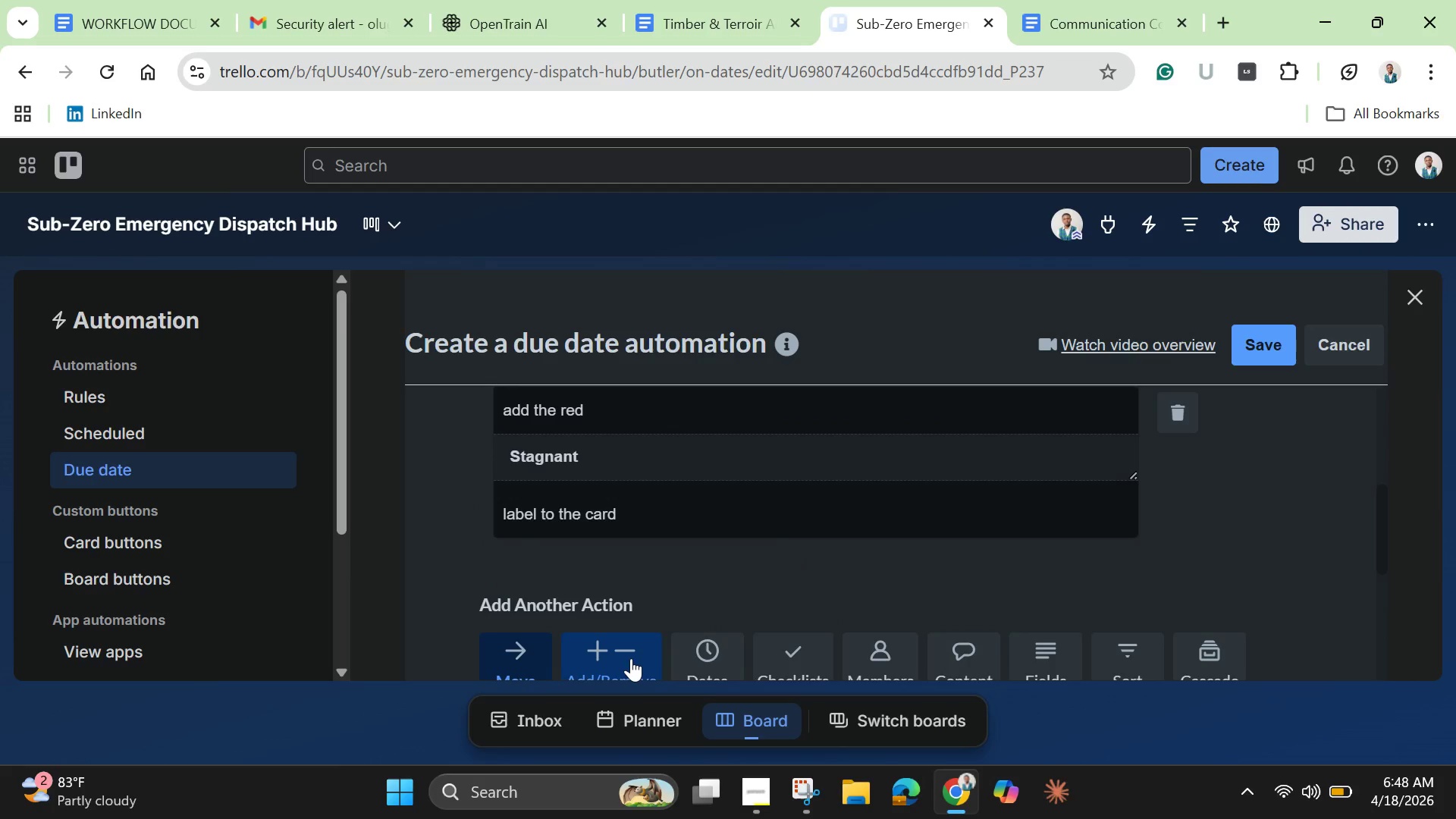 
left_click([631, 658])
 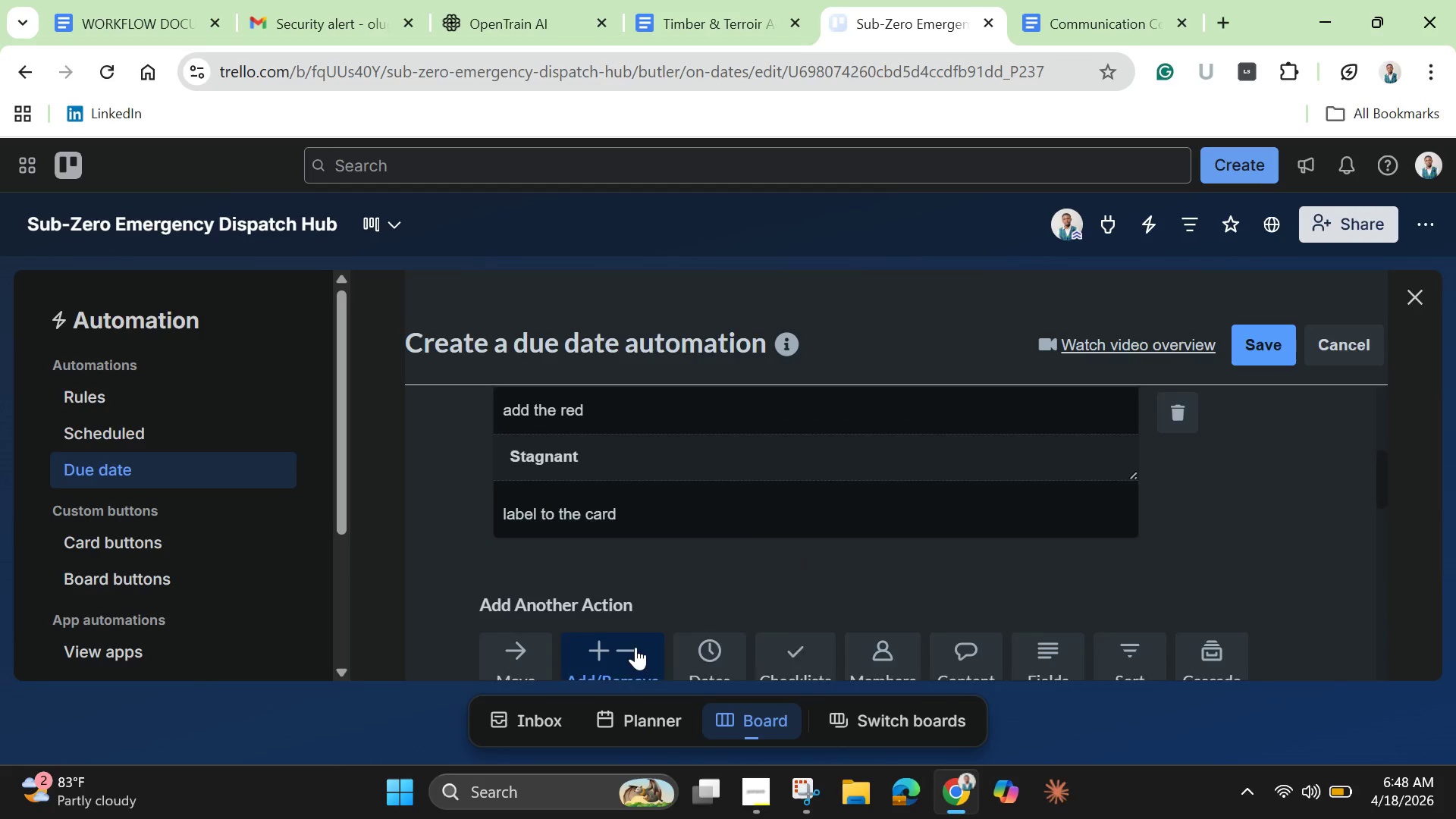 
scroll: coordinate [642, 605], scroll_direction: down, amount: 4.0
 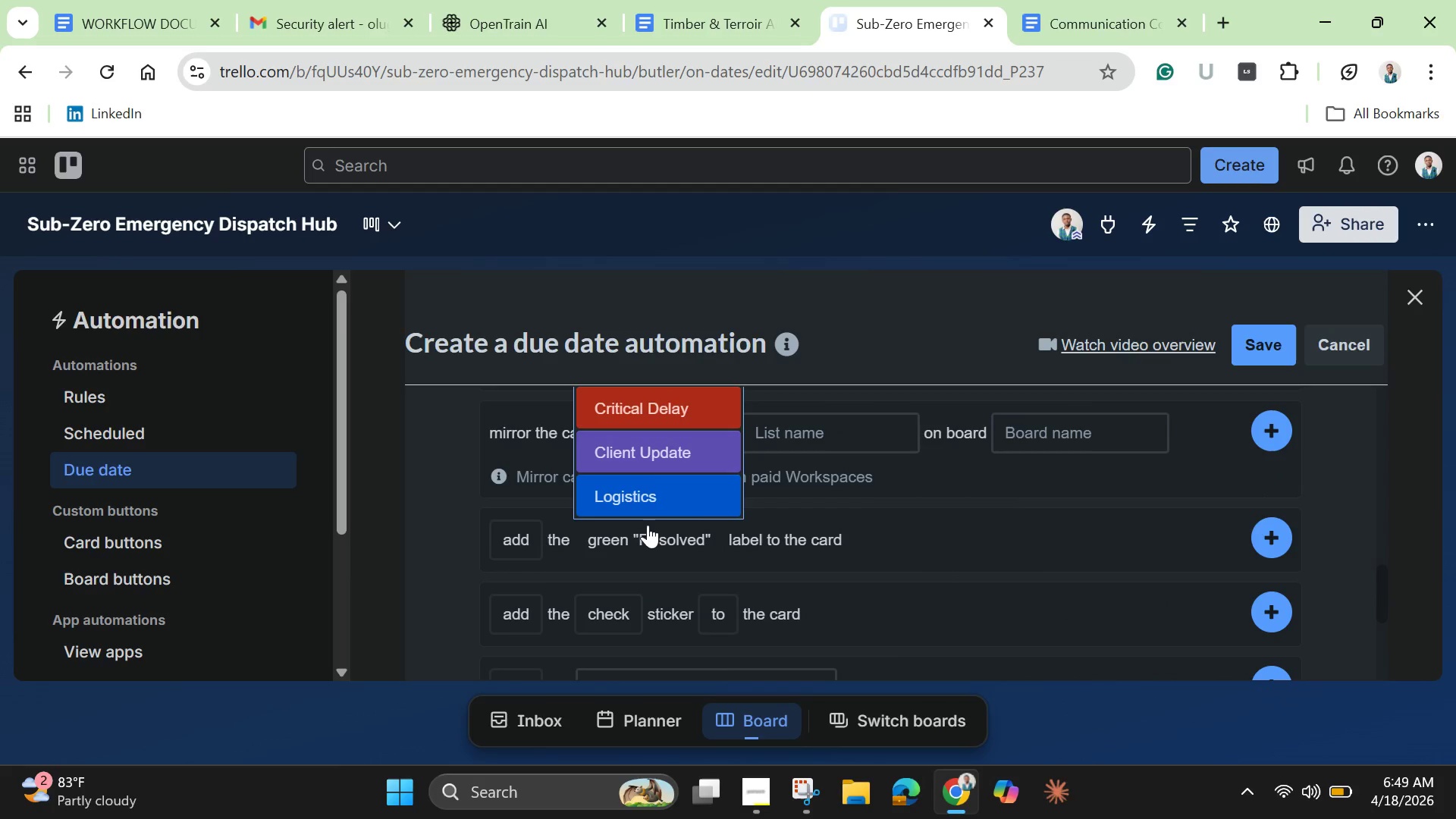 
left_click([650, 412])
 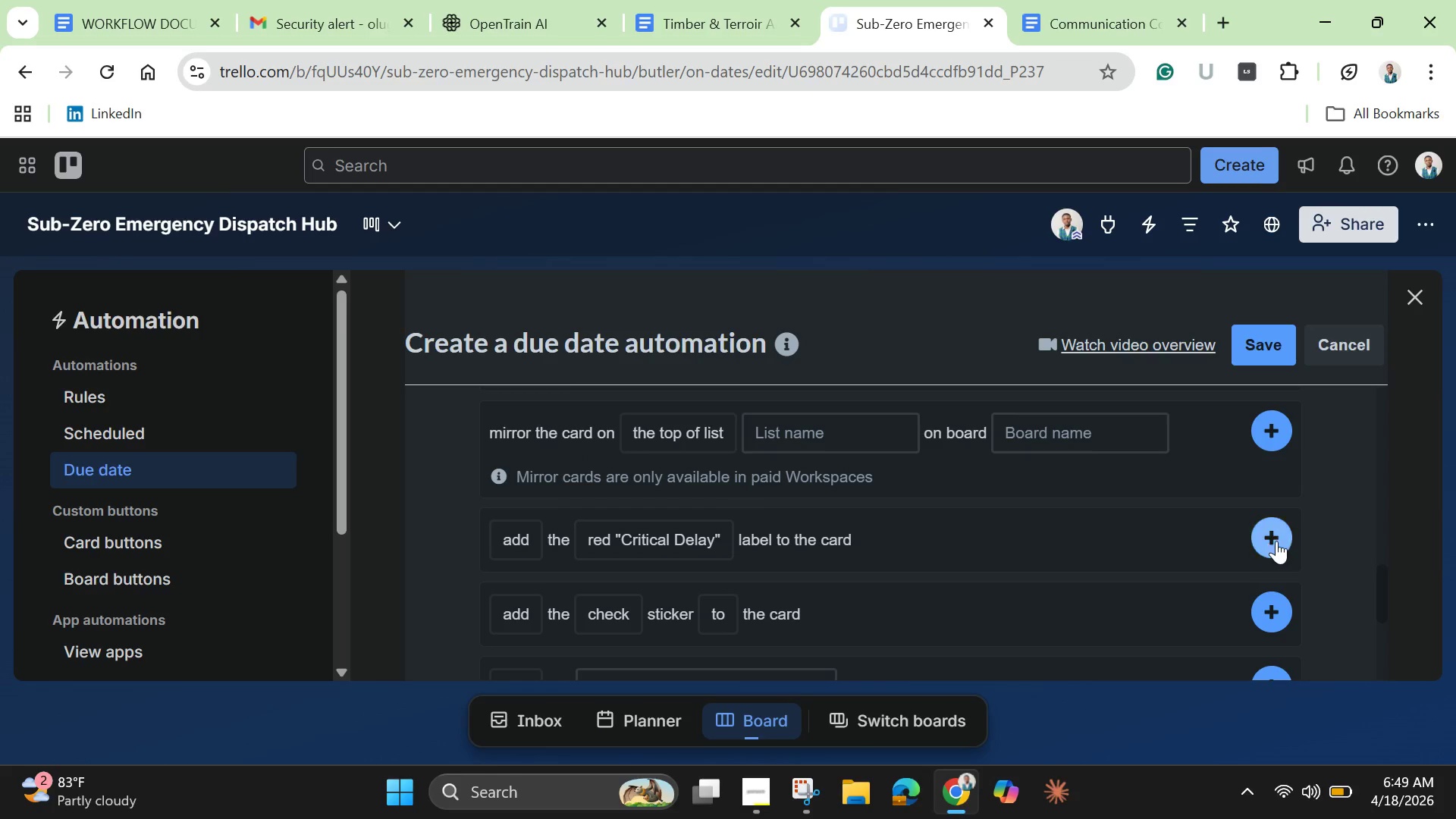 
left_click([1276, 541])
 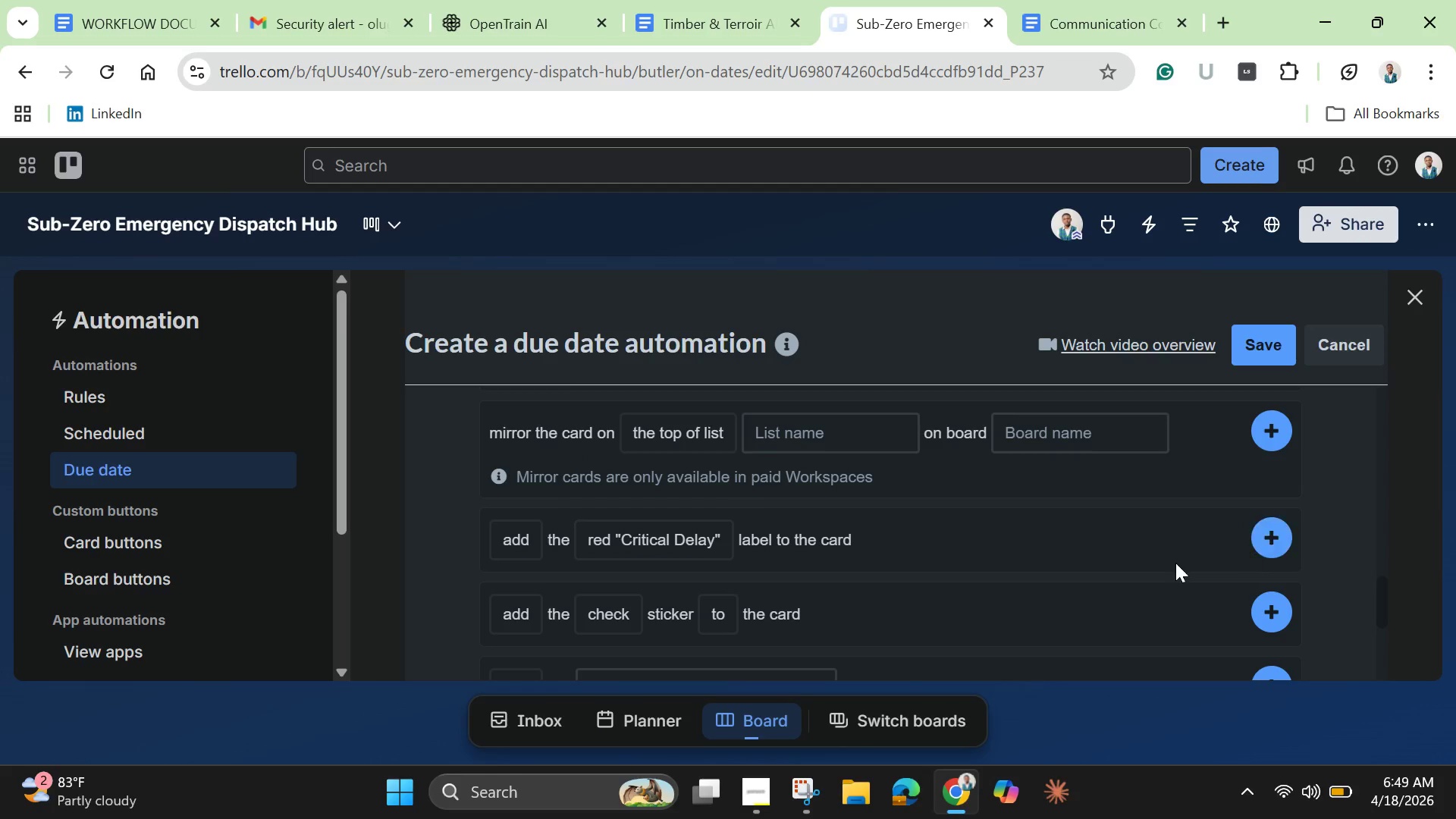 
scroll: coordinate [843, 593], scroll_direction: down, amount: 3.0
 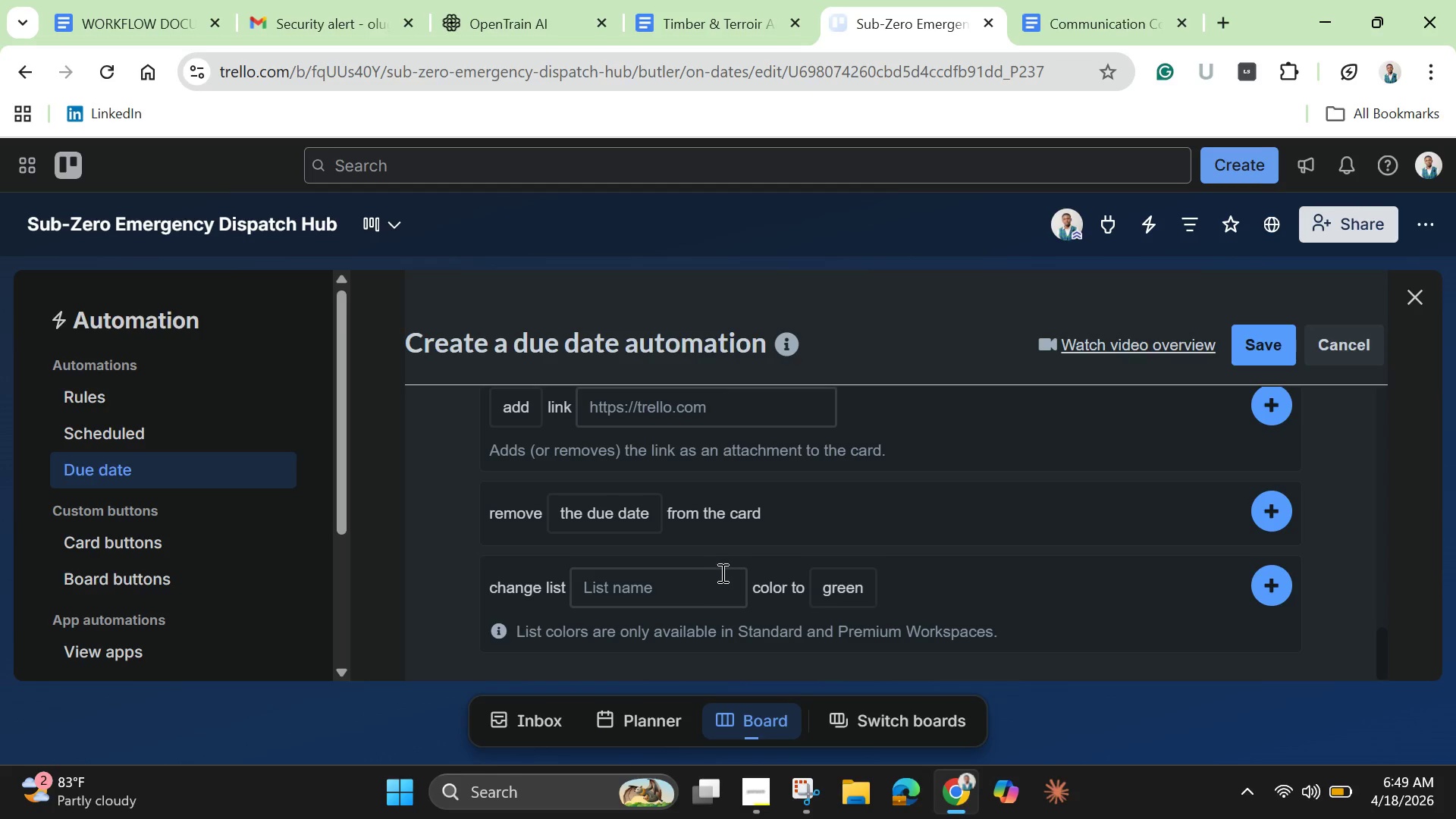 
scroll: coordinate [723, 571], scroll_direction: up, amount: 2.0
 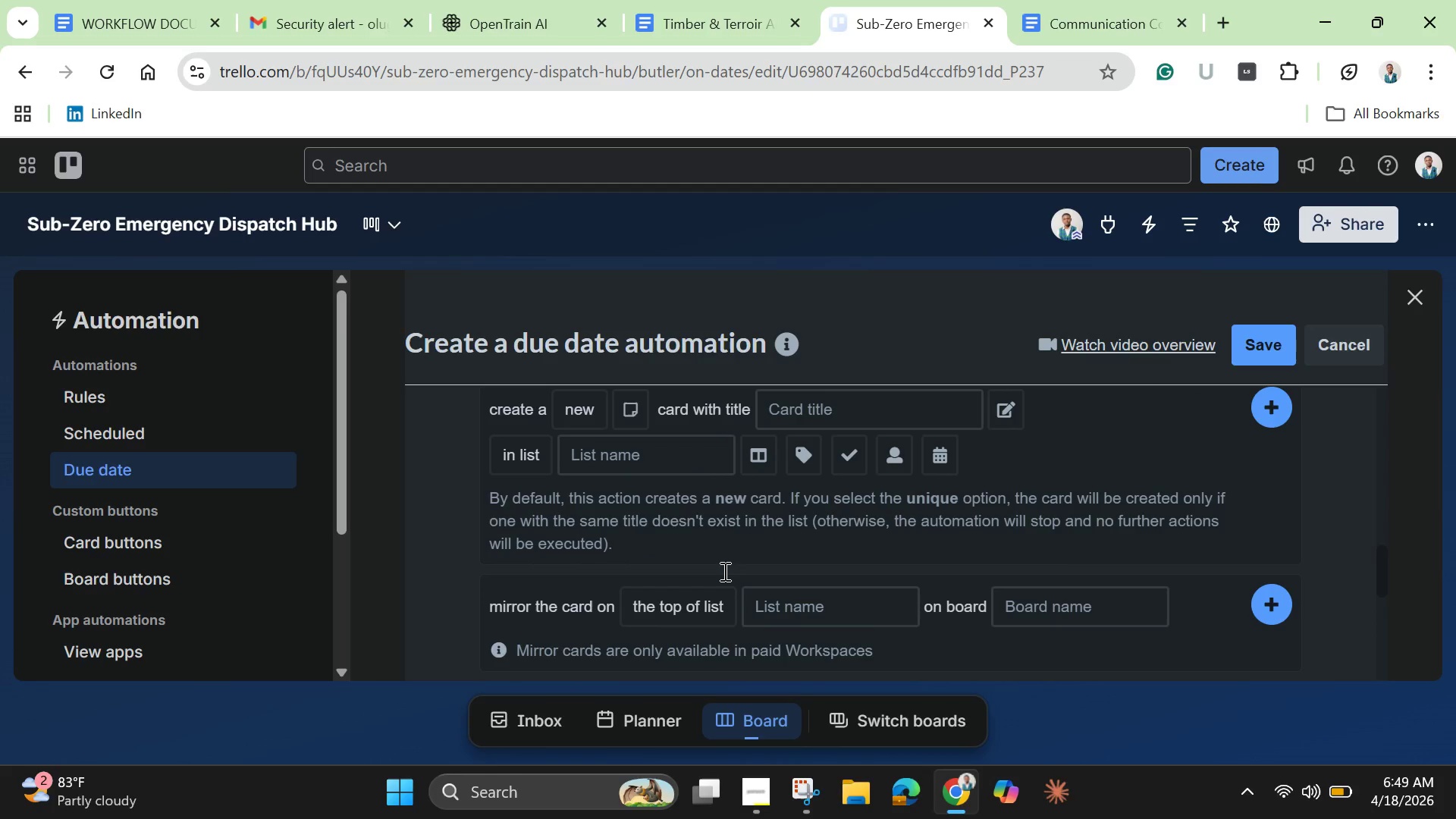 
wait(7.47)
 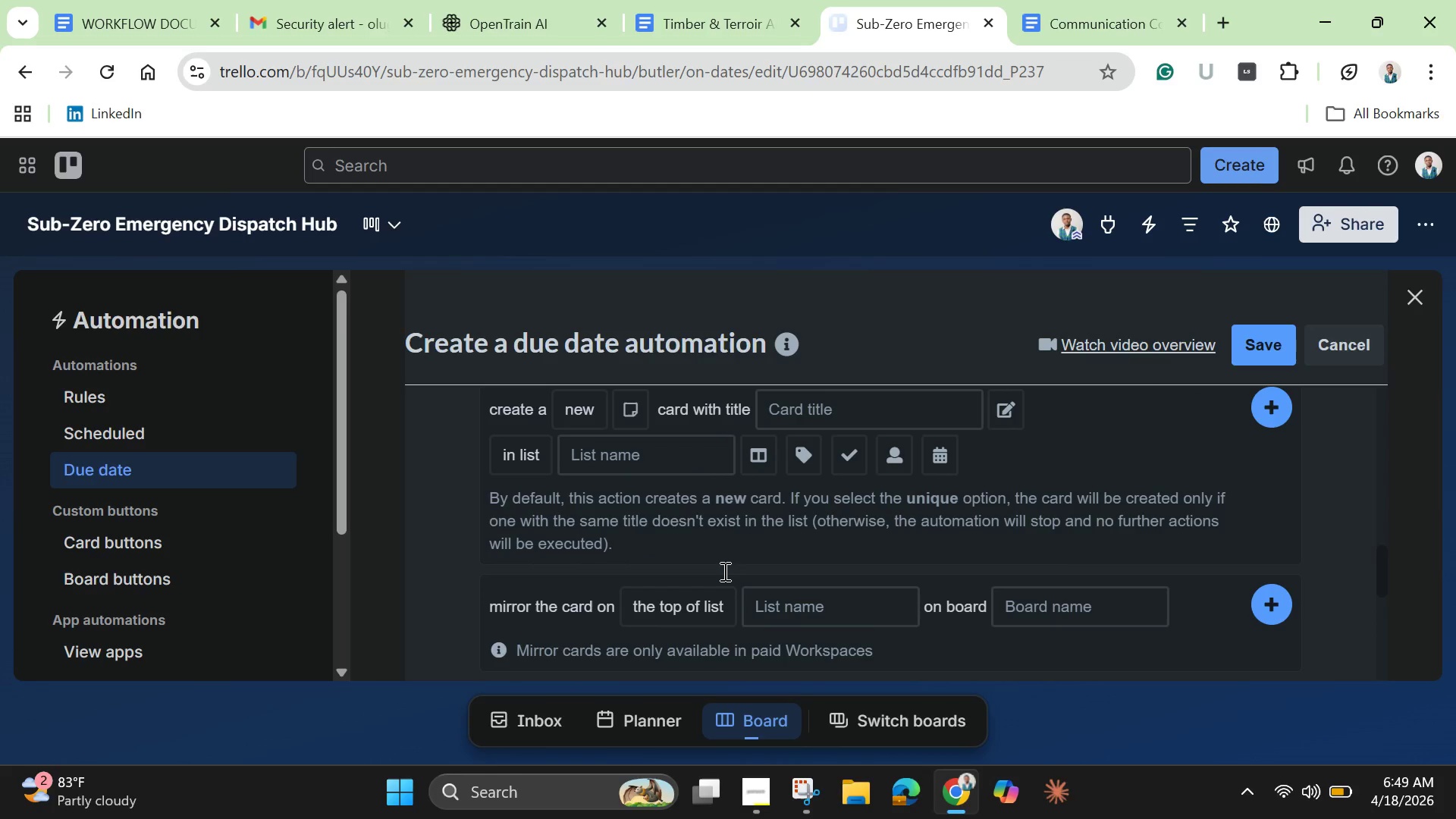 
scroll: coordinate [989, 645], scroll_direction: down, amount: 1.0
 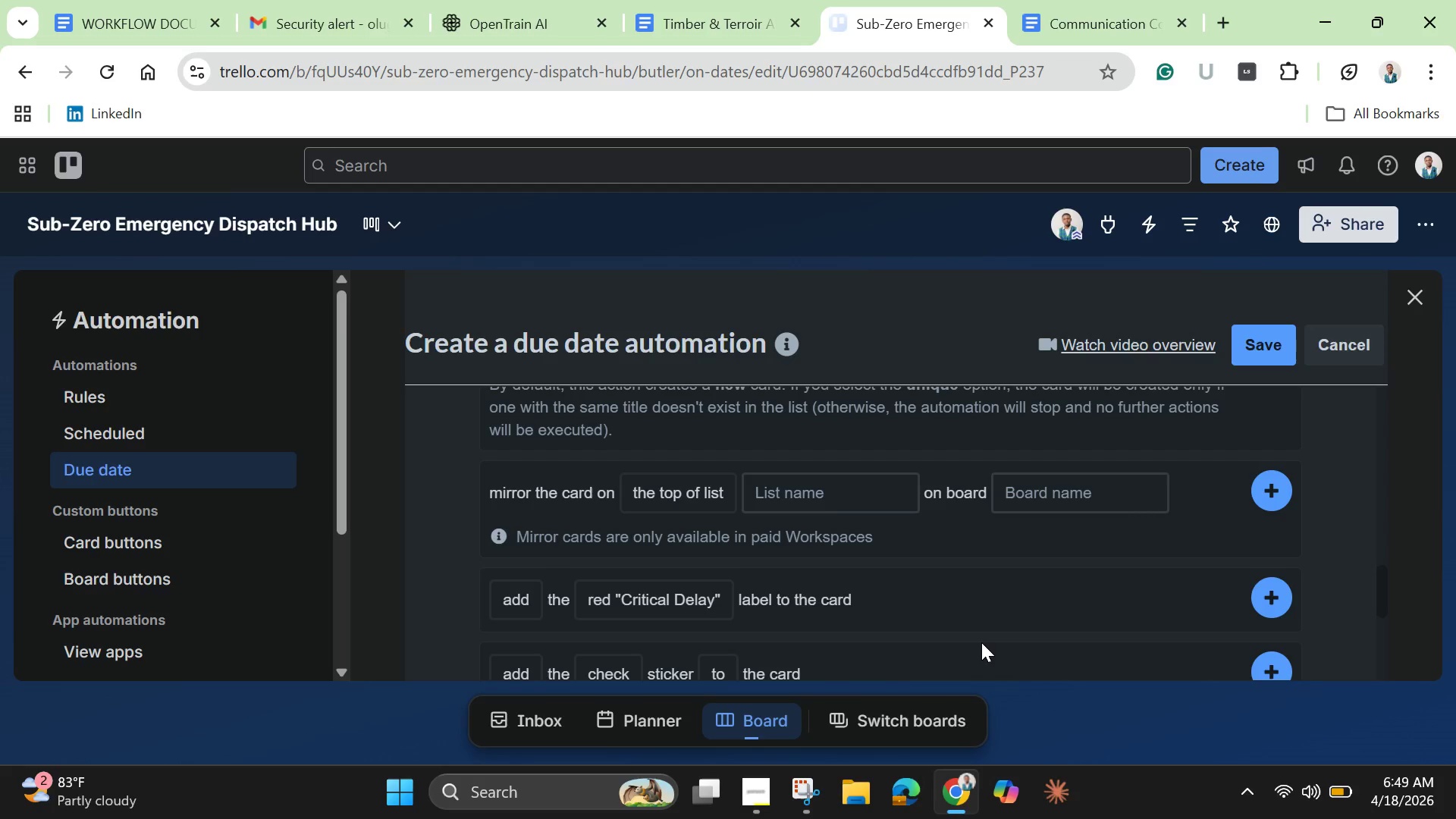 
scroll: coordinate [970, 622], scroll_direction: up, amount: 7.0
 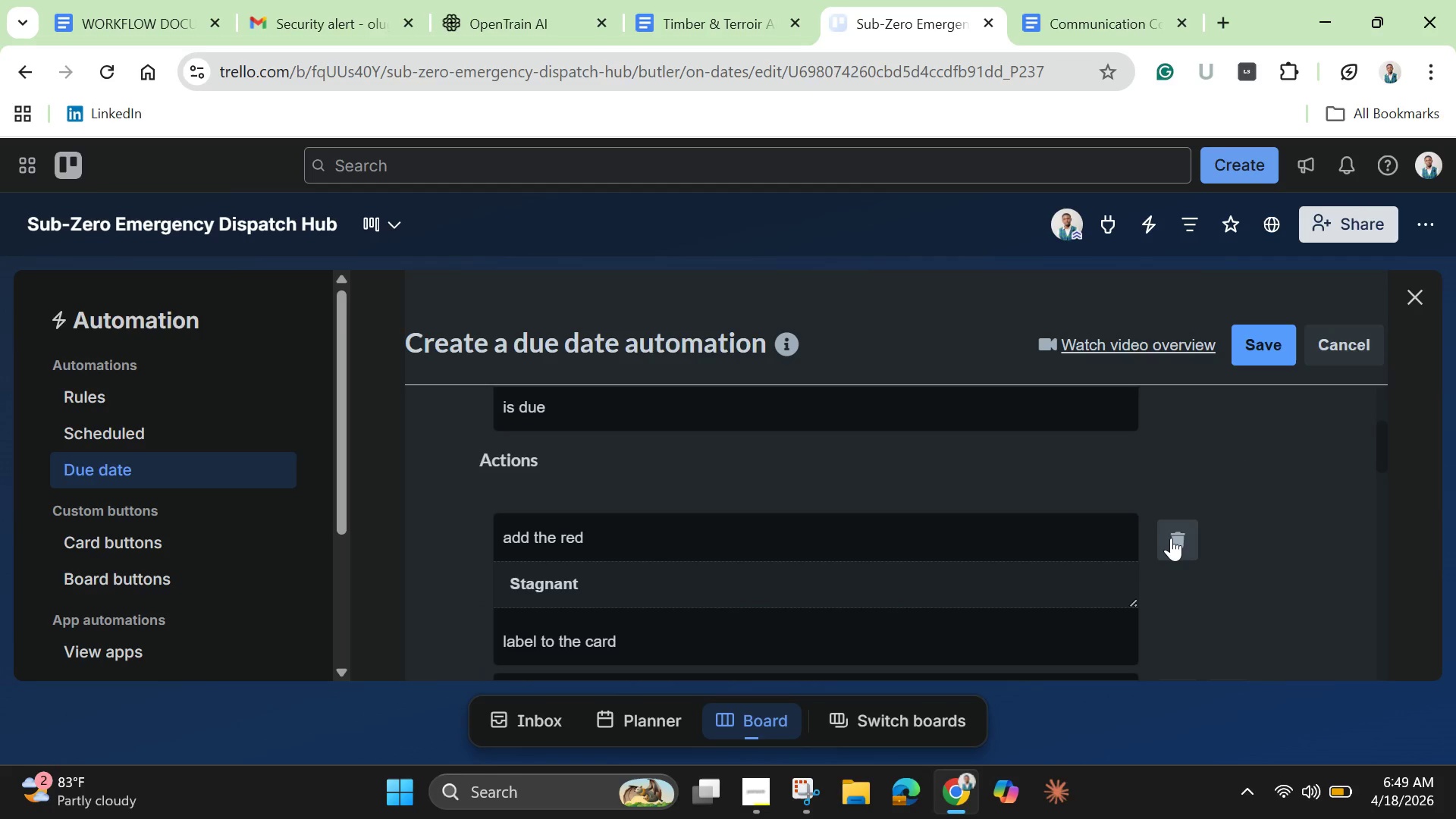 
left_click([1171, 538])
 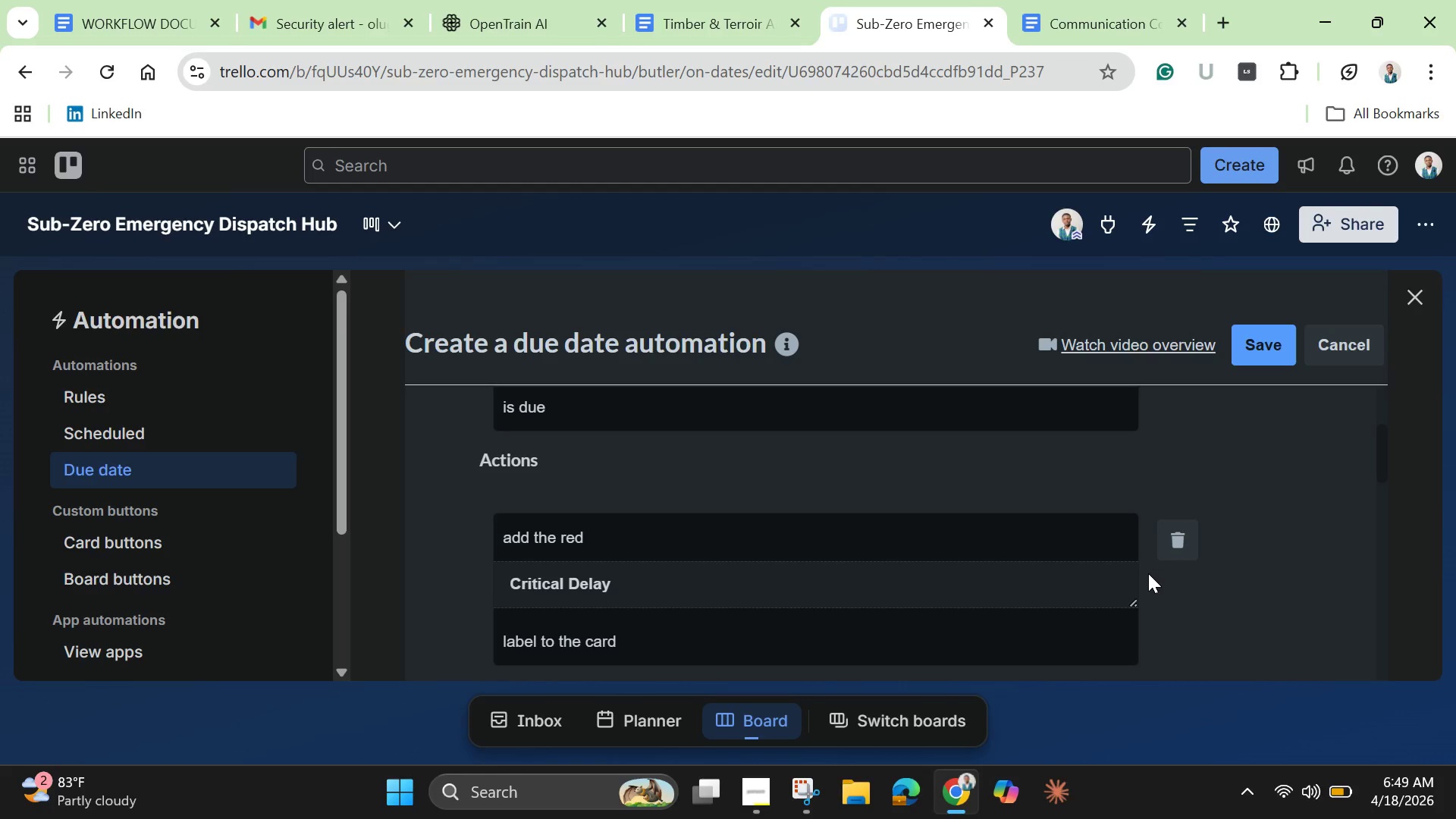 
scroll: coordinate [1147, 576], scroll_direction: down, amount: 4.0
 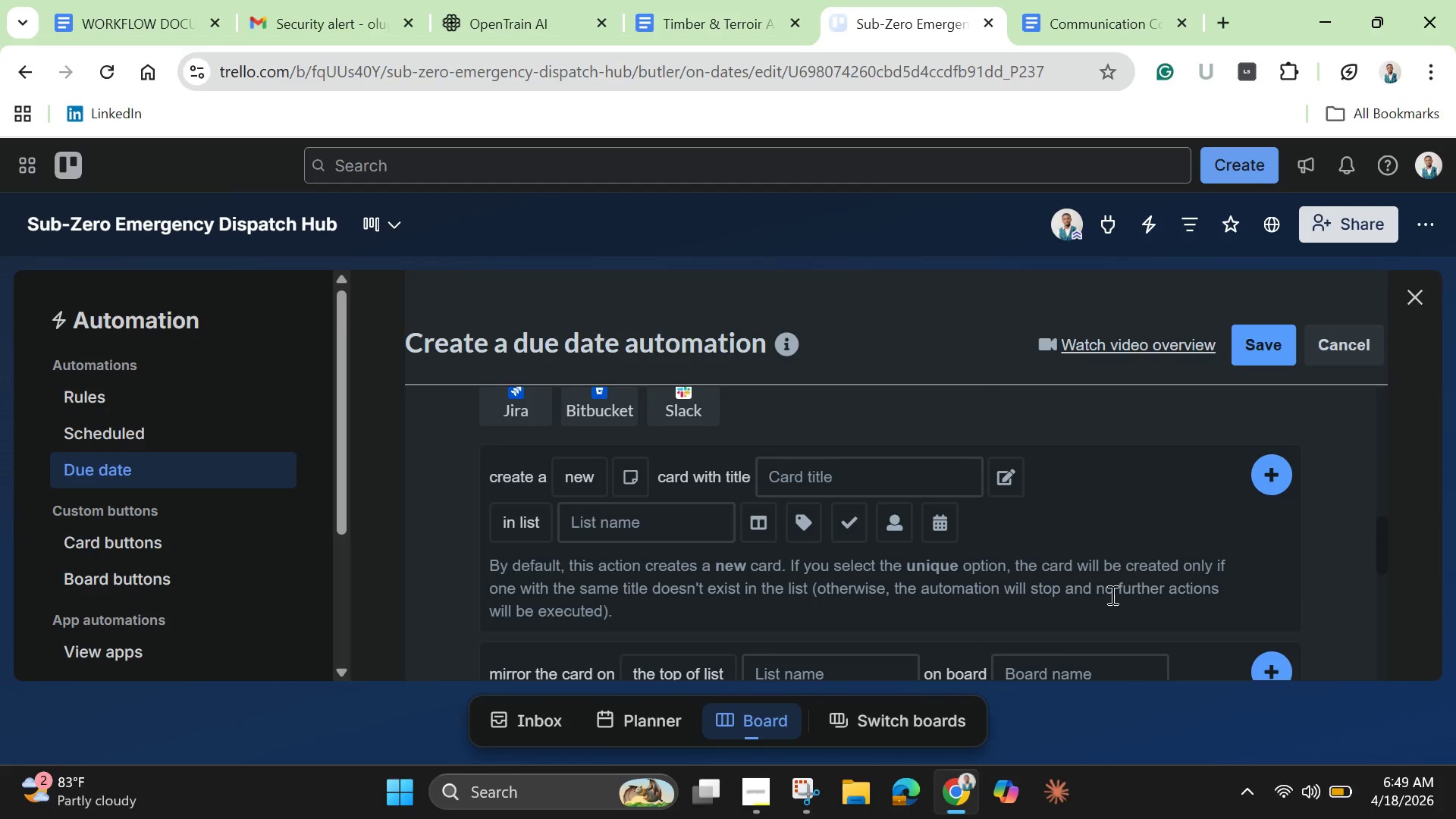 
scroll: coordinate [1096, 603], scroll_direction: up, amount: 1.0
 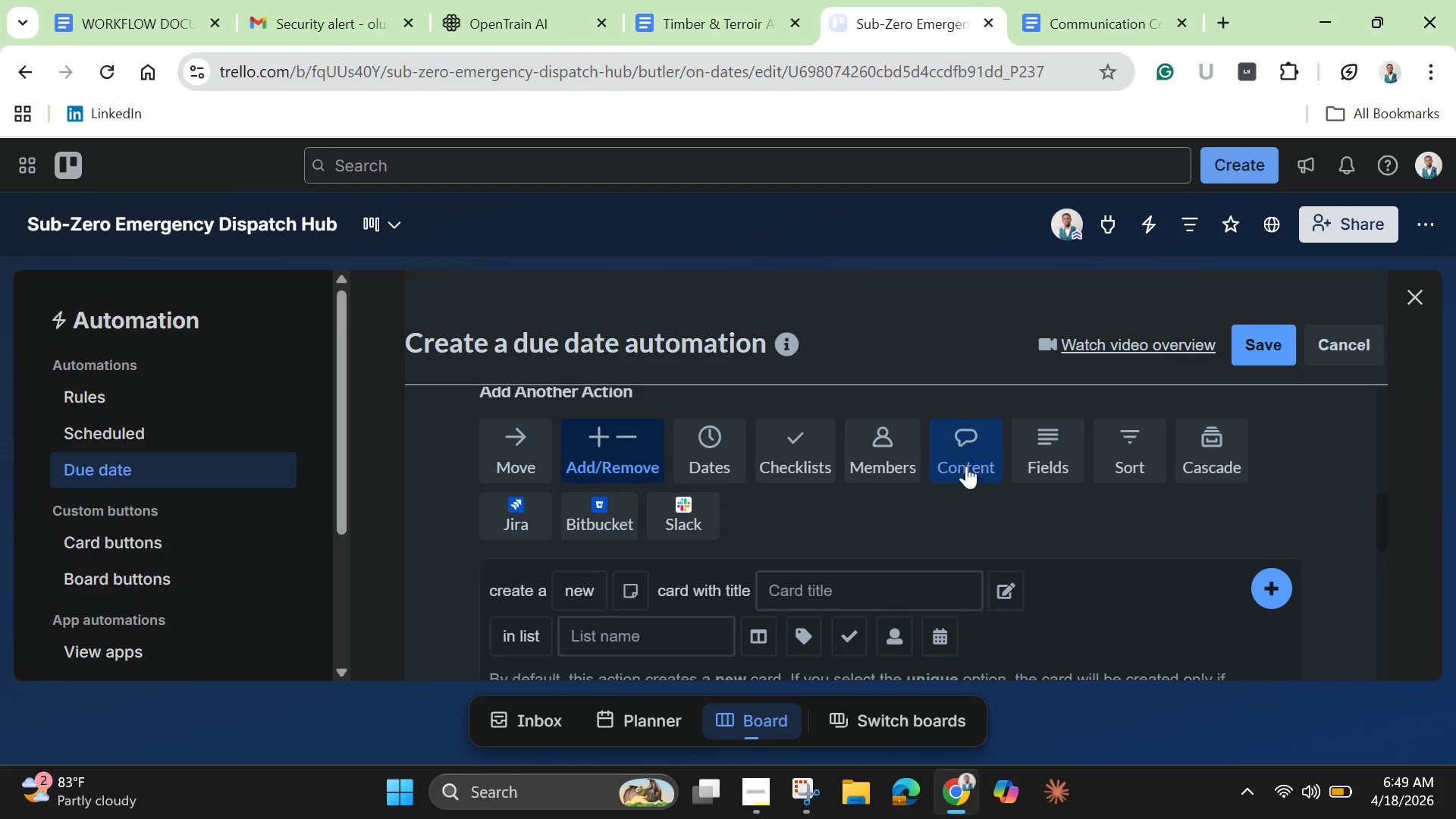 
left_click([964, 463])
 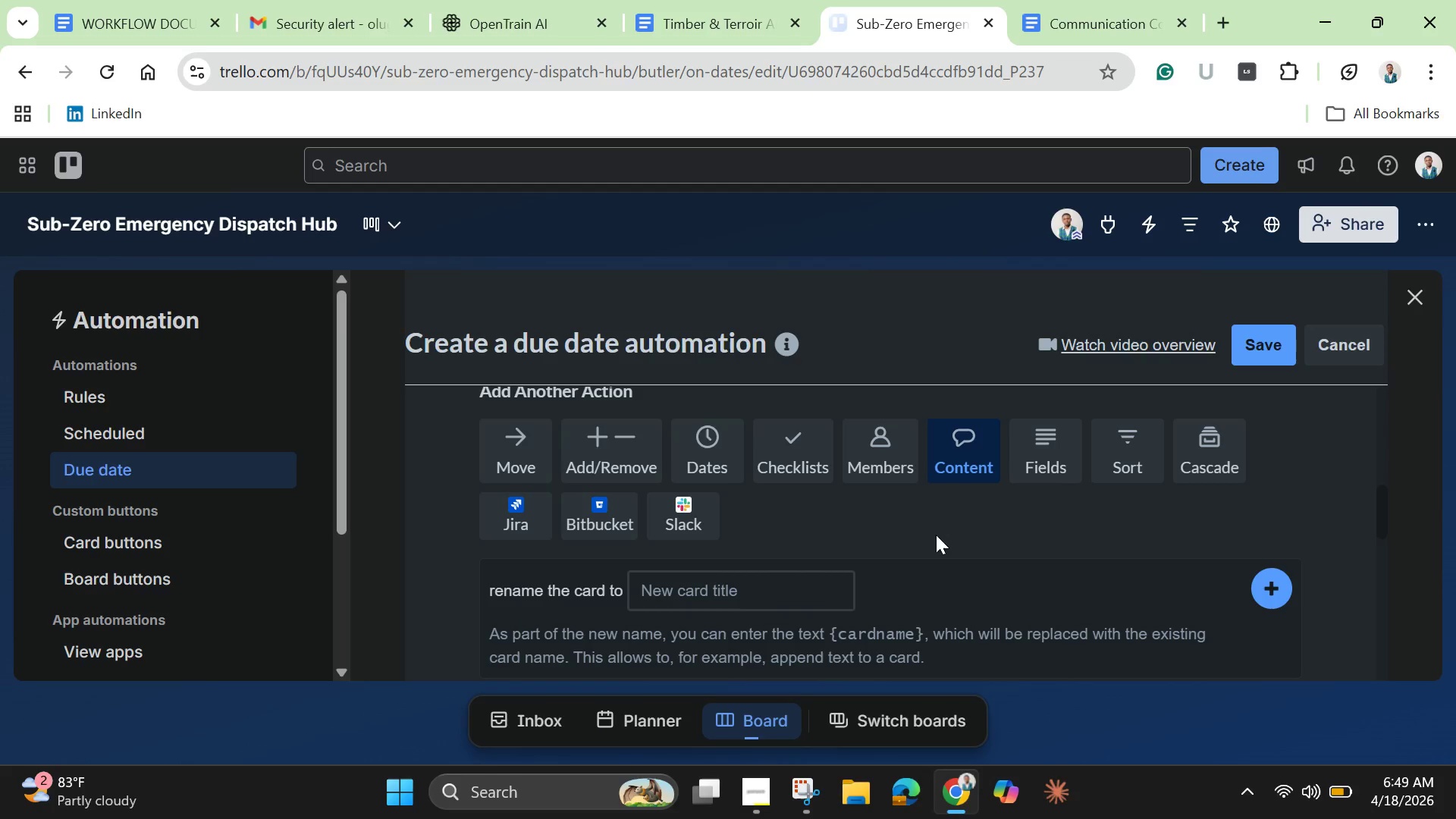 
scroll: coordinate [789, 588], scroll_direction: down, amount: 4.0
 